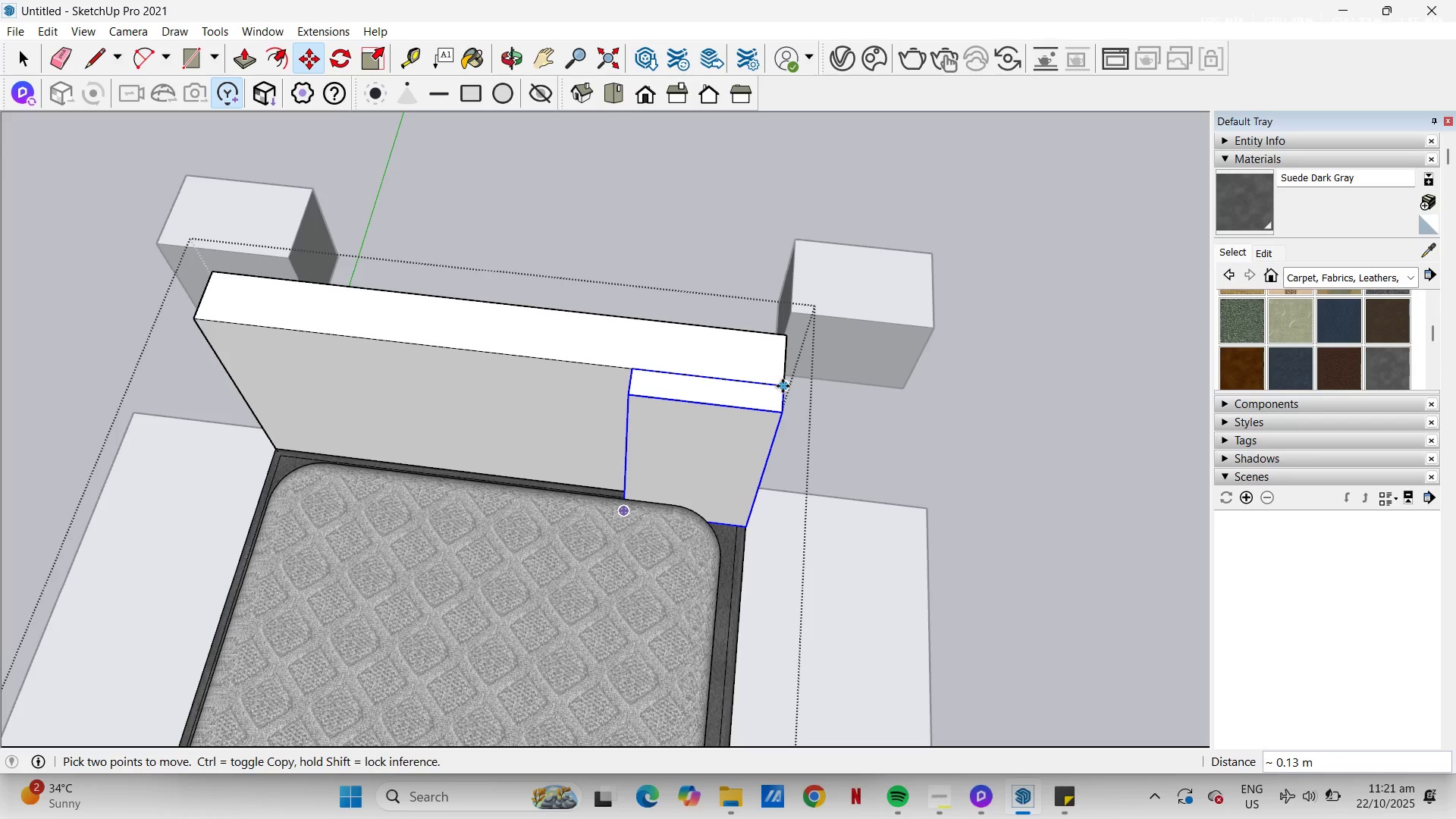 
left_click([783, 386])
 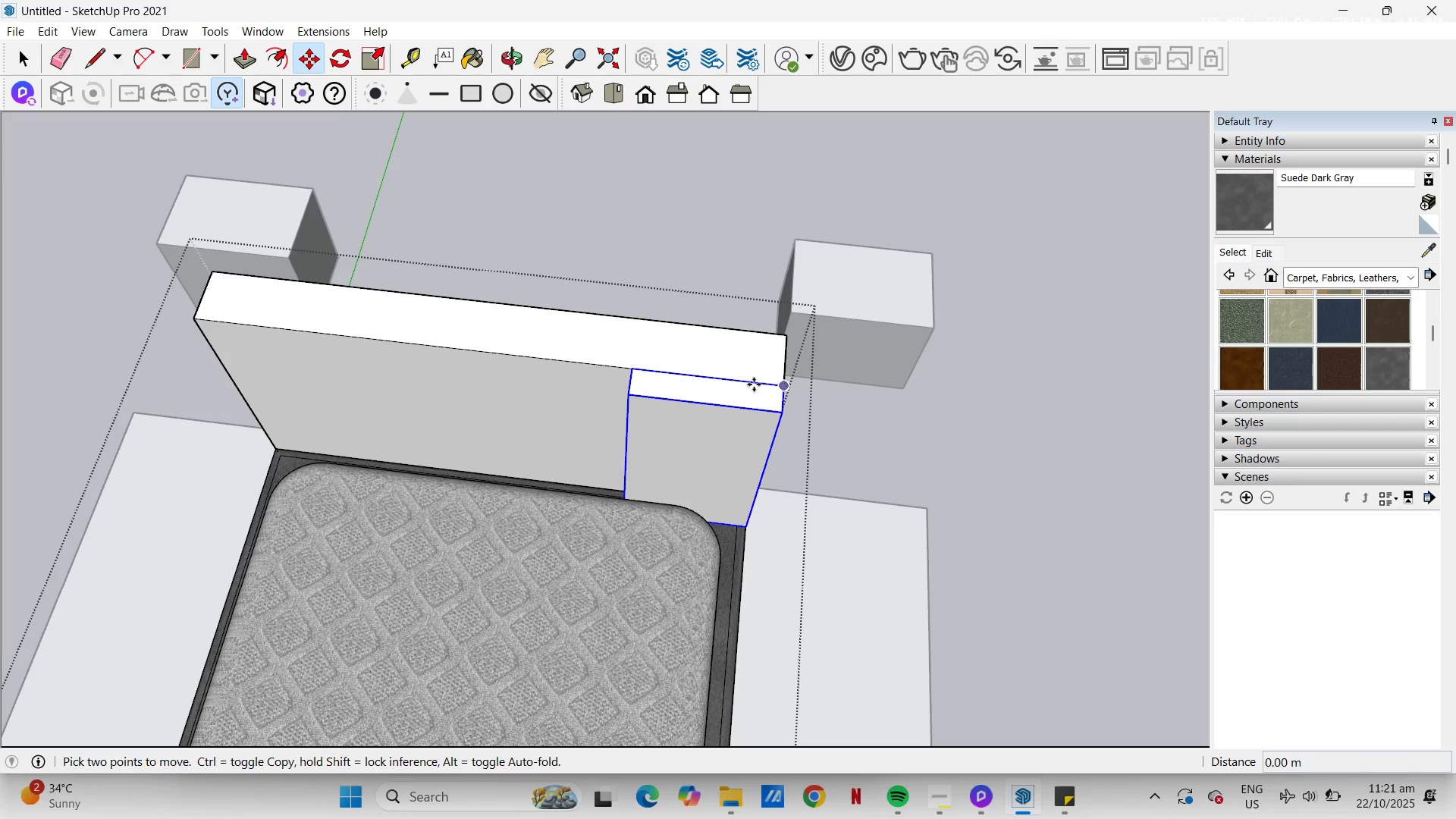 
key(Control+ControlLeft)
 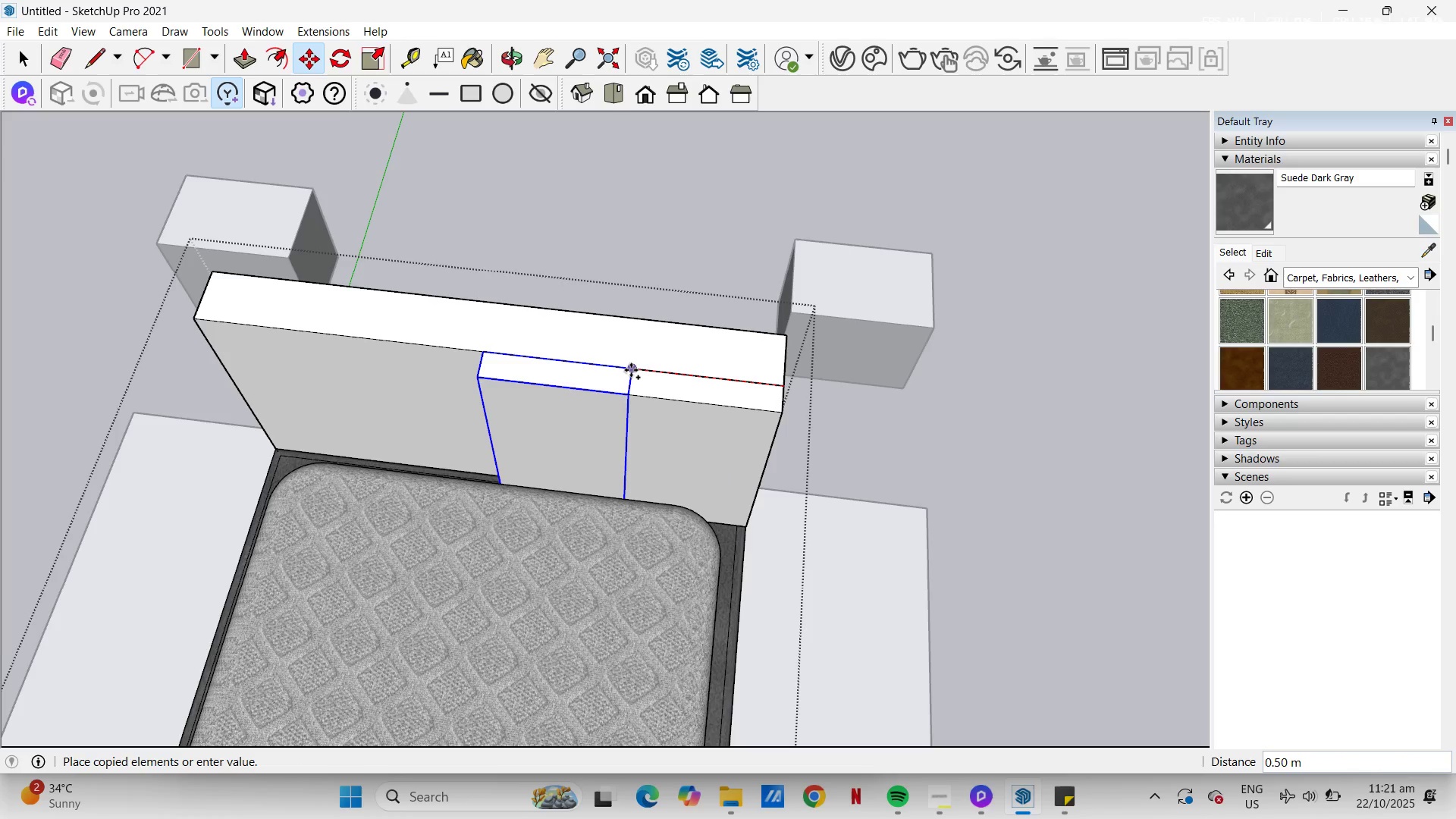 
left_click([631, 370])
 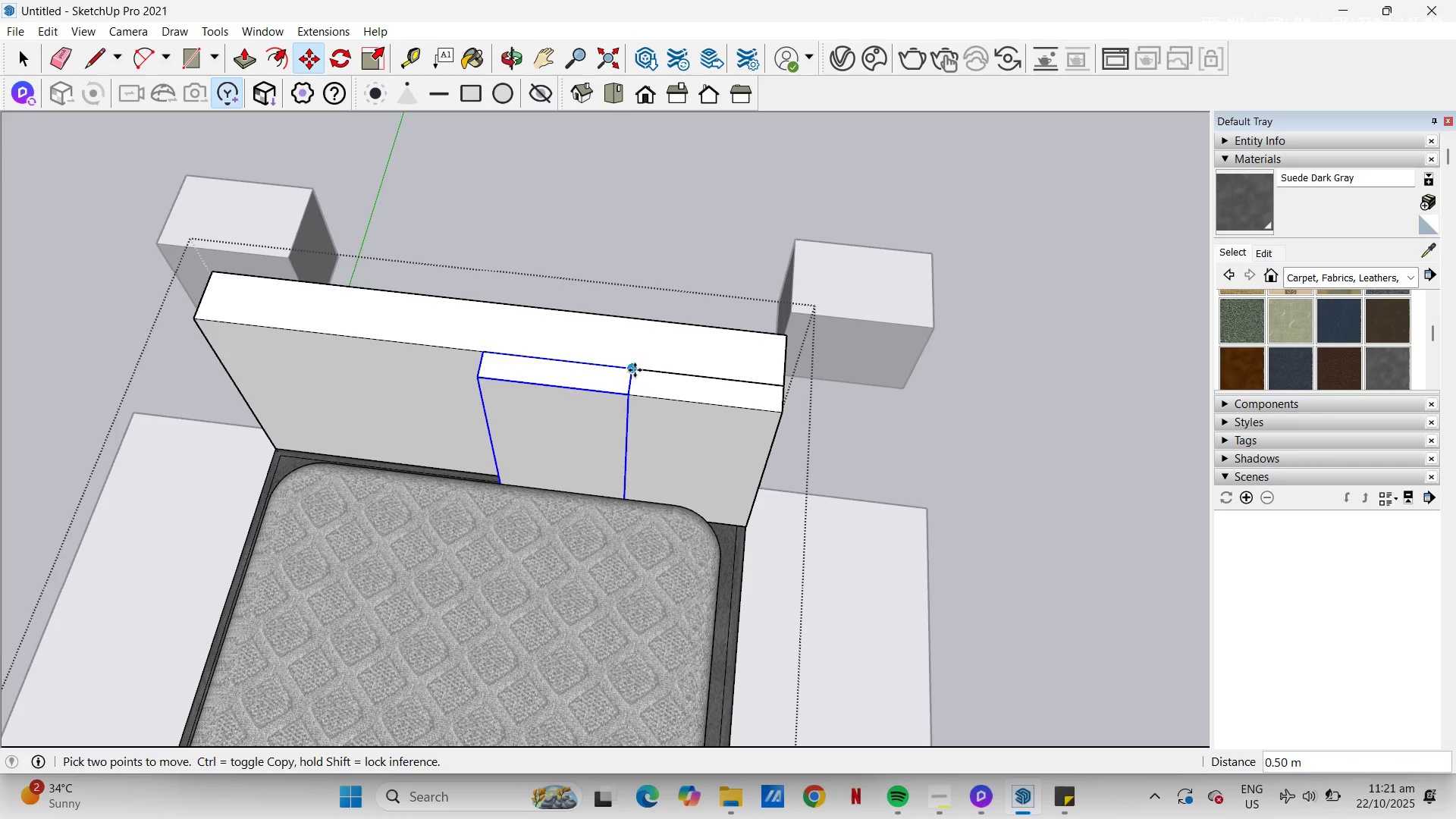 
left_click([635, 370])
 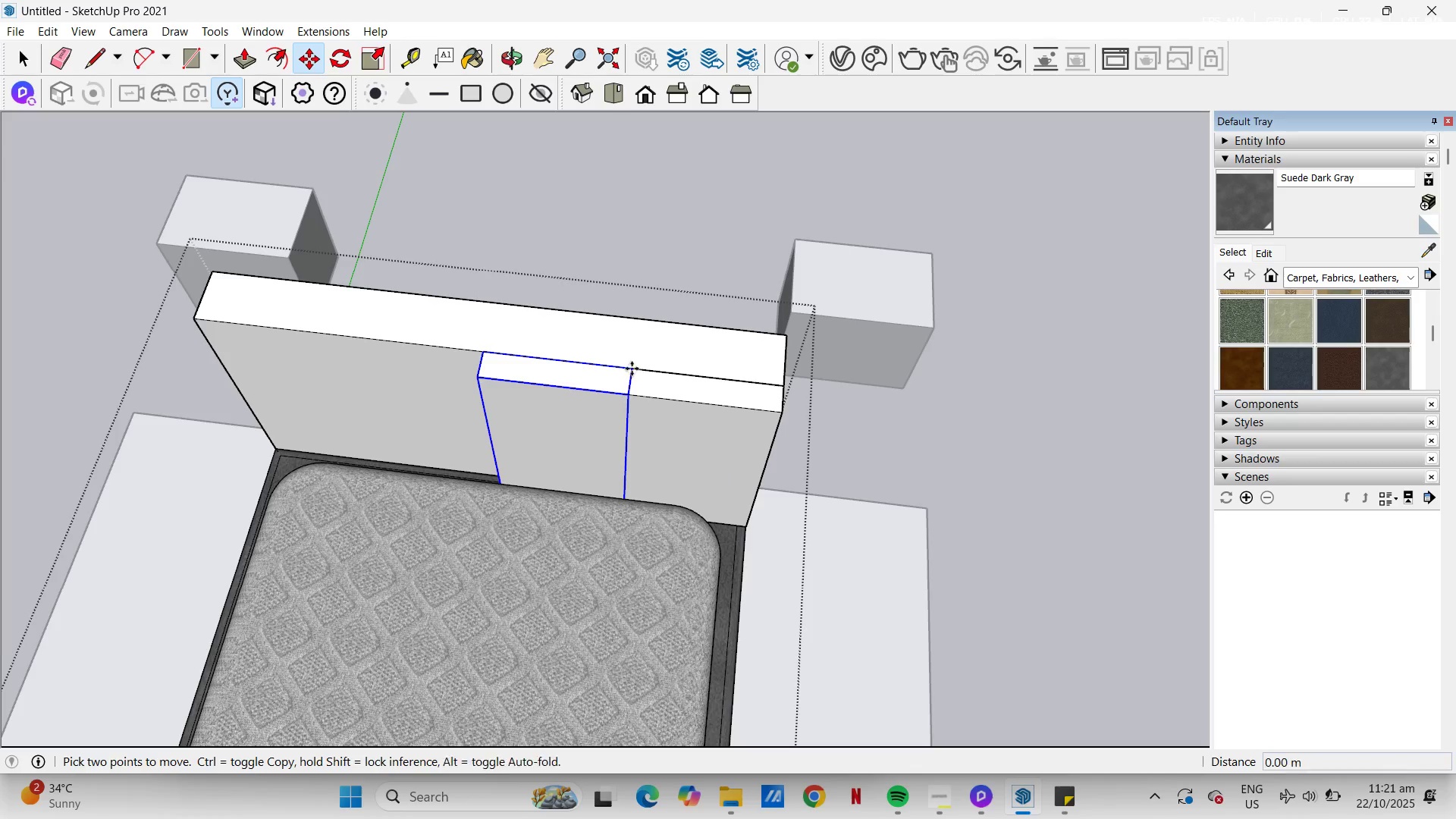 
key(Control+ControlLeft)
 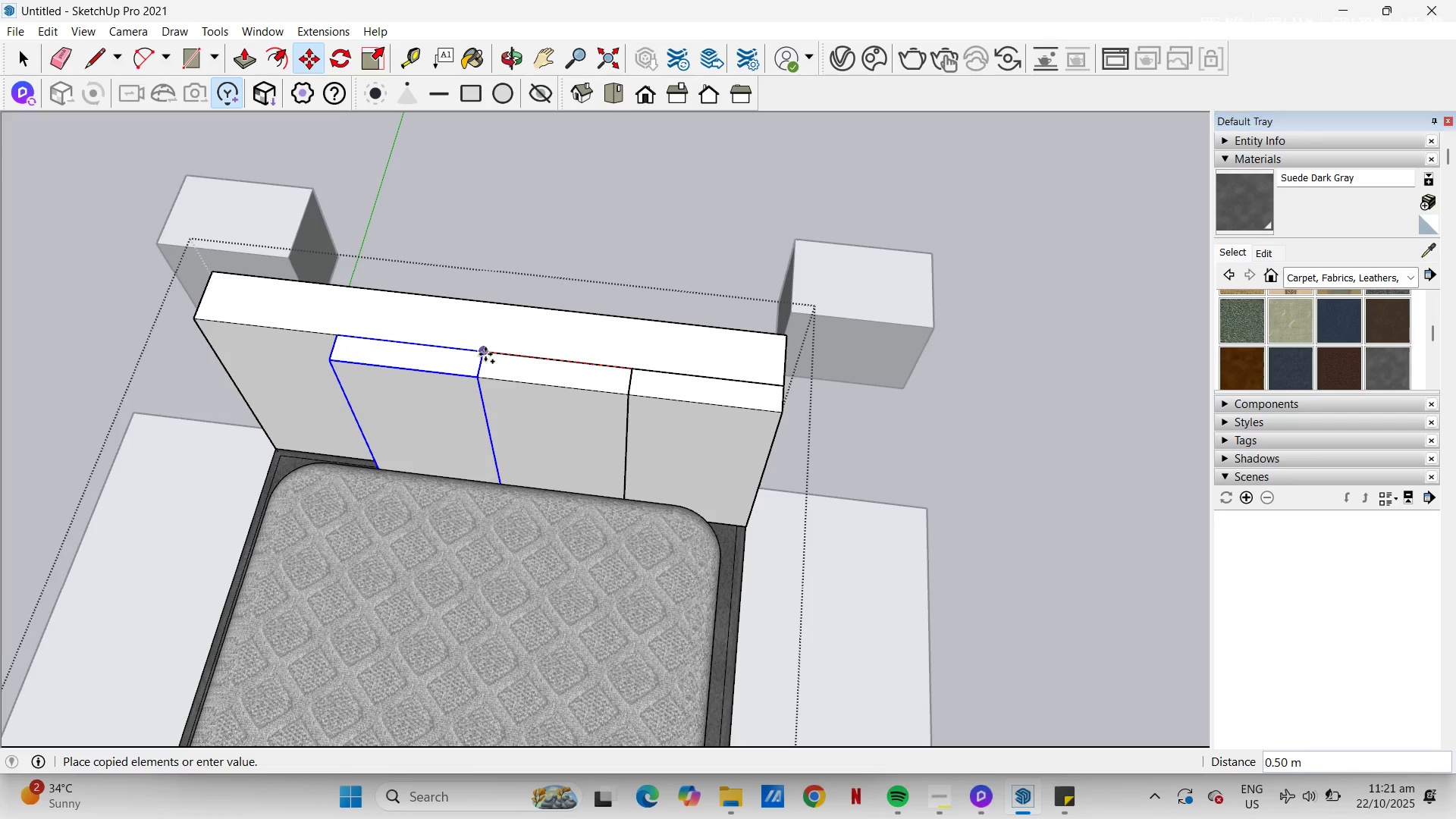 
key(Escape)
 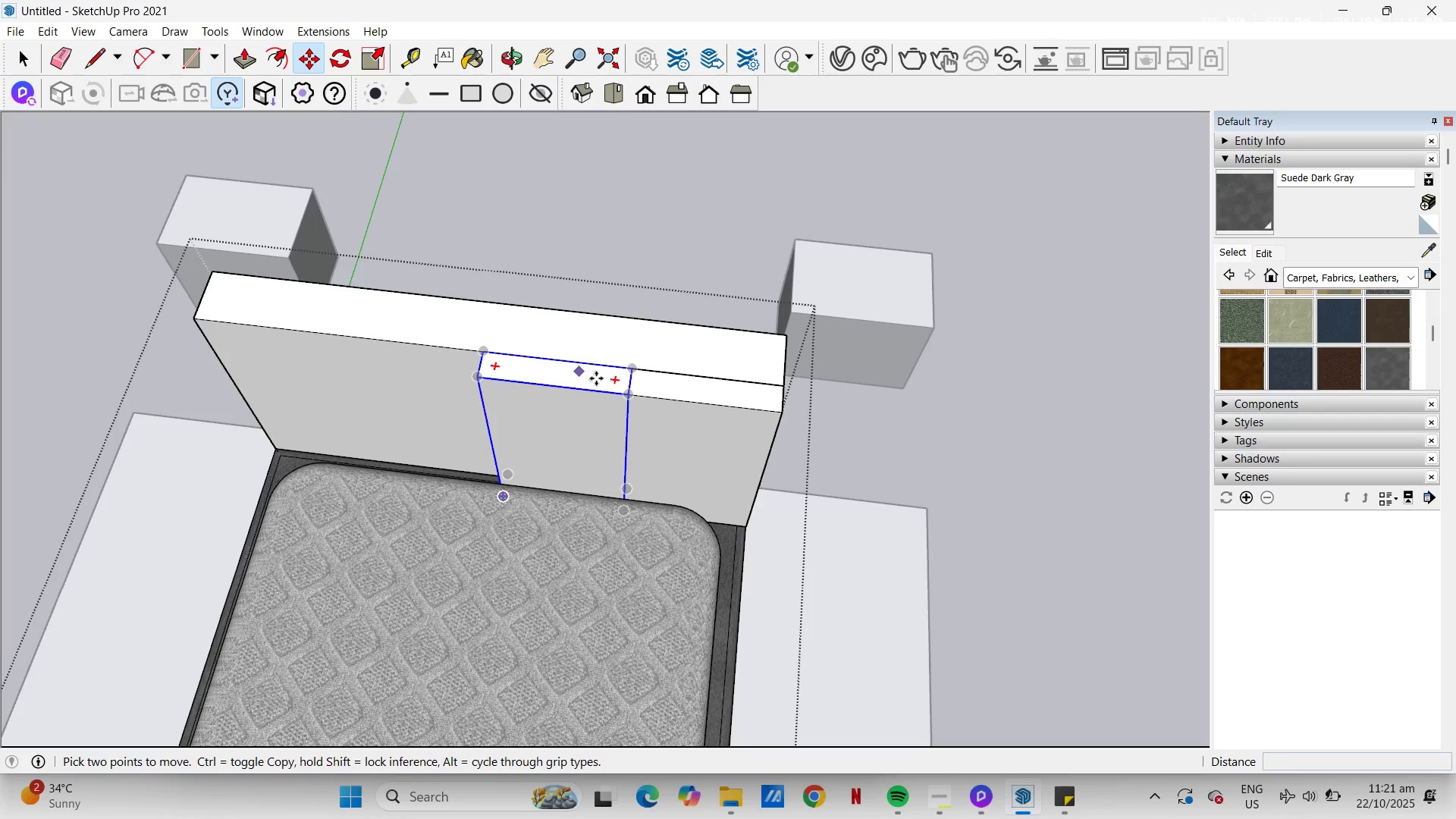 
key(Space)
 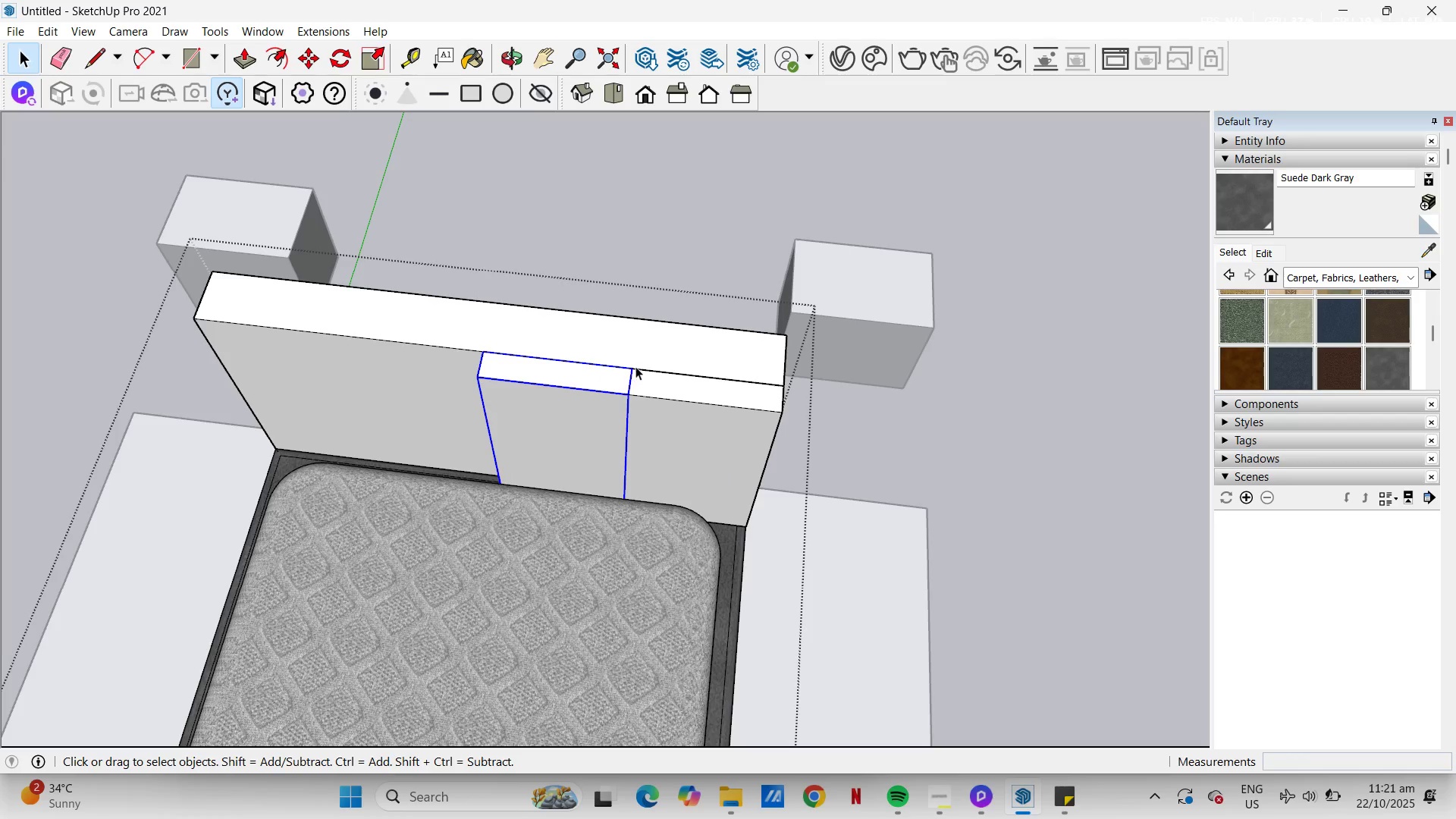 
key(M)
 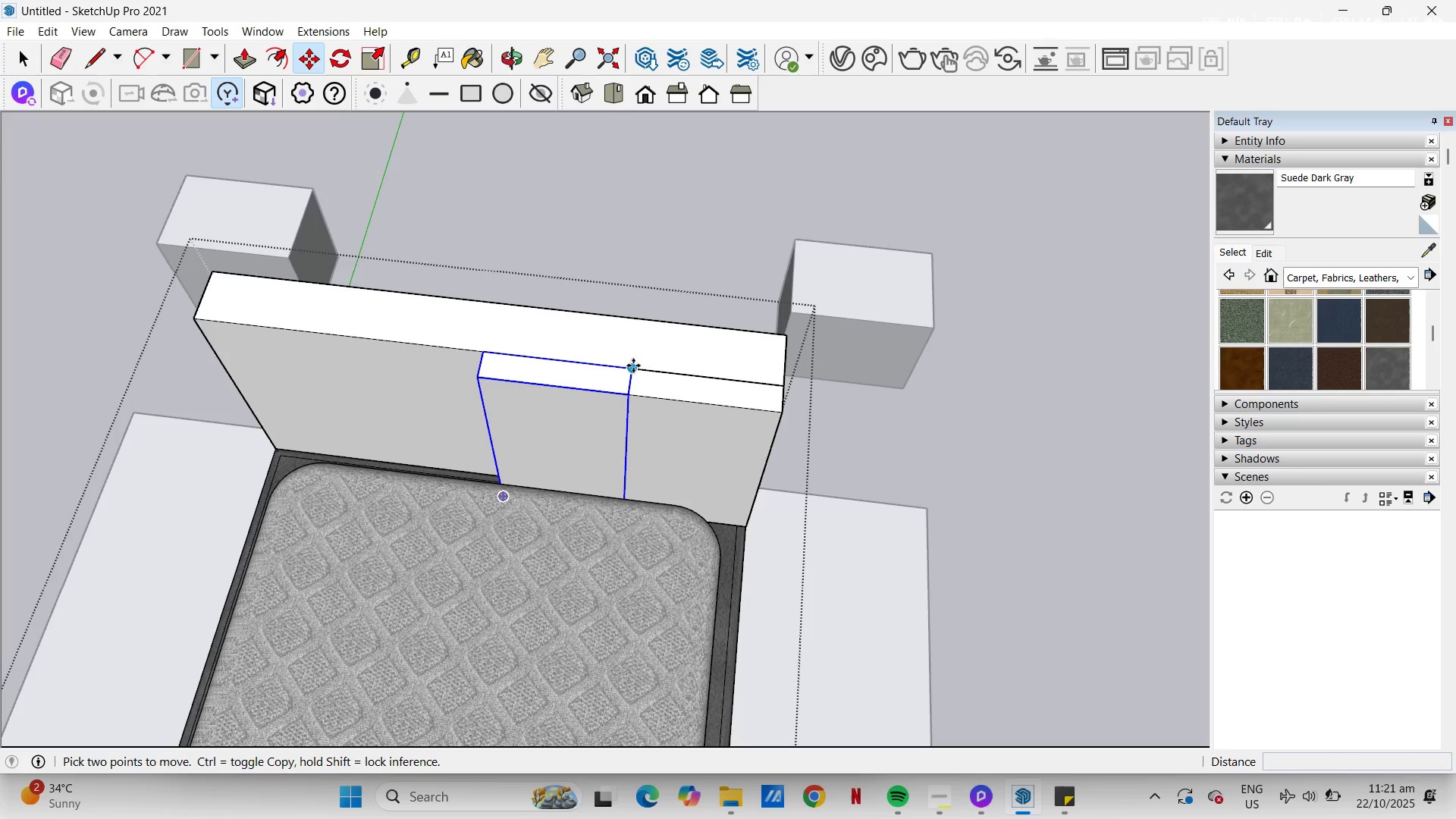 
left_click([633, 366])
 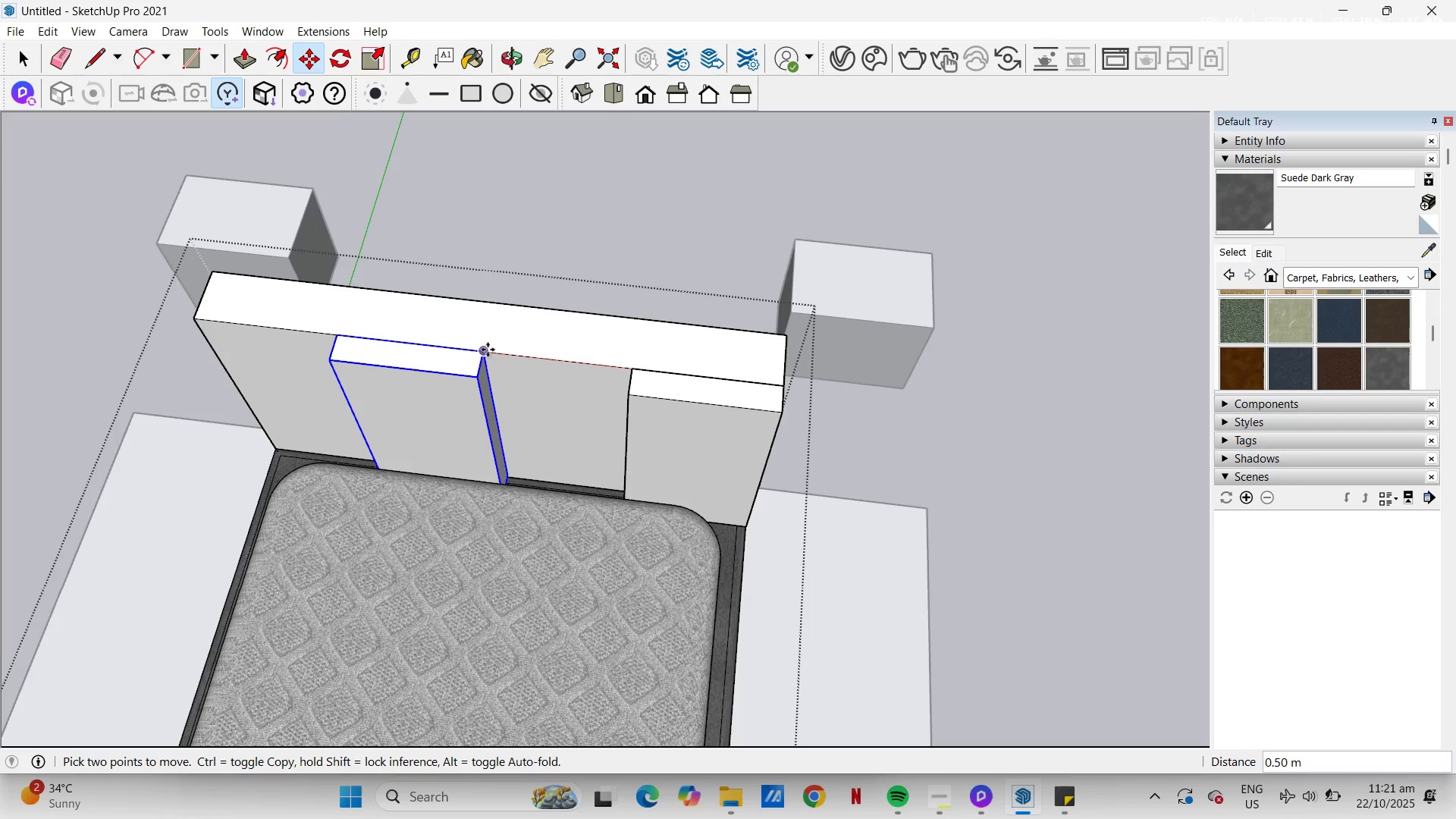 
key(Control+ControlLeft)
 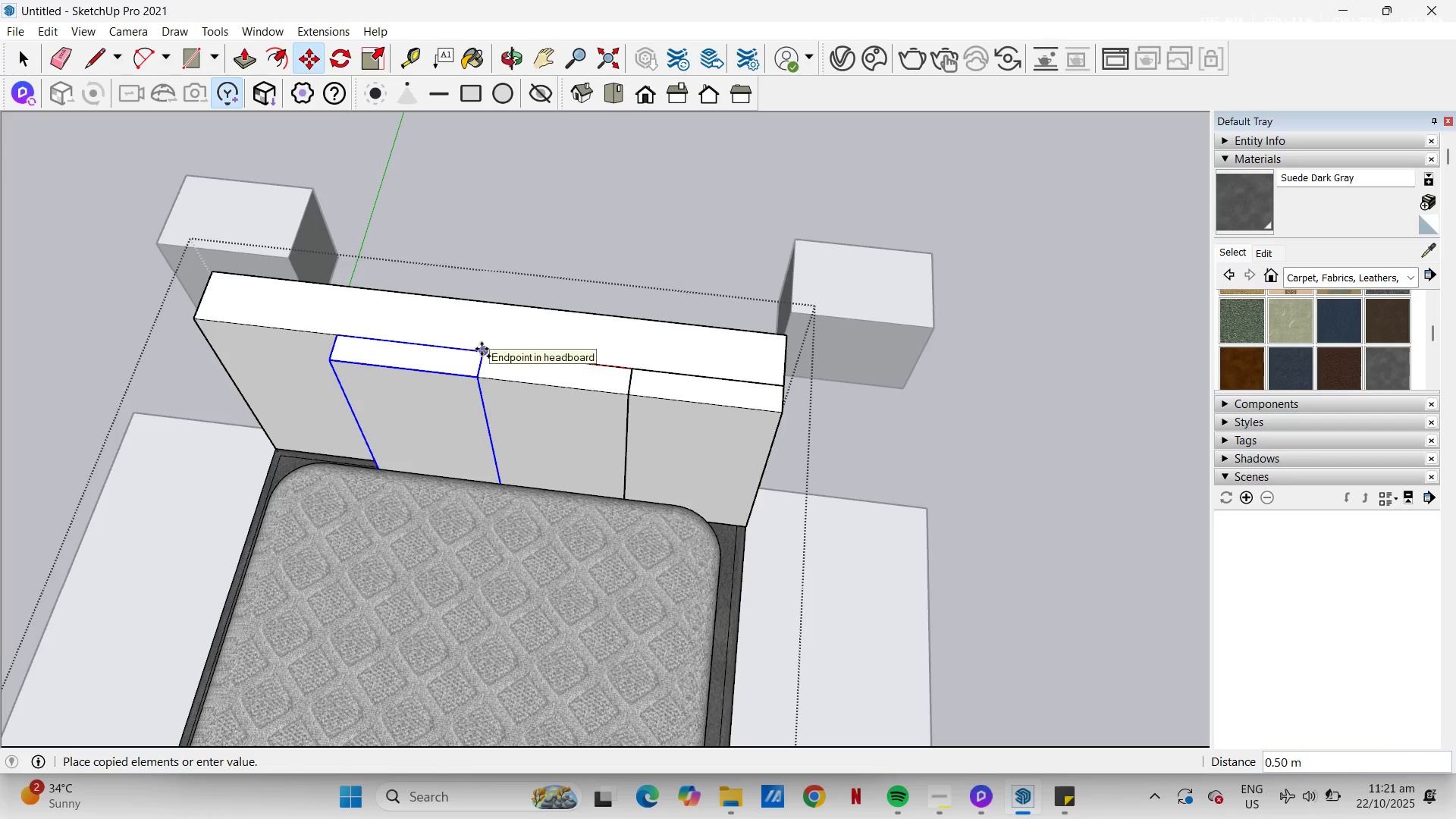 
left_click([482, 349])
 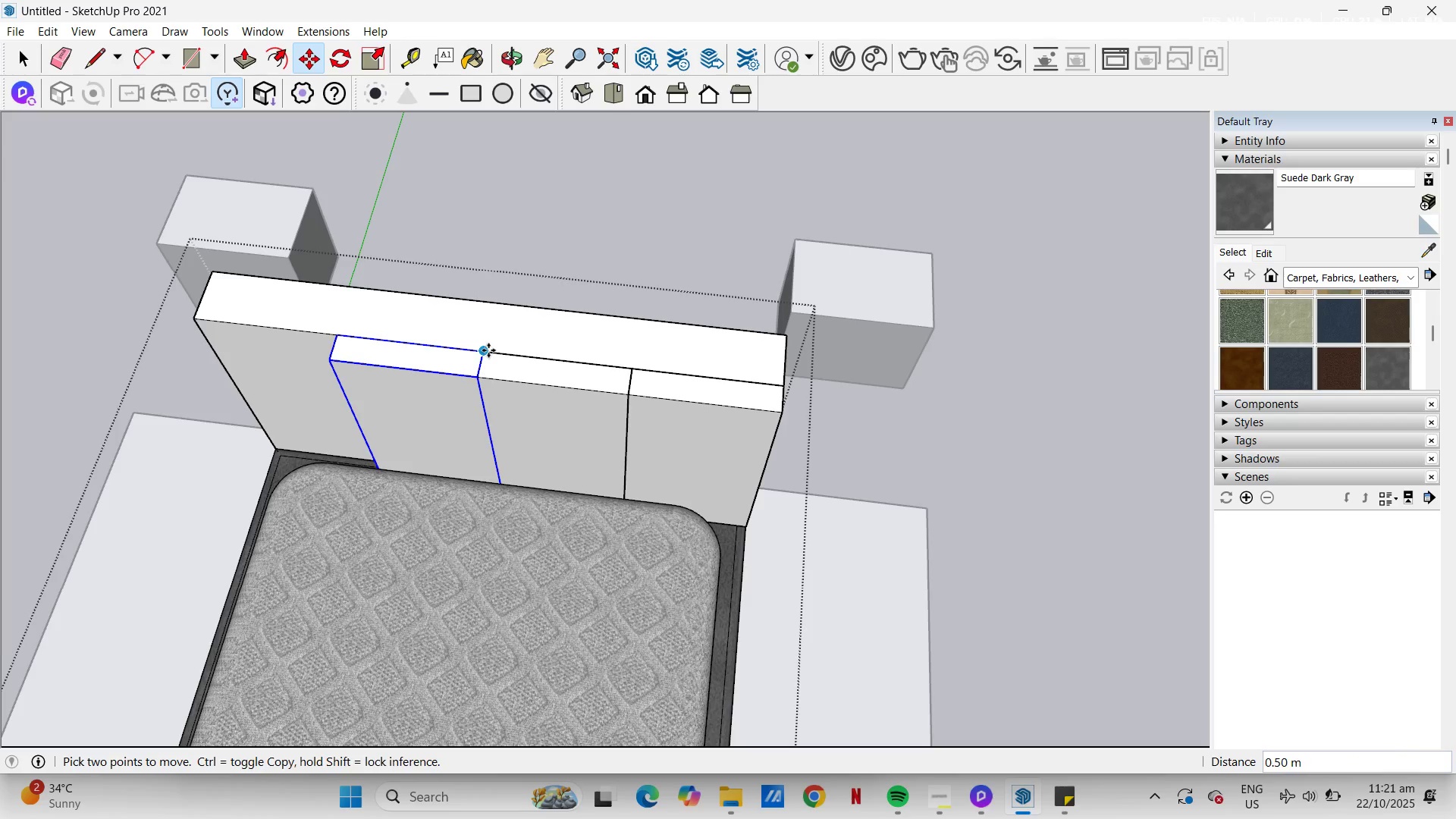 
left_click([488, 351])
 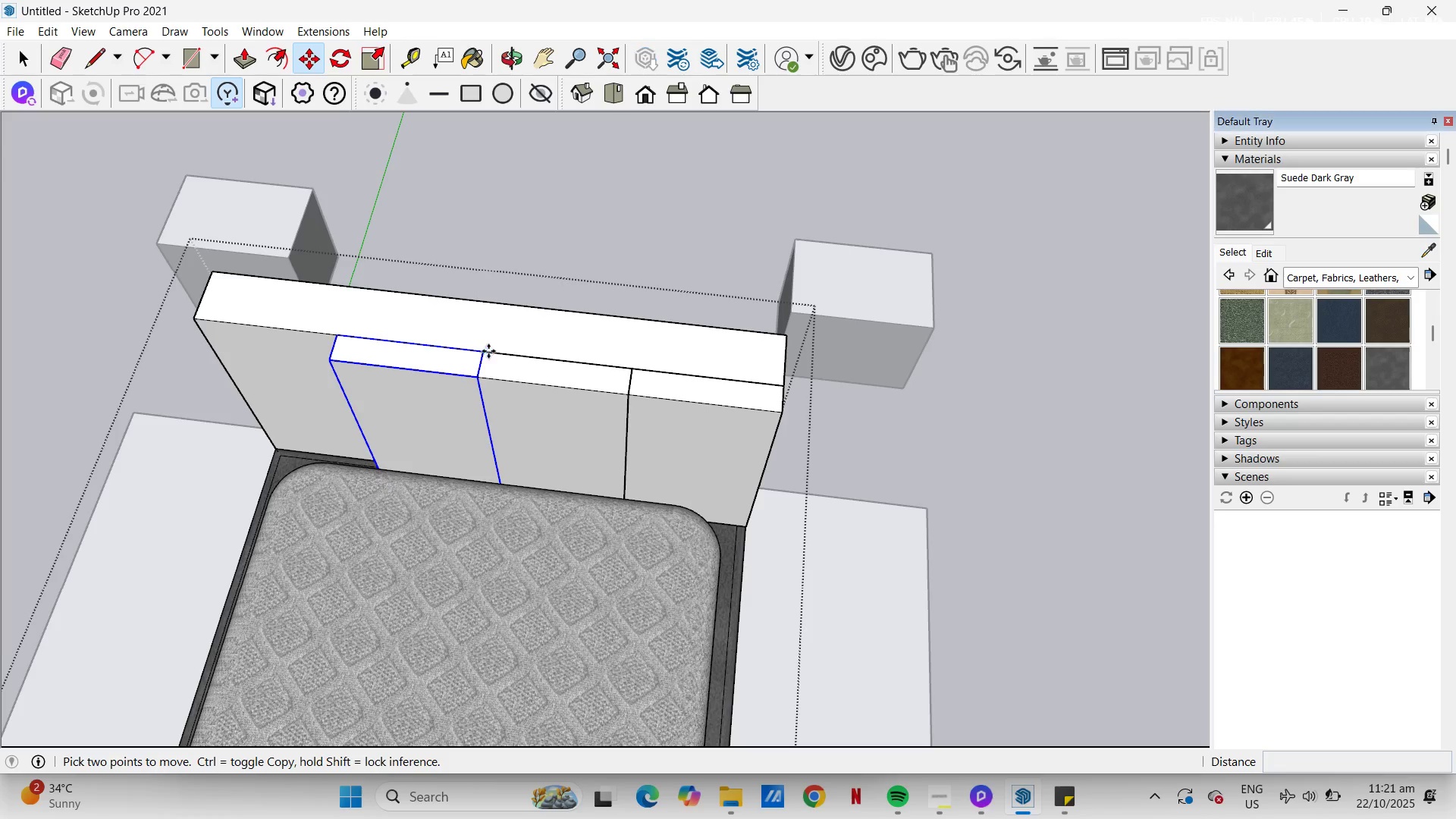 
key(Control+ControlLeft)
 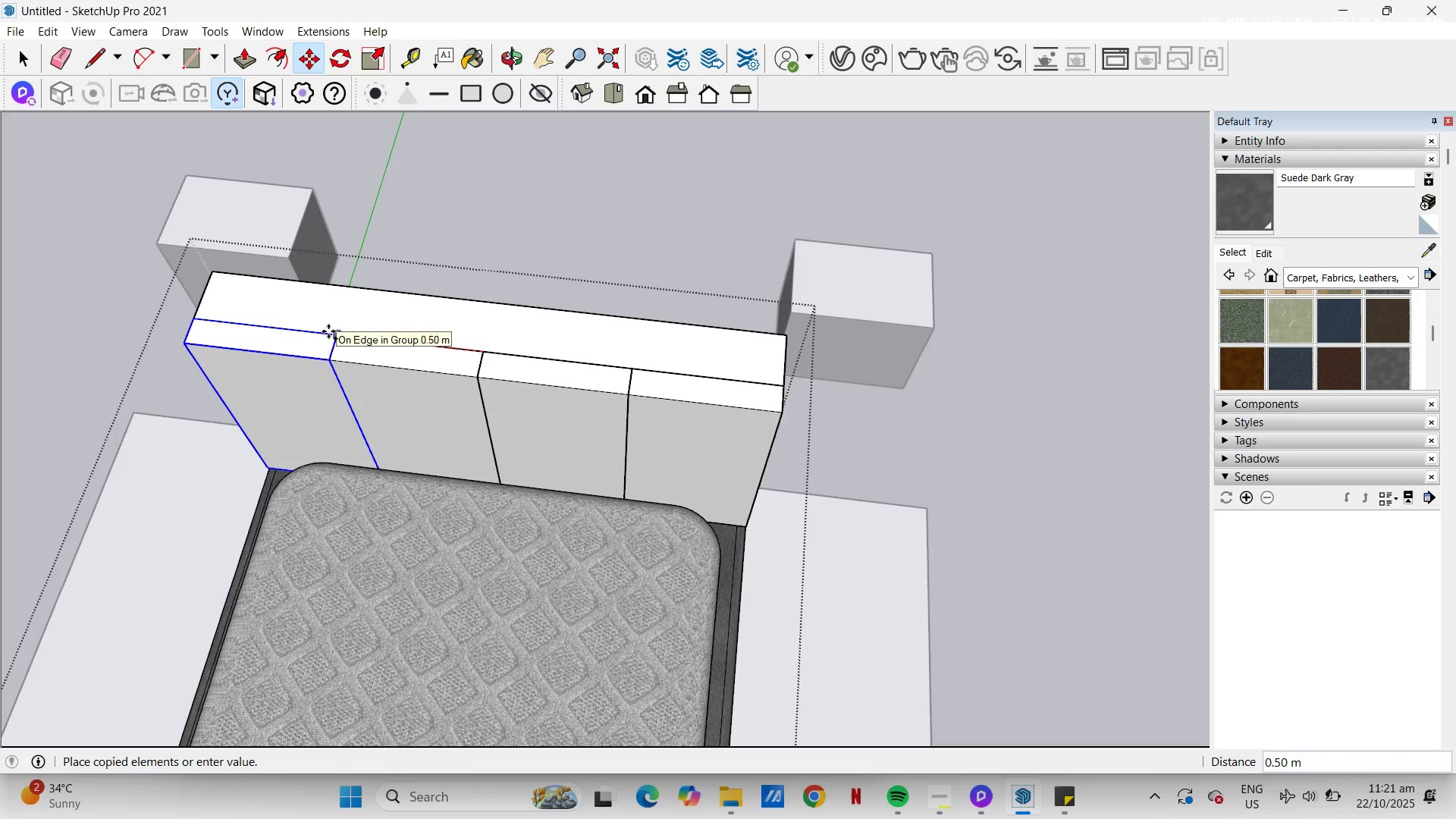 
left_click([328, 331])
 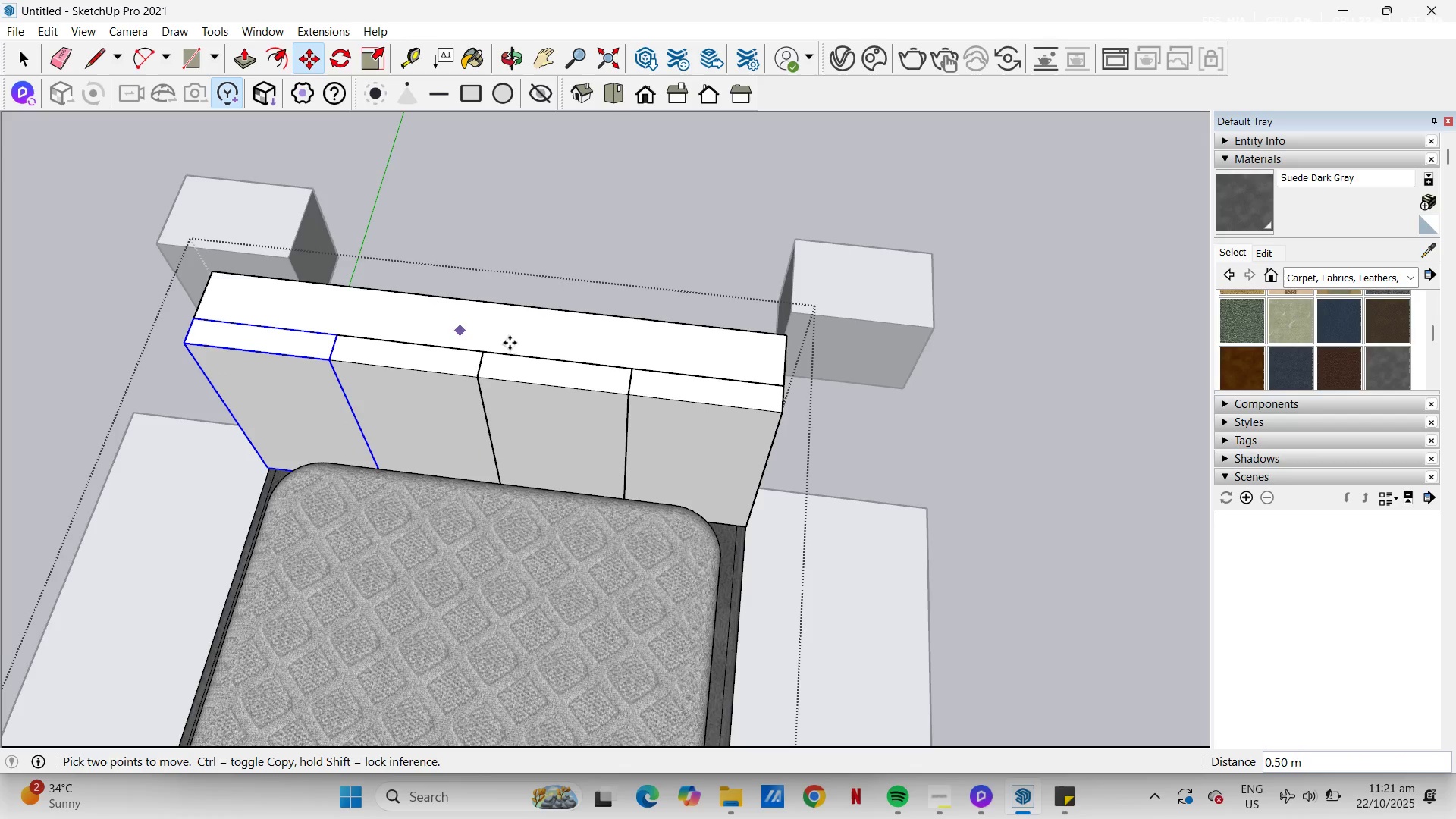 
scroll: coordinate [650, 348], scroll_direction: down, amount: 14.0
 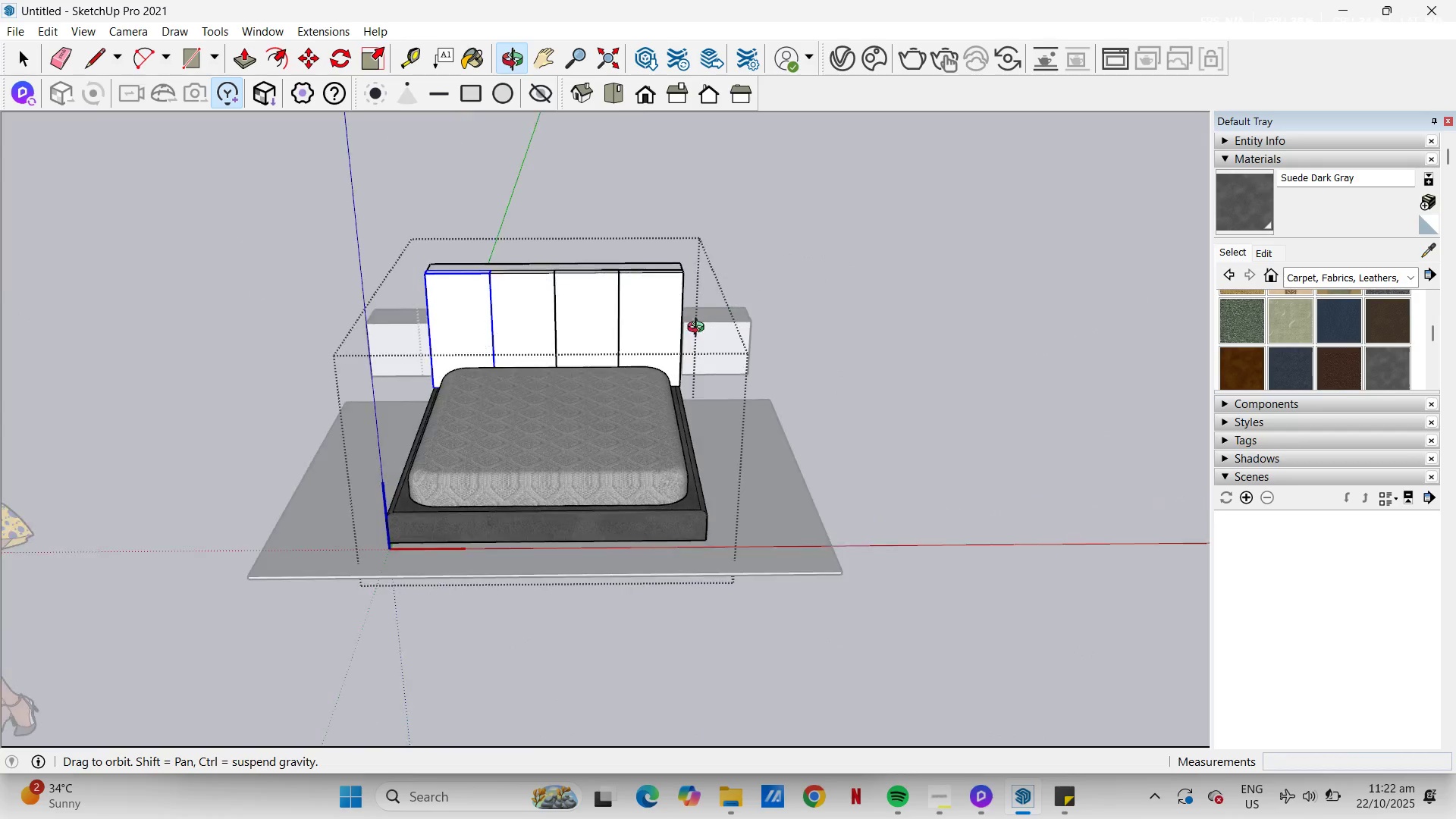 
scroll: coordinate [630, 306], scroll_direction: up, amount: 9.0
 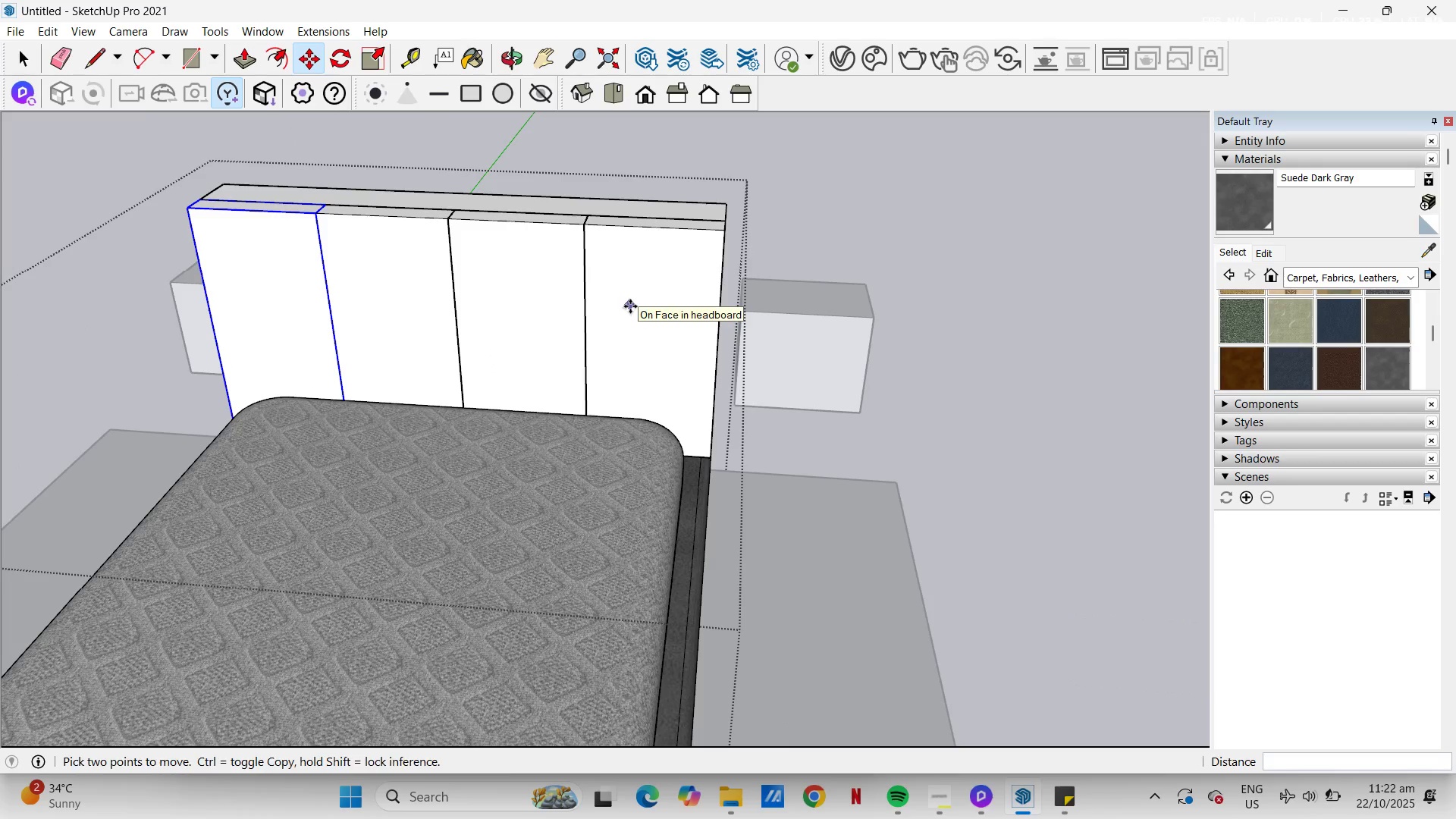 
key(Space)
 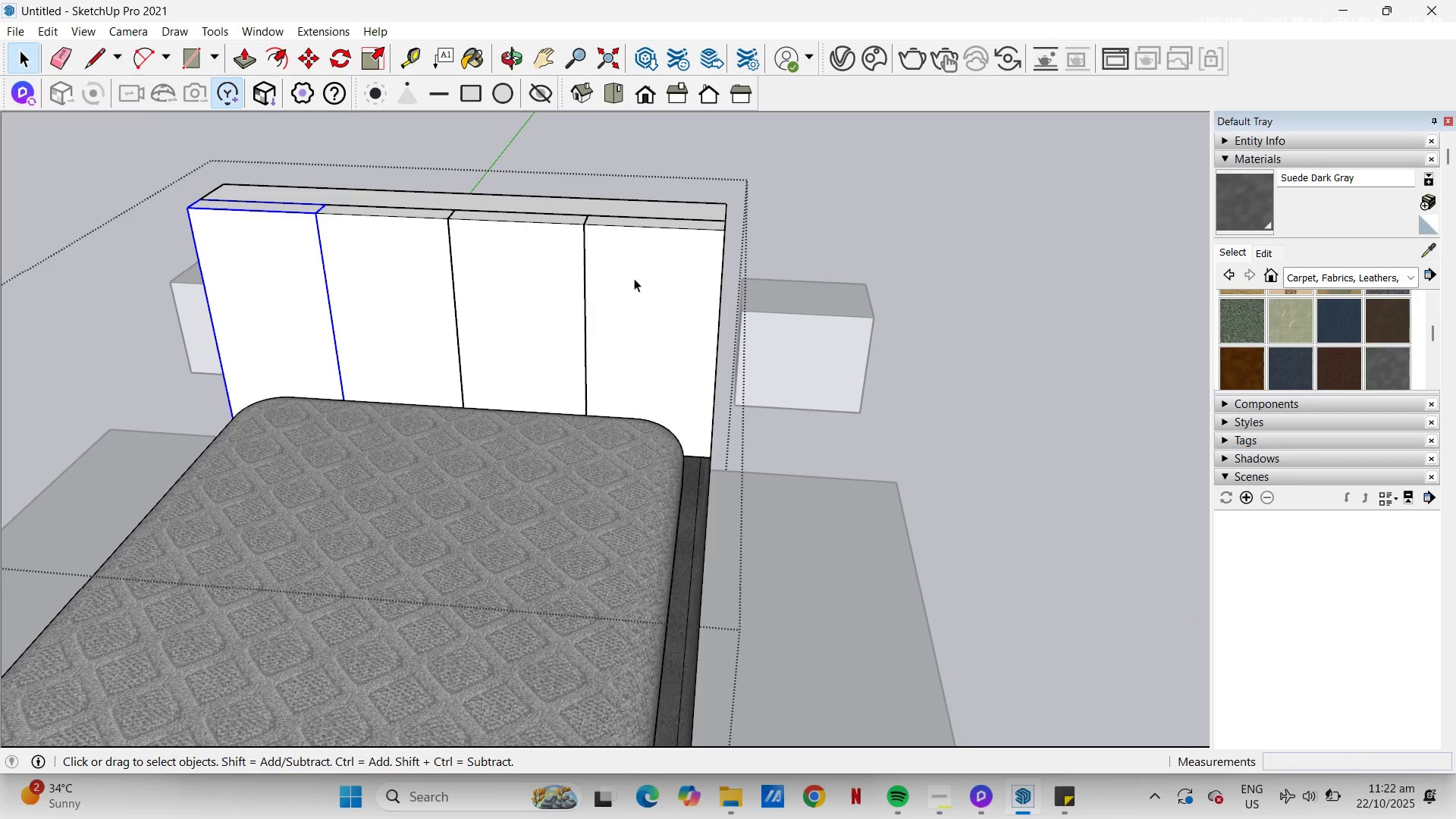 
left_click([634, 278])
 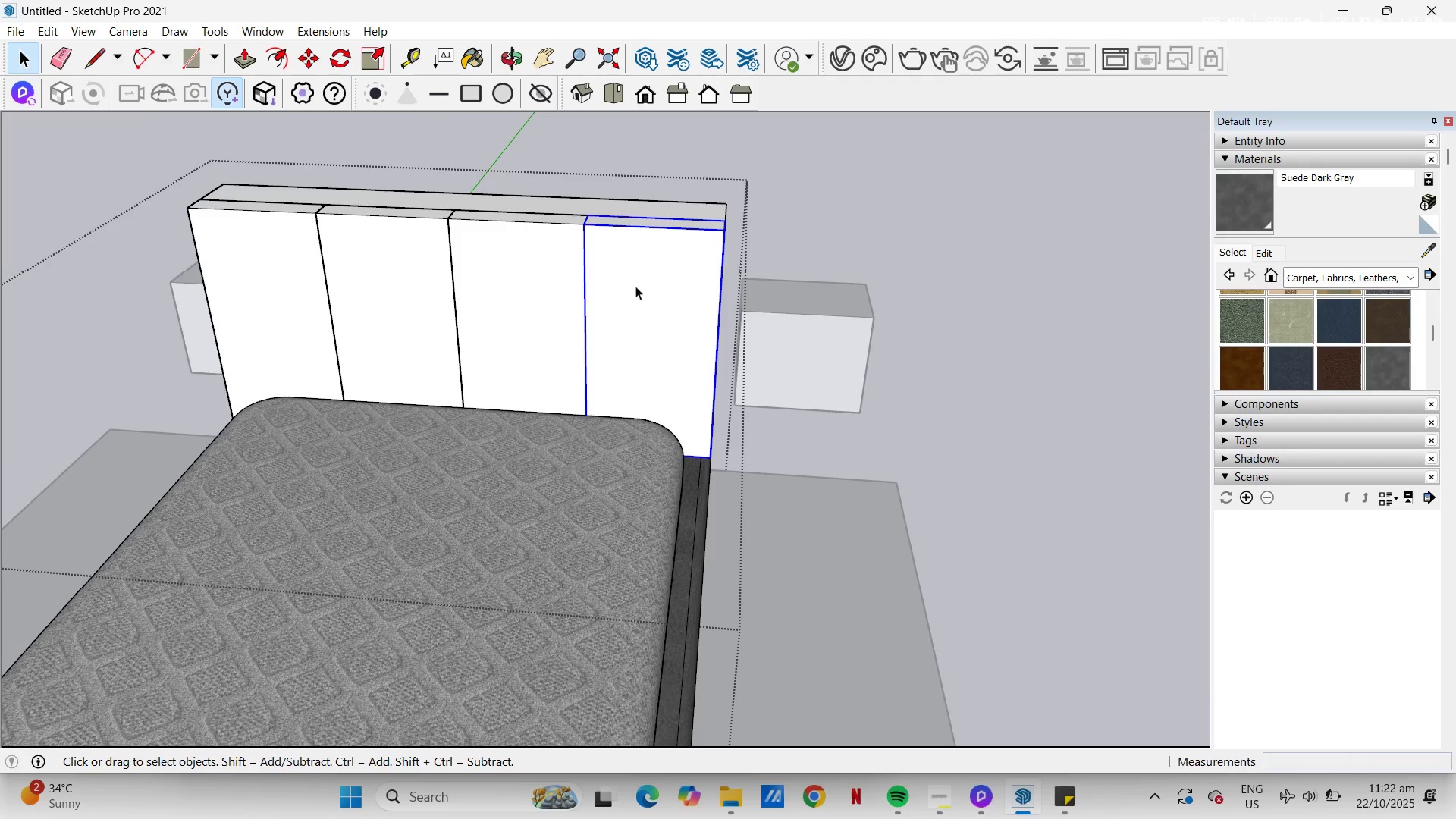 
key(M)
 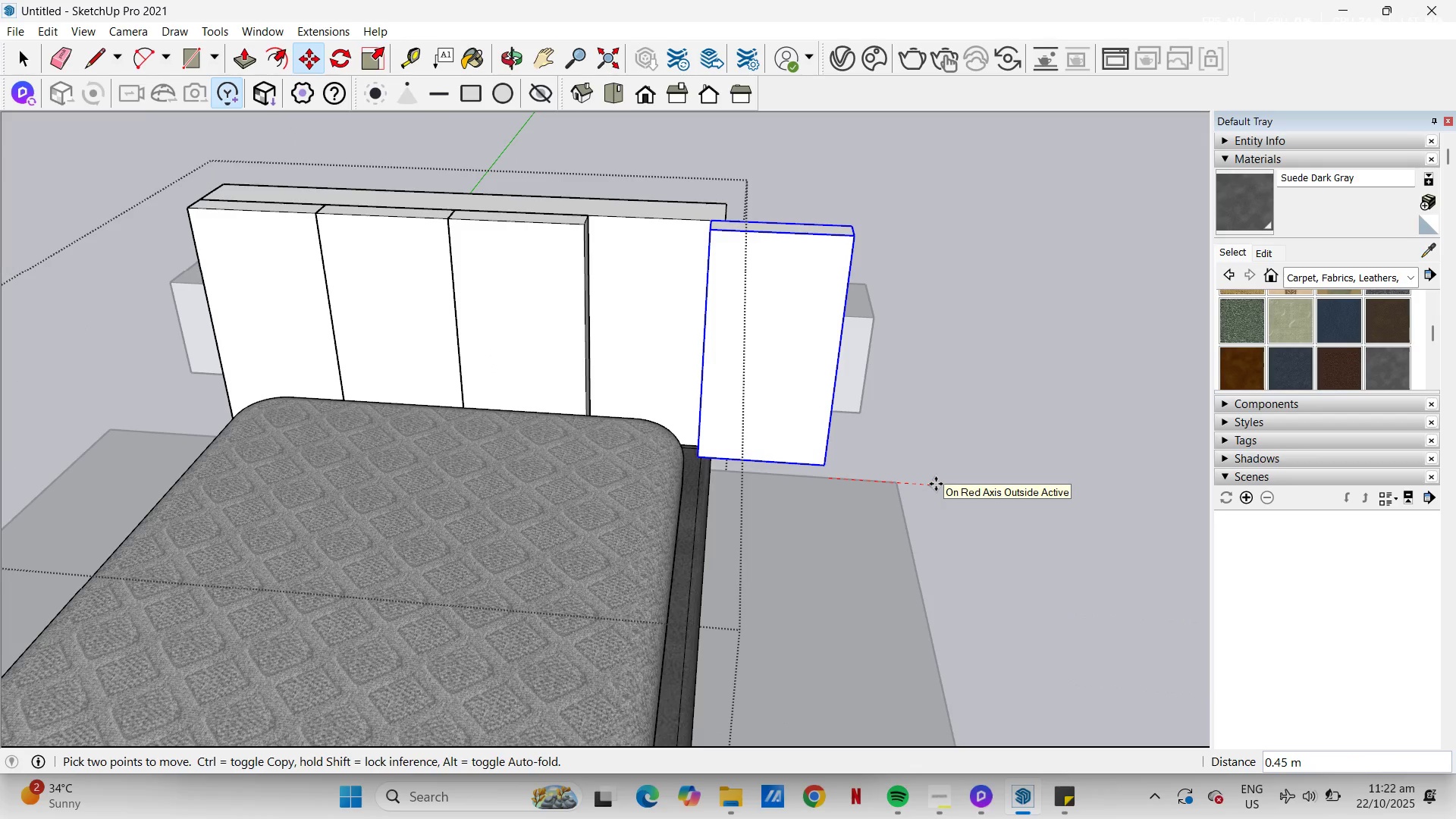 
key(Numpad3)
 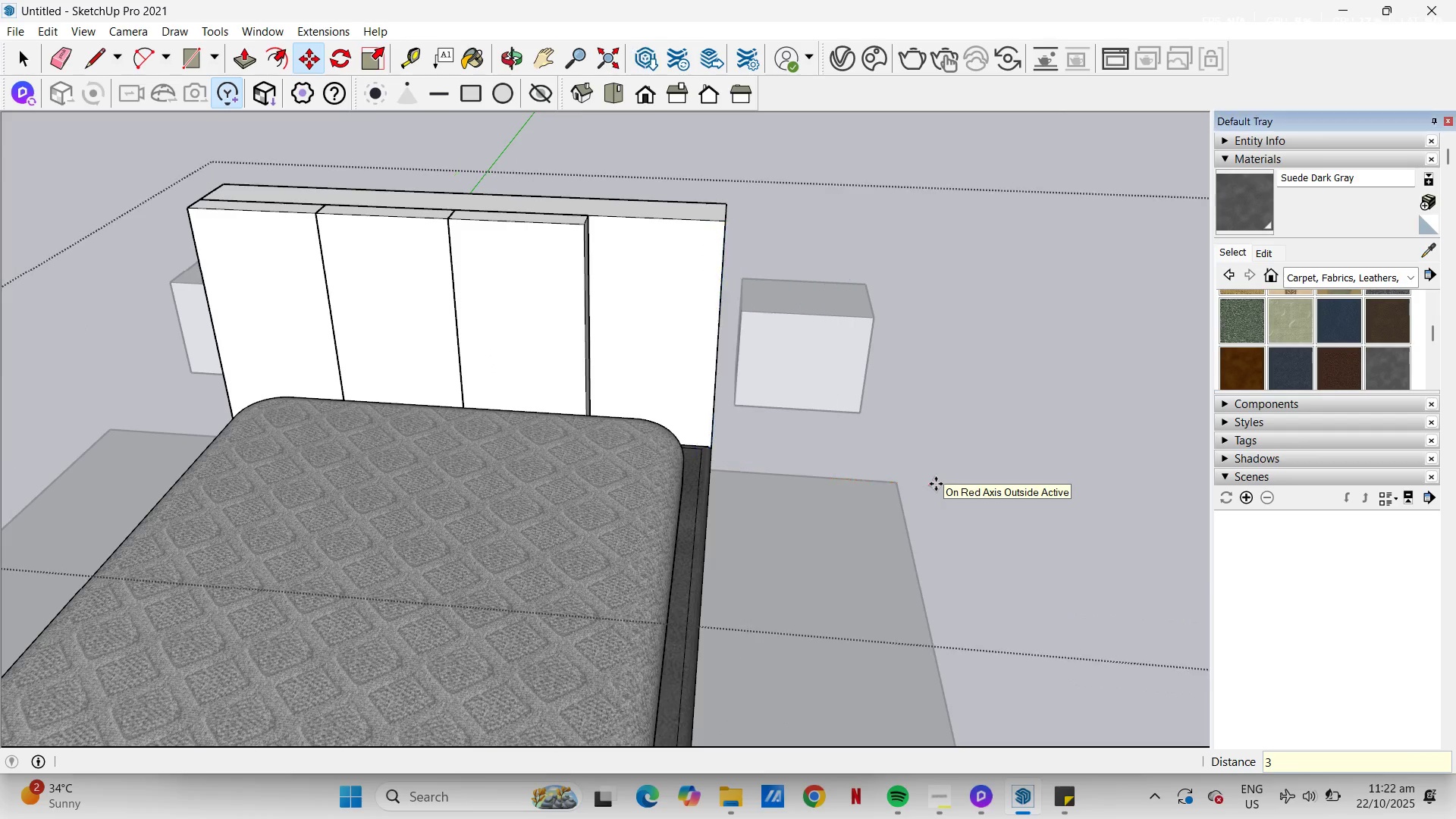 
key(NumpadEnter)
 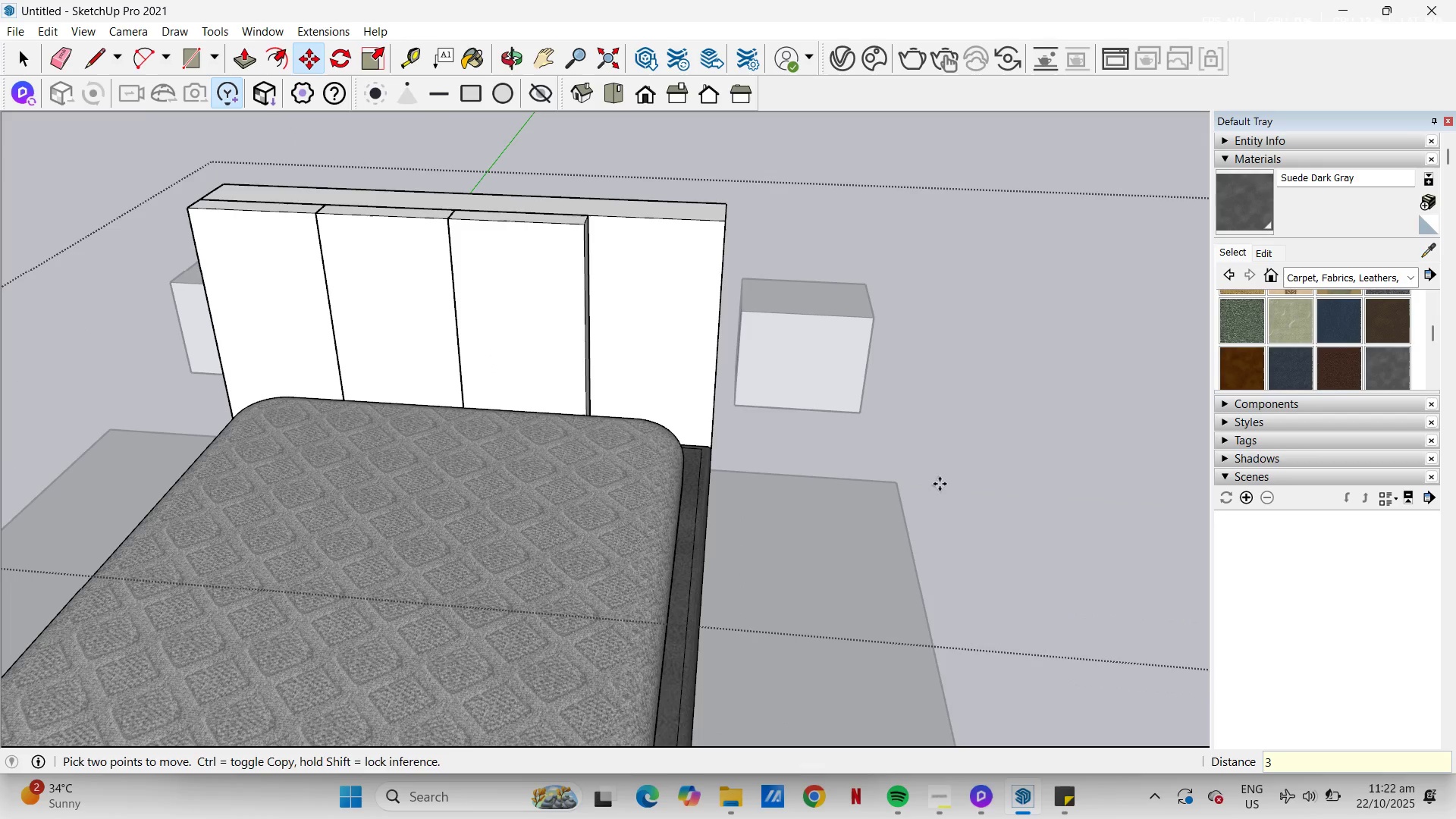 
key(H)
 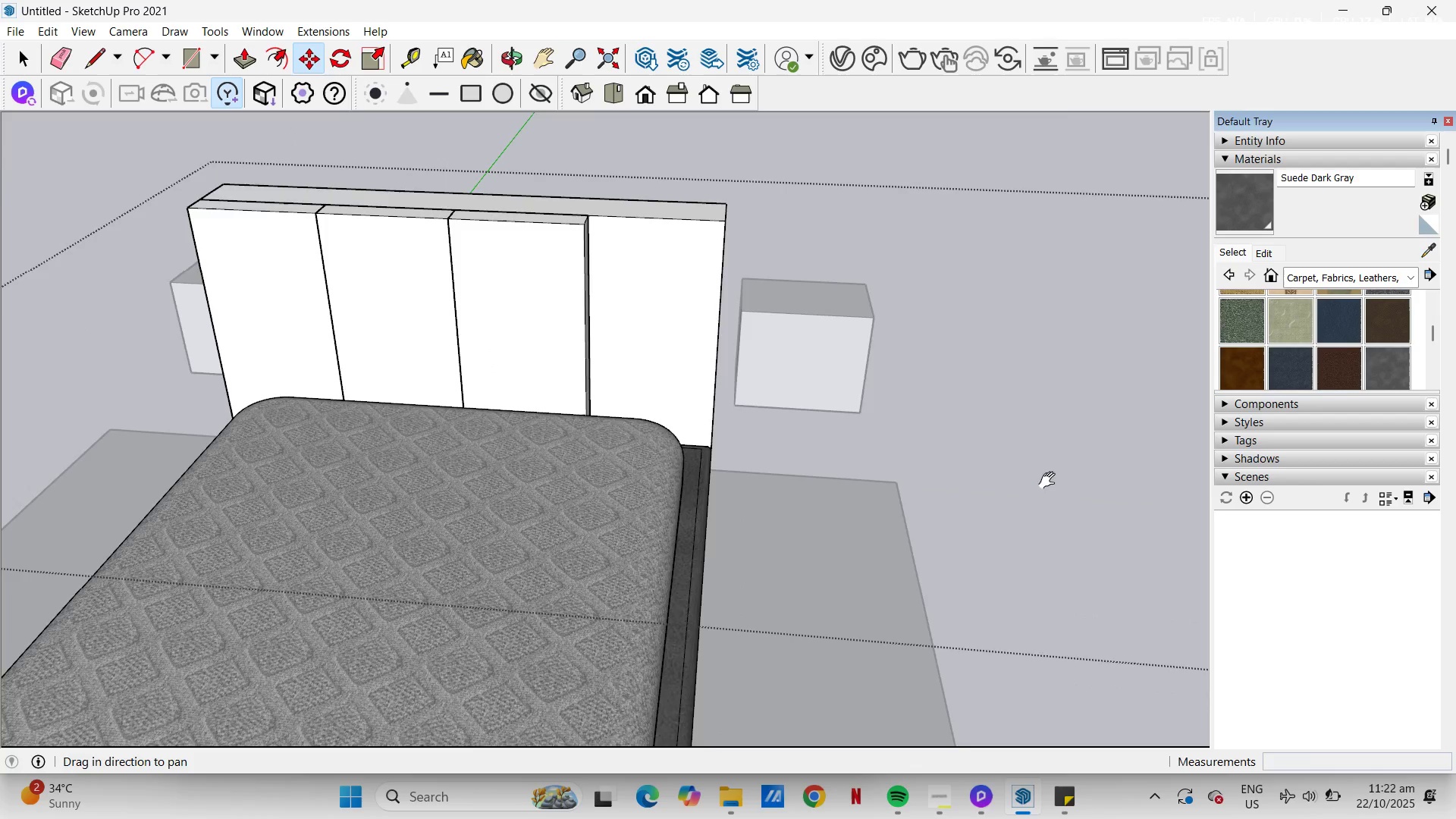 
left_click_drag(start_coordinate=[1058, 479], to_coordinate=[441, 494])
 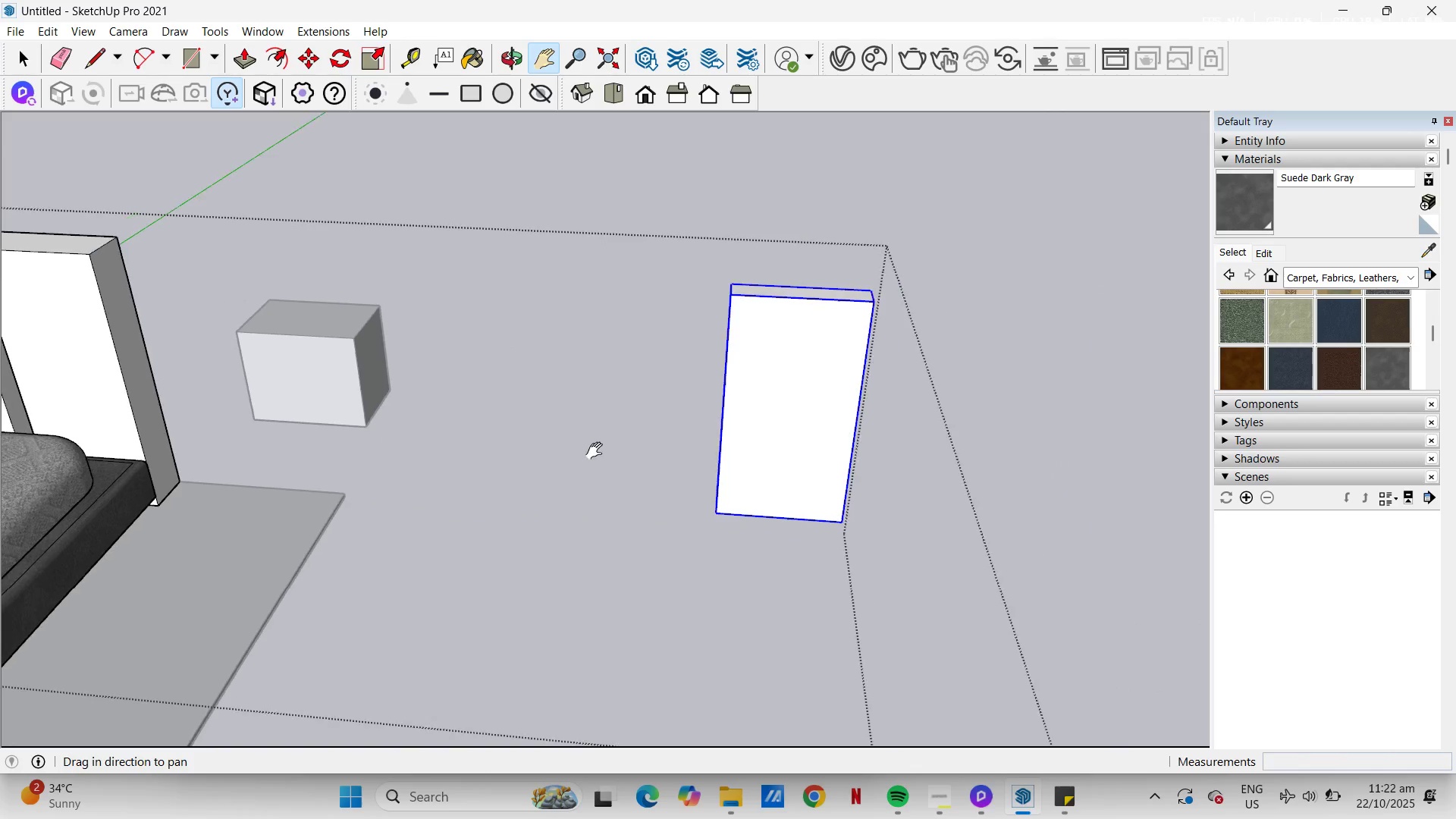 
scroll: coordinate [600, 451], scroll_direction: down, amount: 5.0
 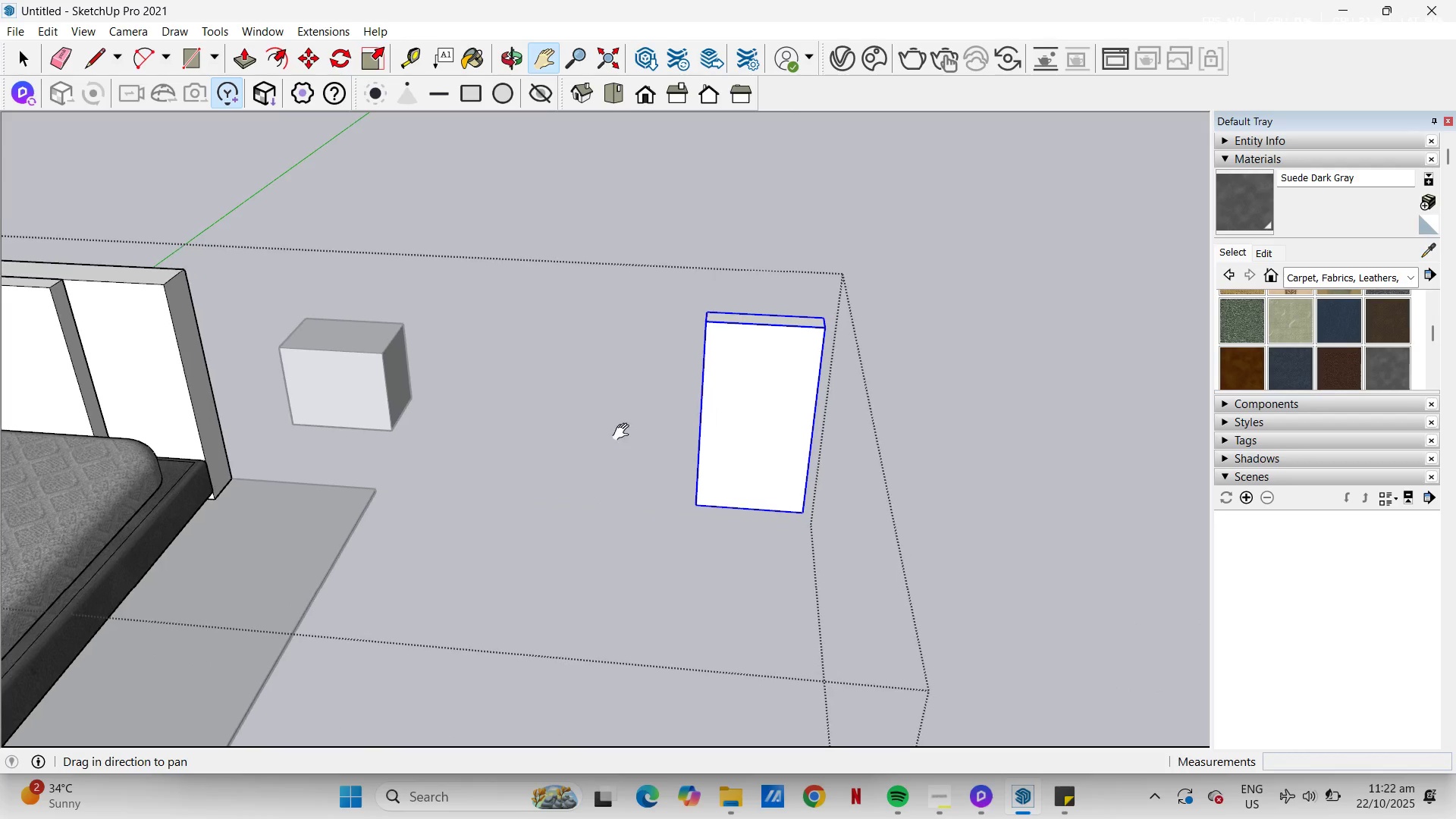 
left_click_drag(start_coordinate=[672, 413], to_coordinate=[492, 465])
 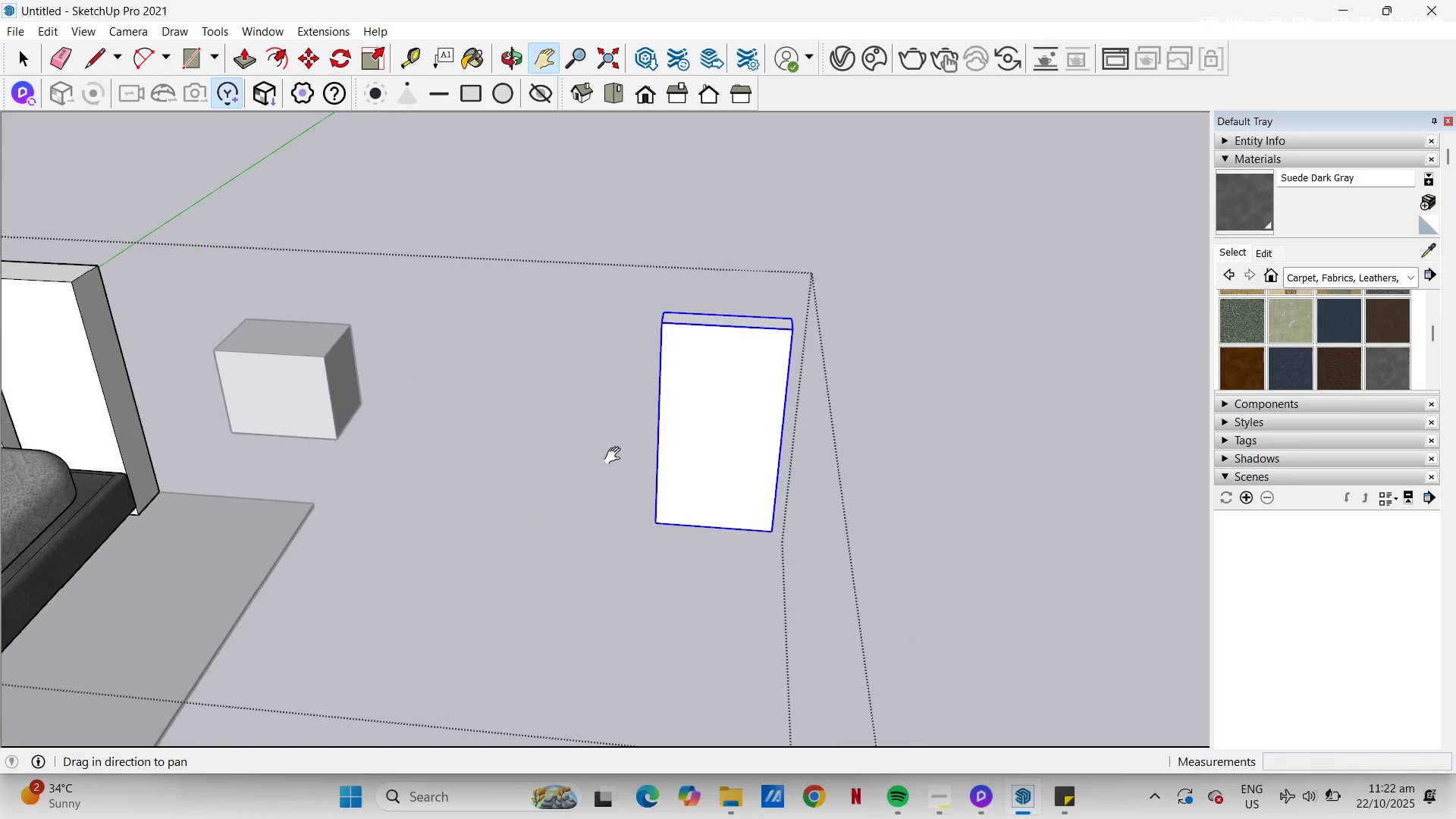 
scroll: coordinate [713, 463], scroll_direction: up, amount: 7.0
 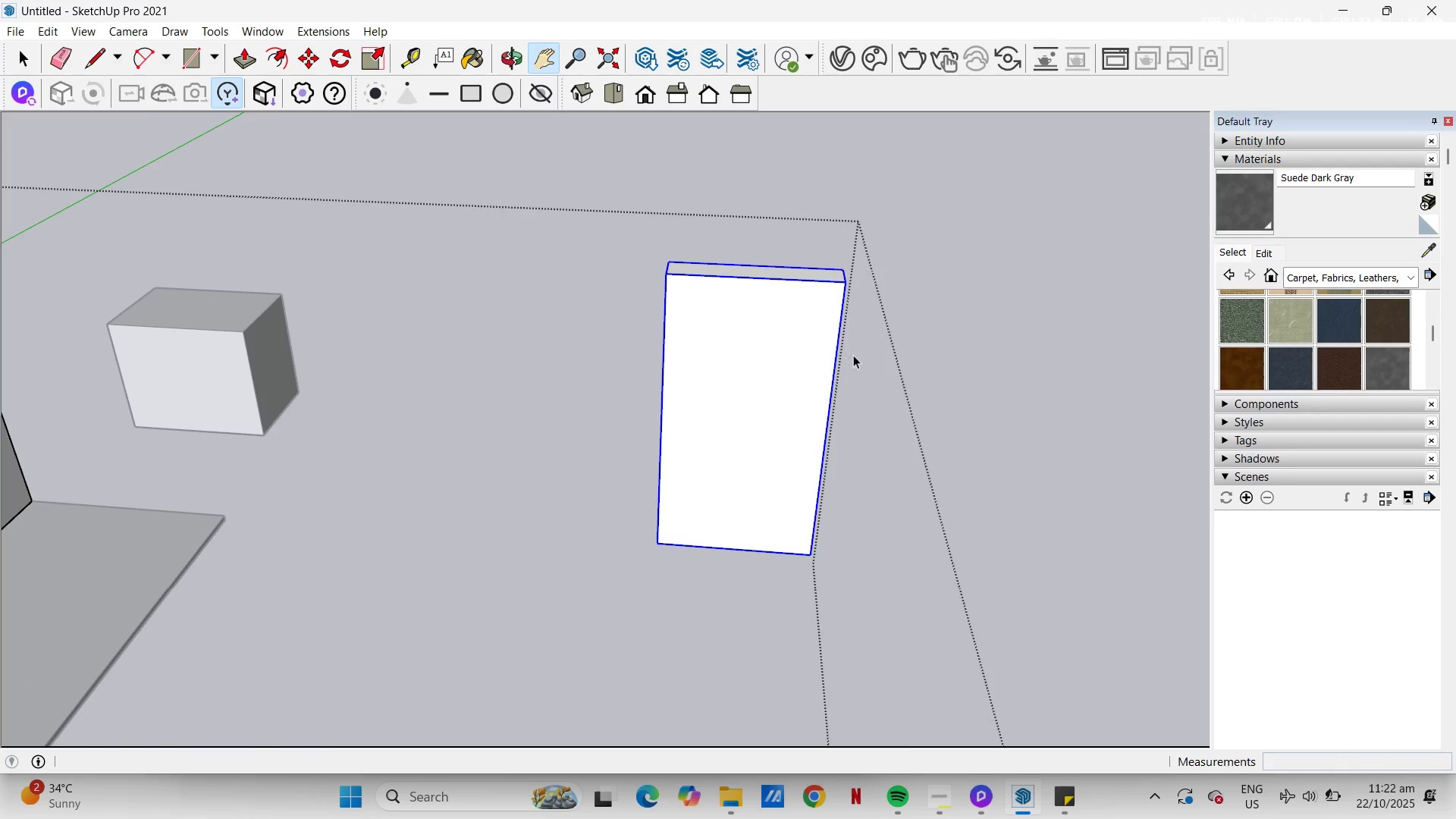 
key(Space)
 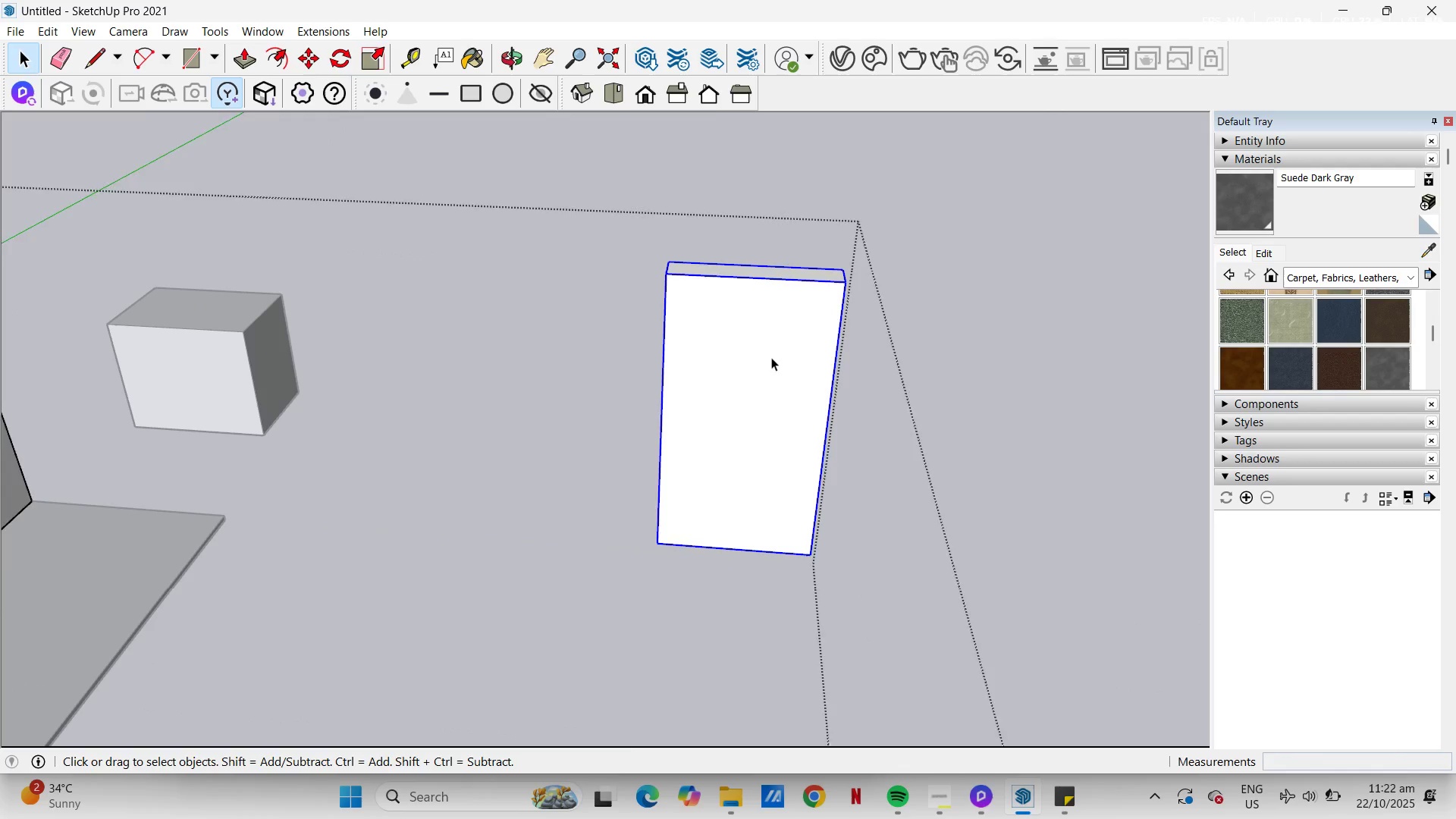 
double_click([771, 357])
 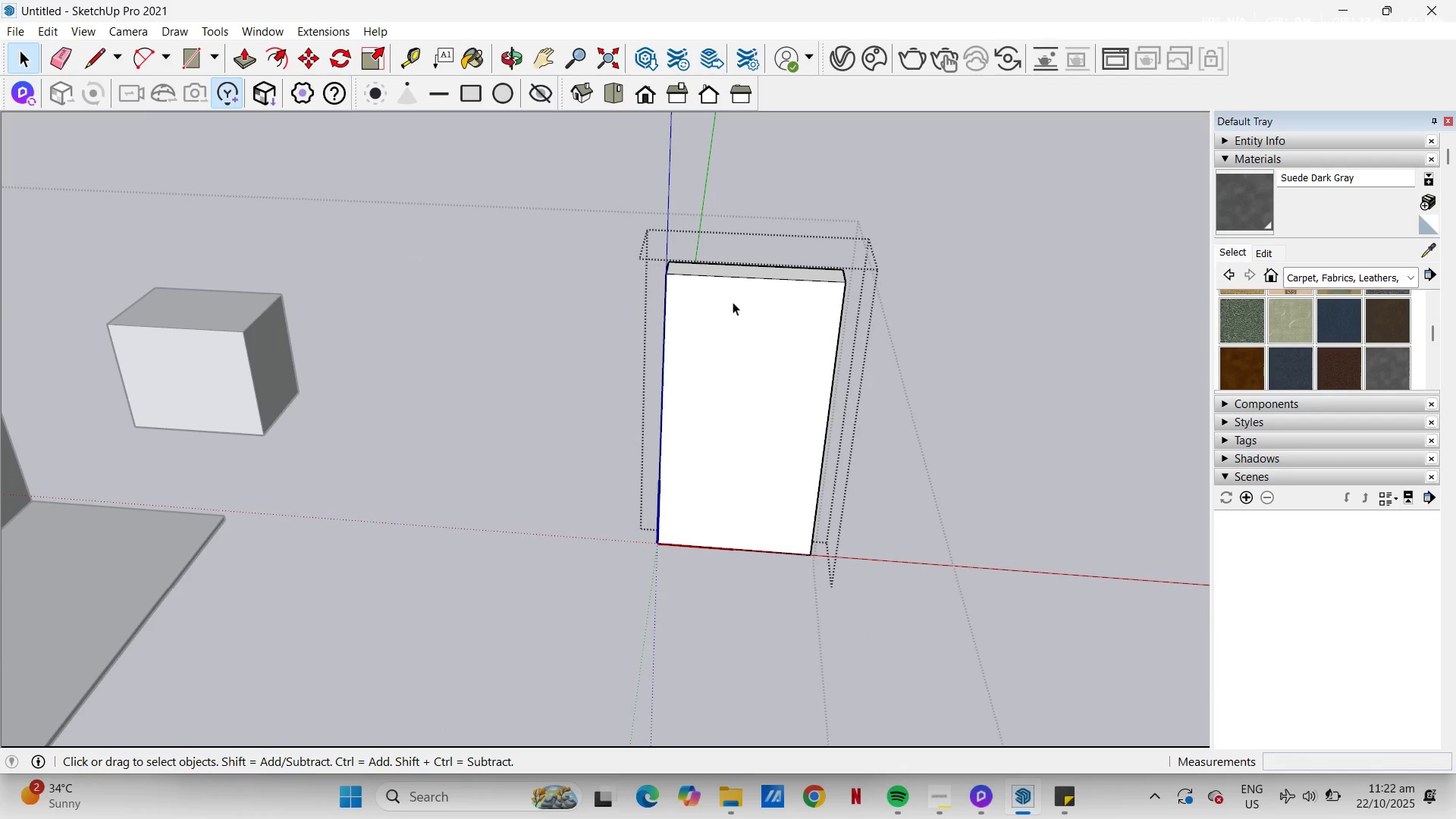 
scroll: coordinate [733, 302], scroll_direction: up, amount: 1.0
 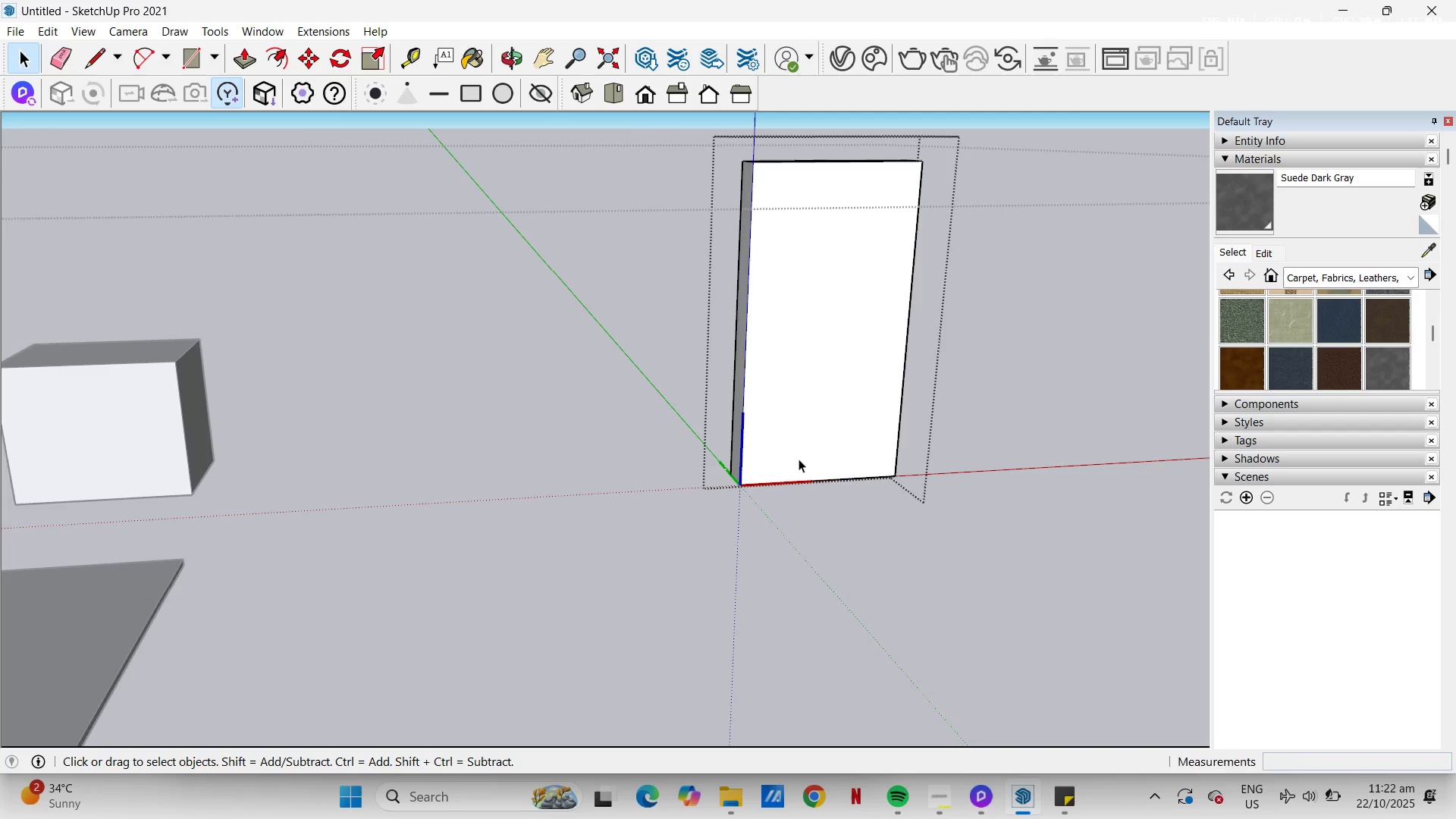 
key(P)
 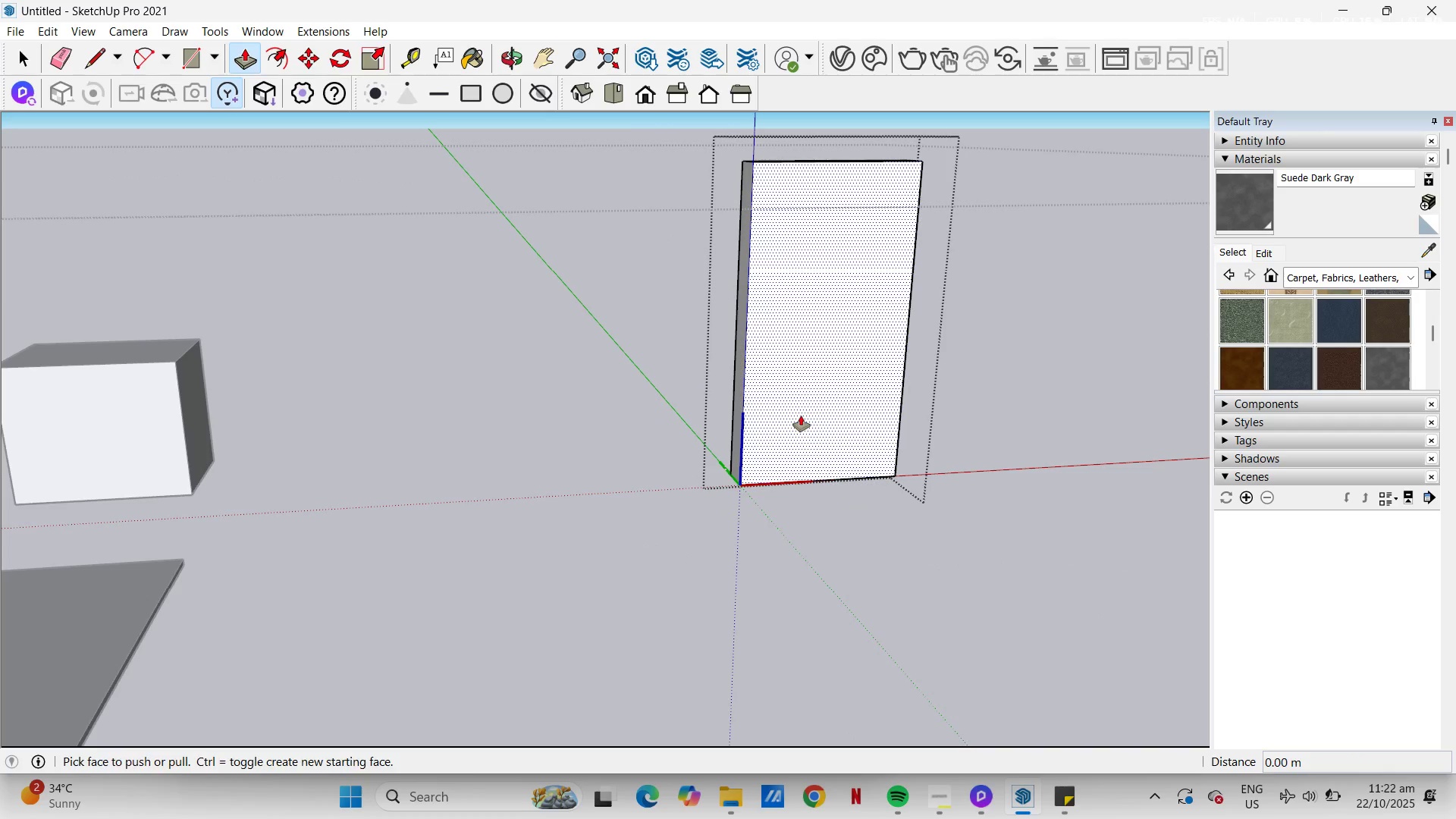 
left_click([801, 416])
 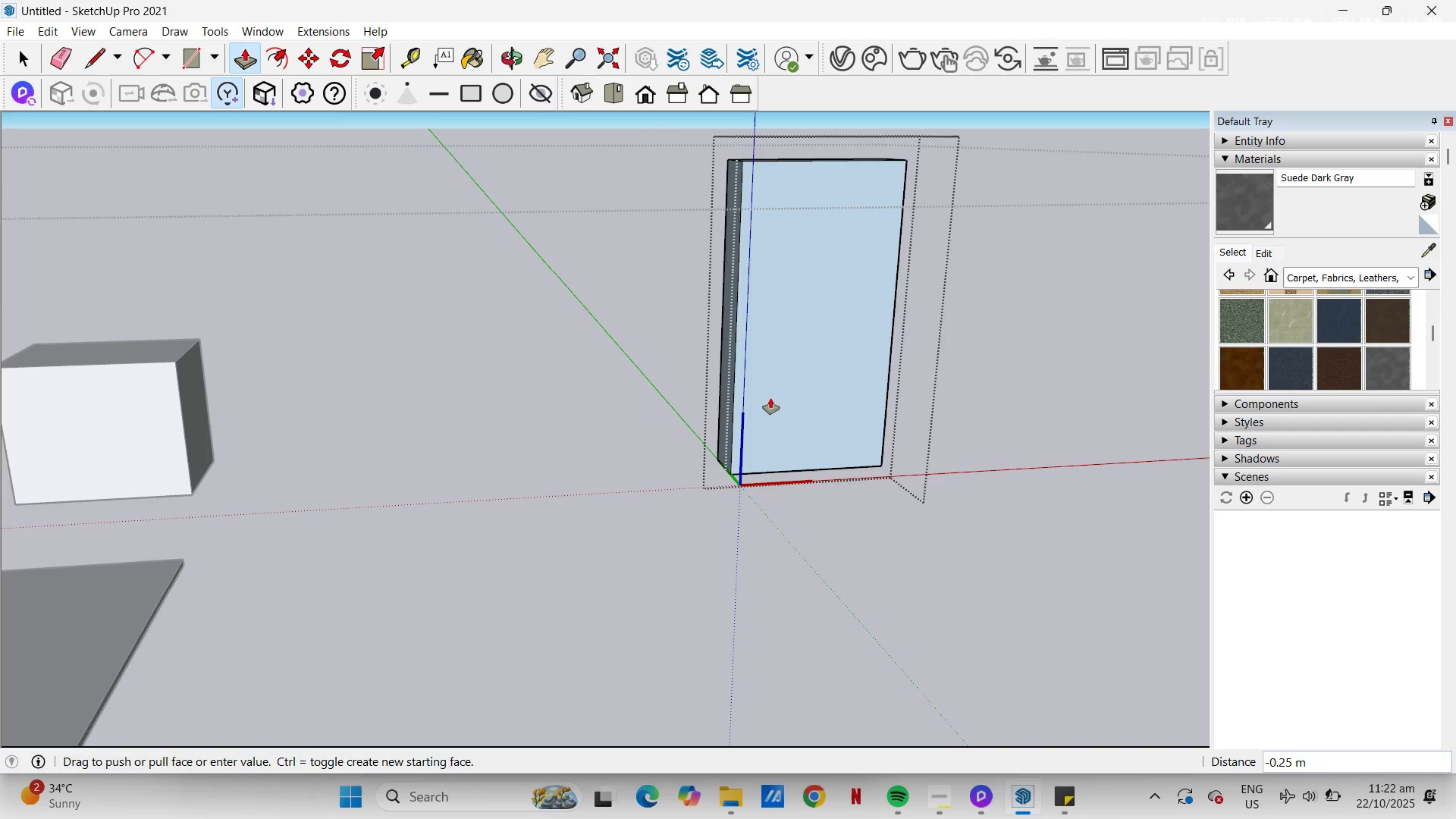 
key(Escape)
 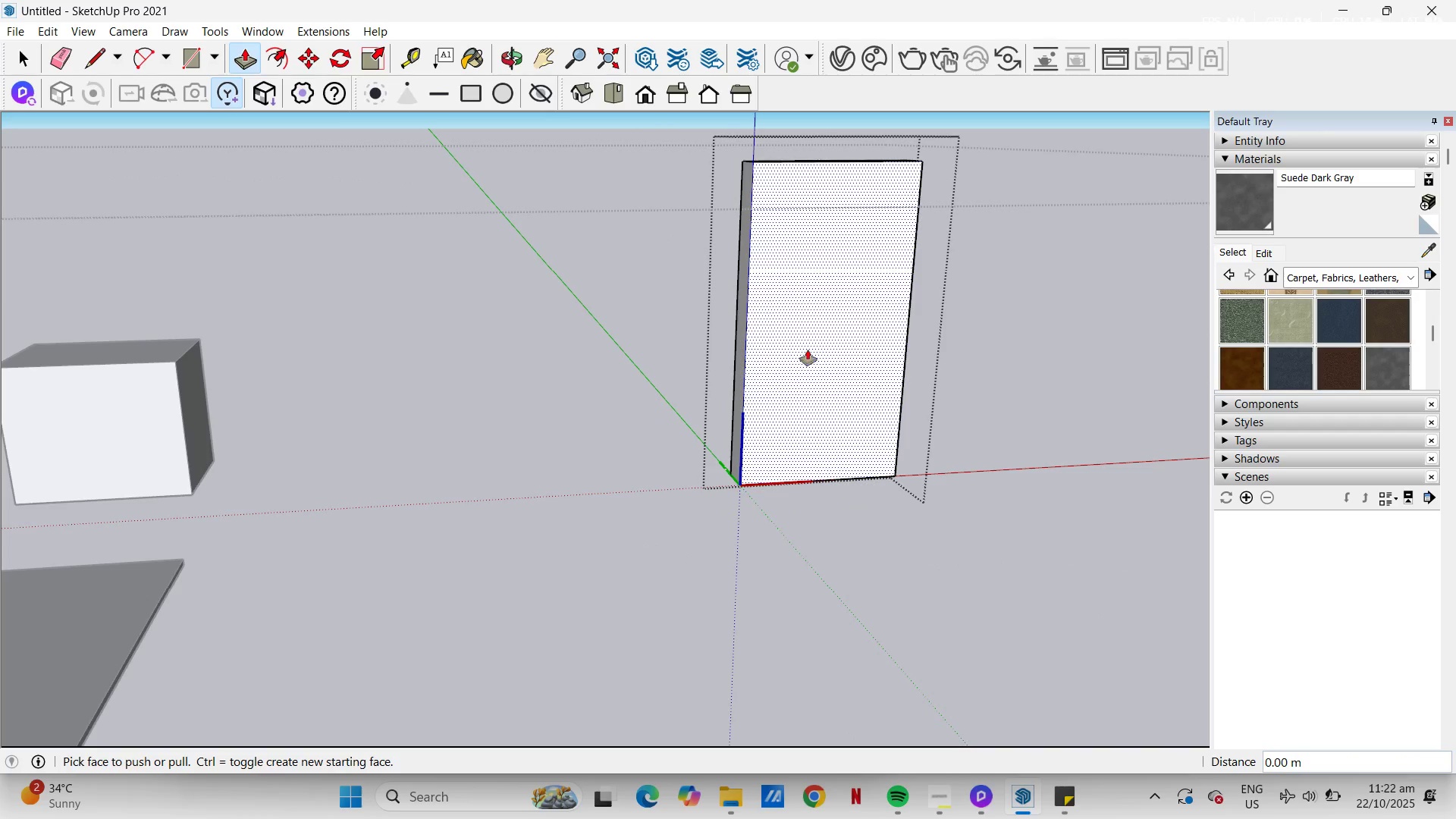 
left_click([811, 318])
 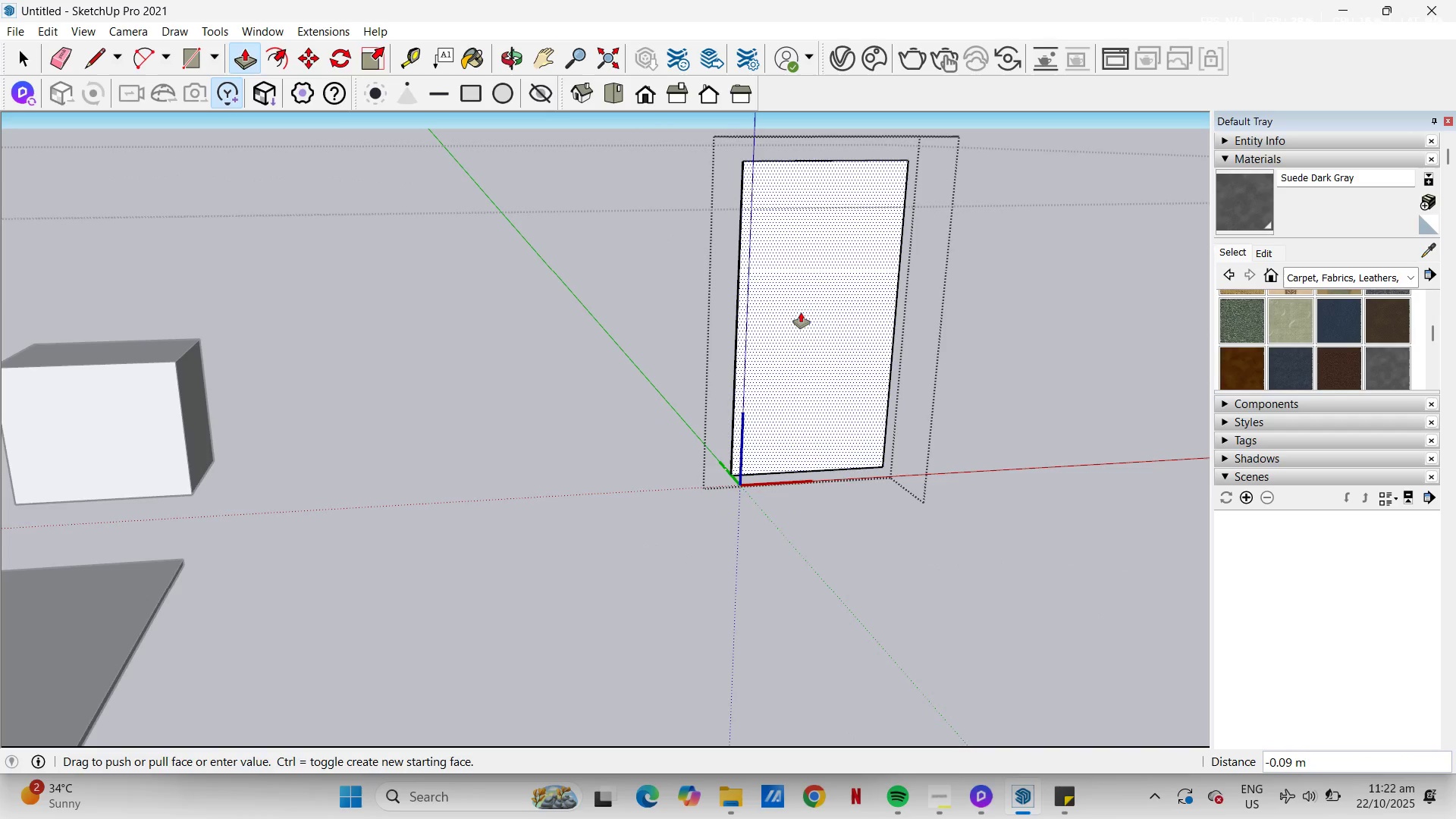 
key(NumpadDecimal)
 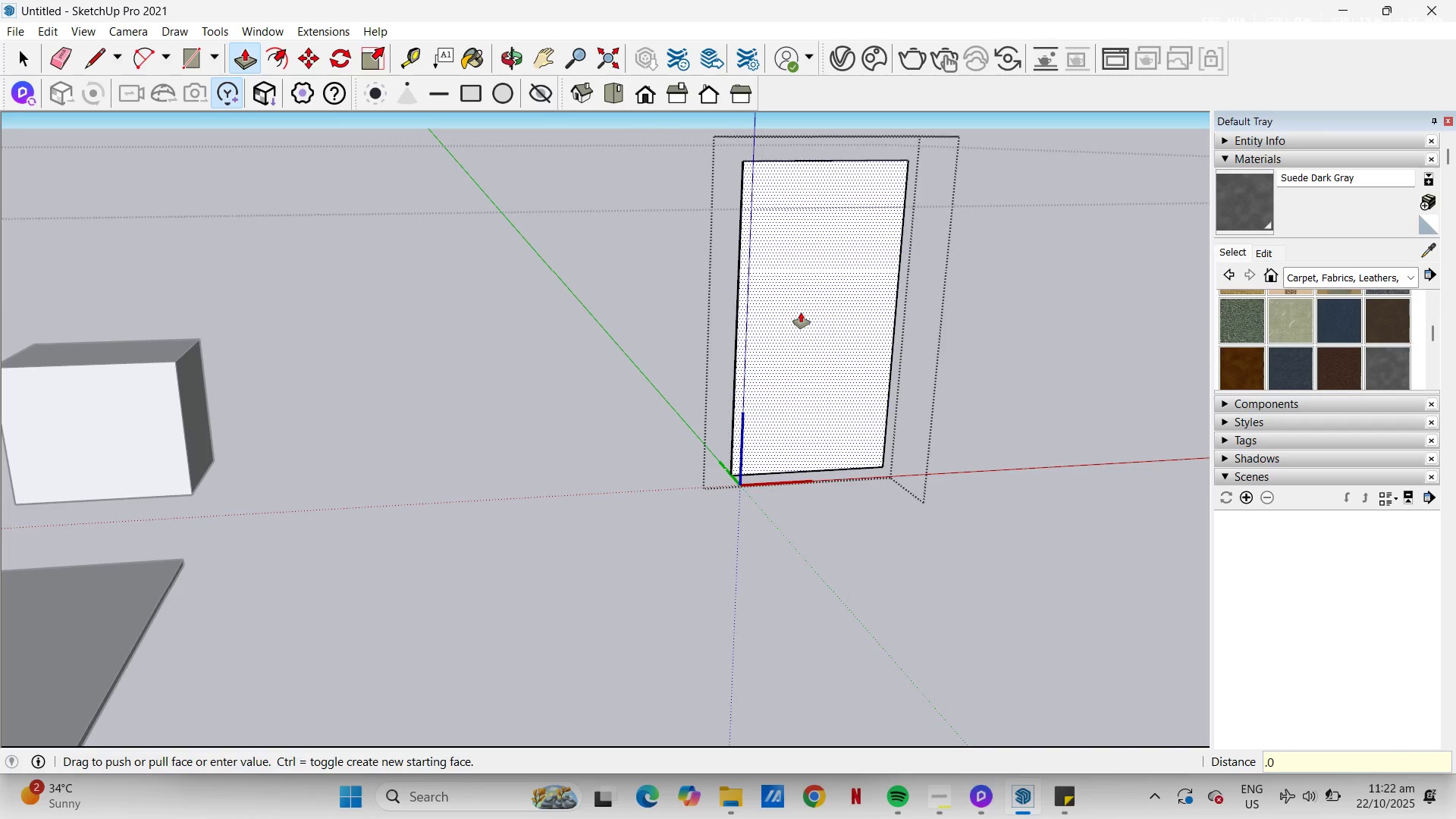 
key(Numpad0)
 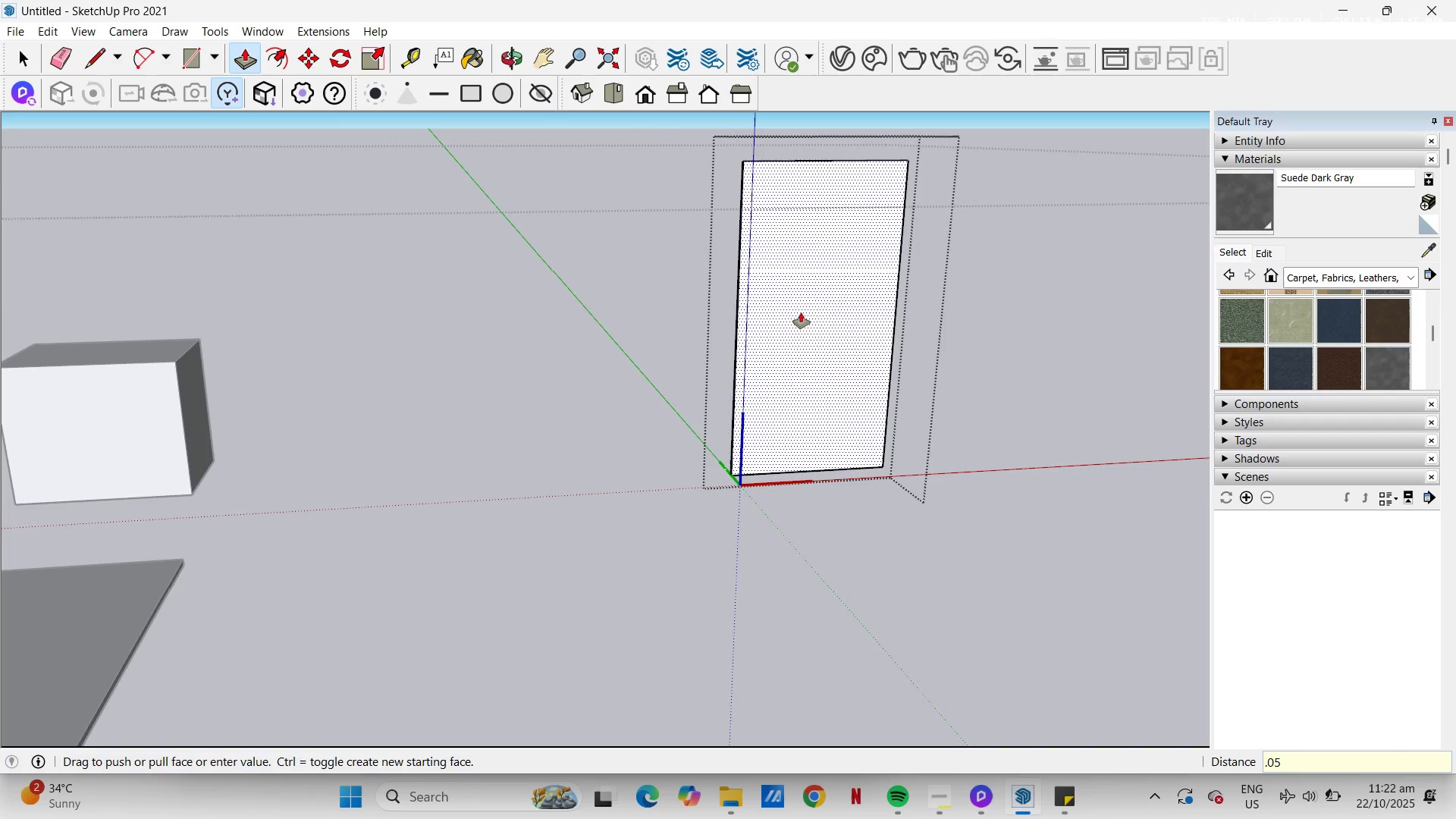 
key(Numpad5)
 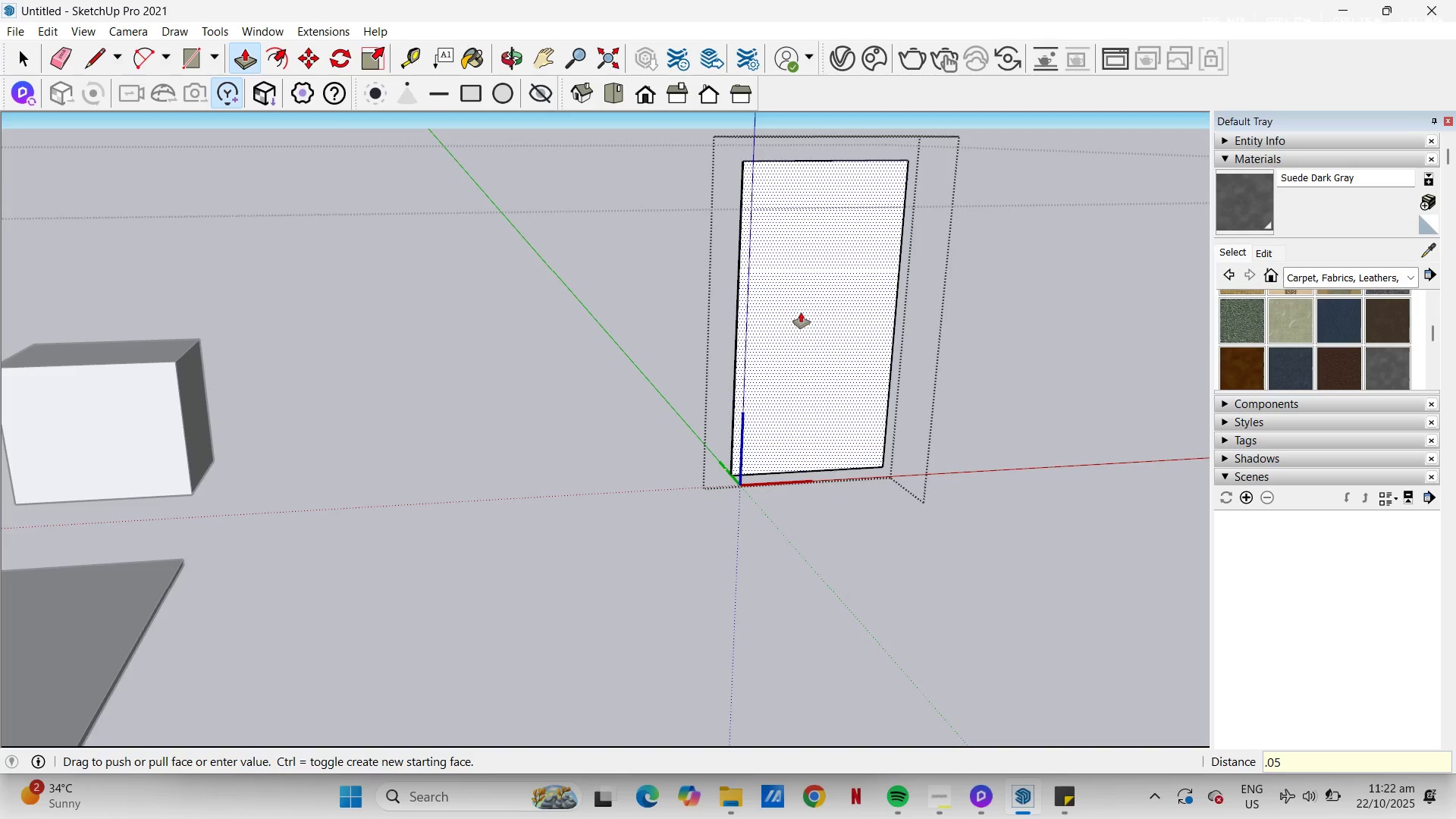 
key(NumpadEnter)
 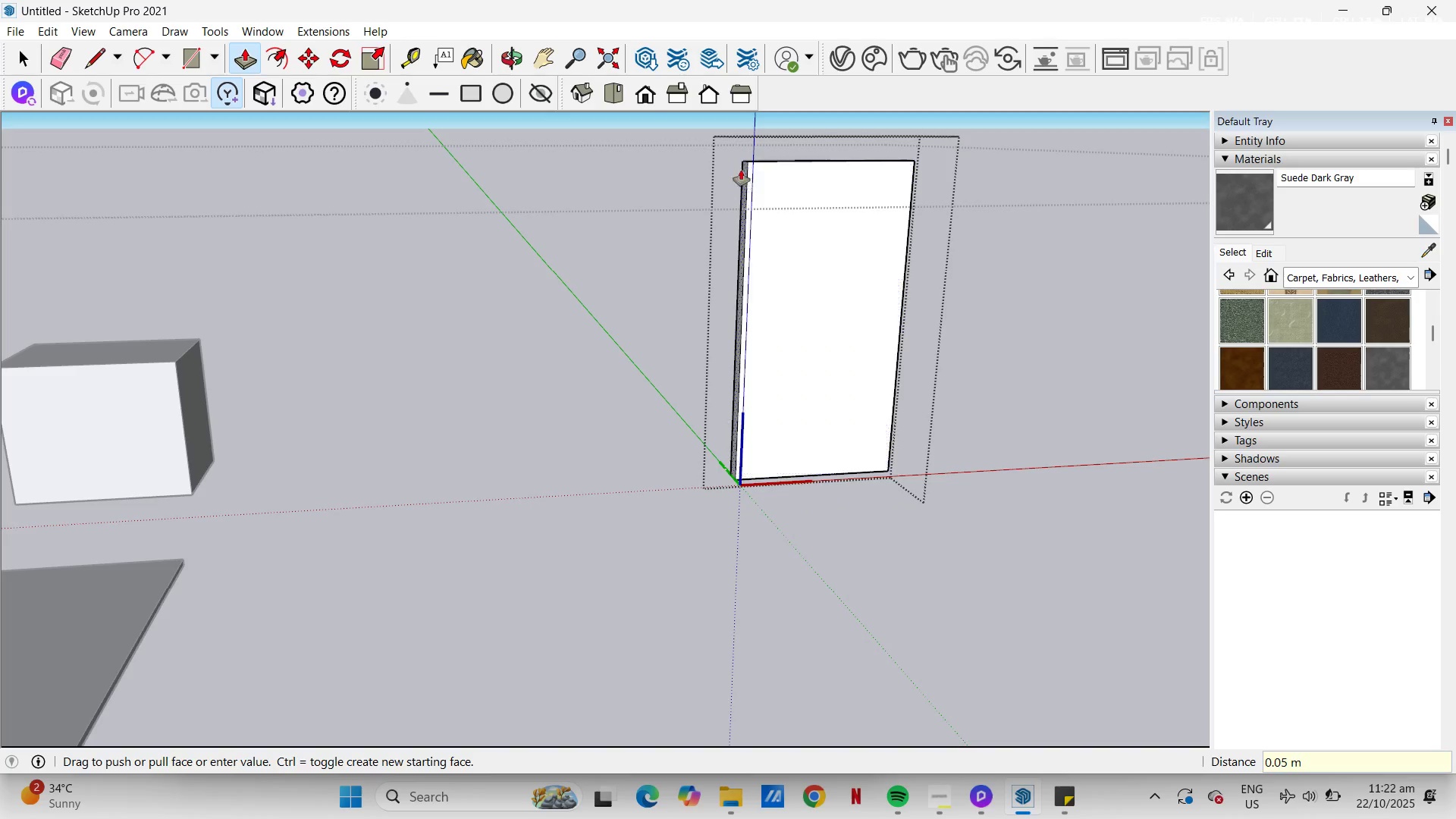 
scroll: coordinate [858, 468], scroll_direction: up, amount: 7.0
 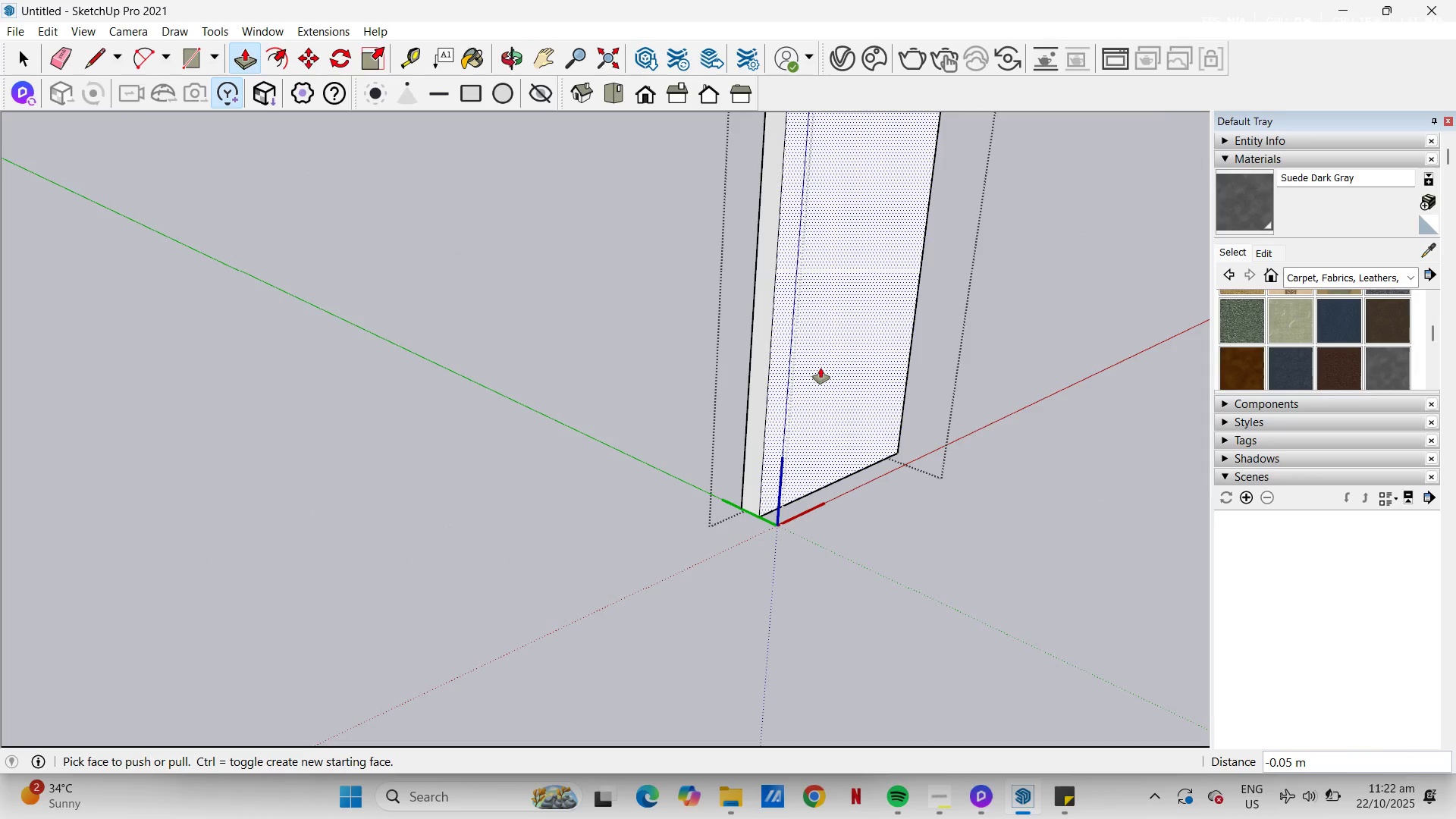 
key(Control+Z)
 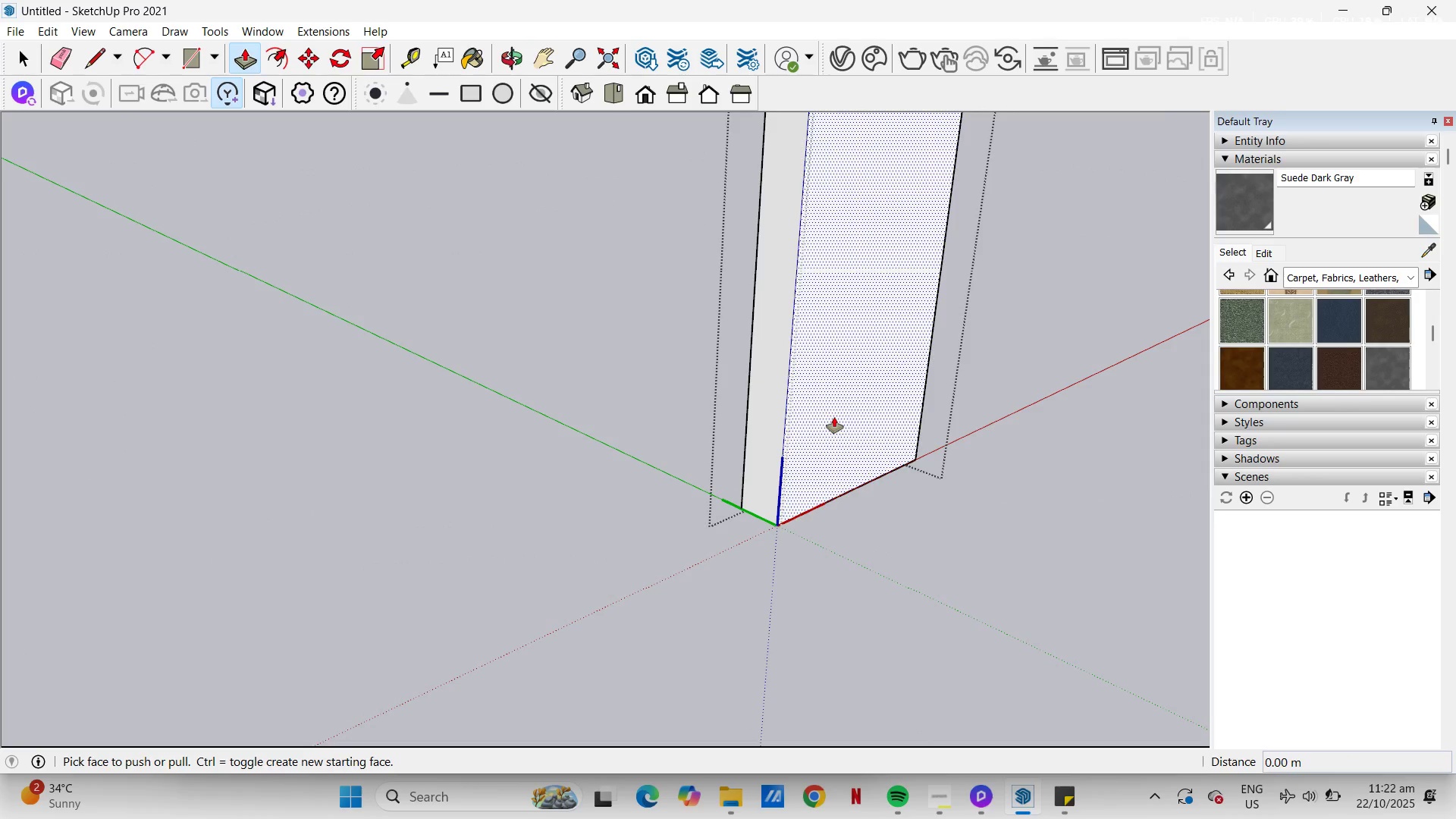 
type(re)
 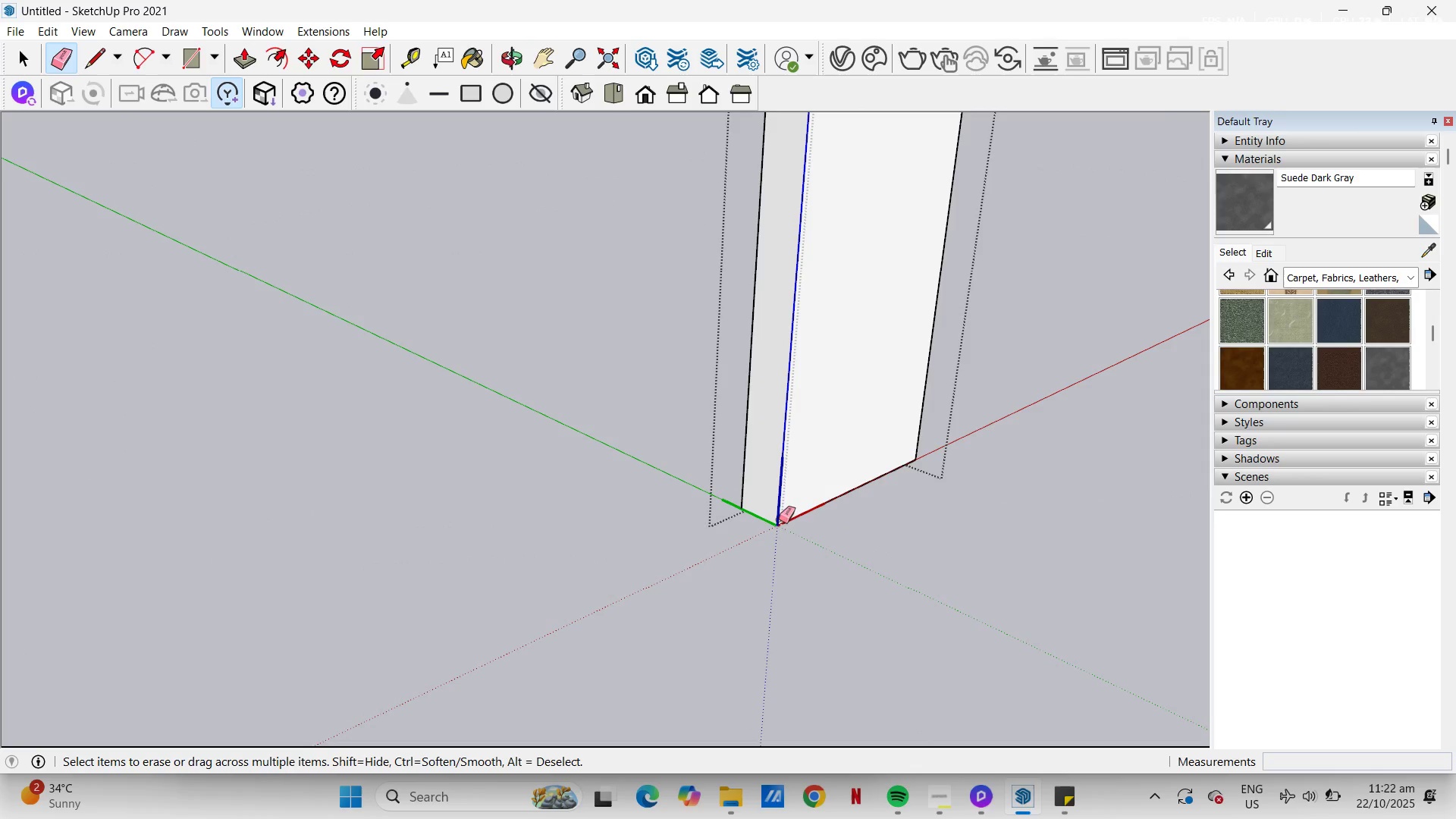 
left_click_drag(start_coordinate=[781, 519], to_coordinate=[778, 537])
 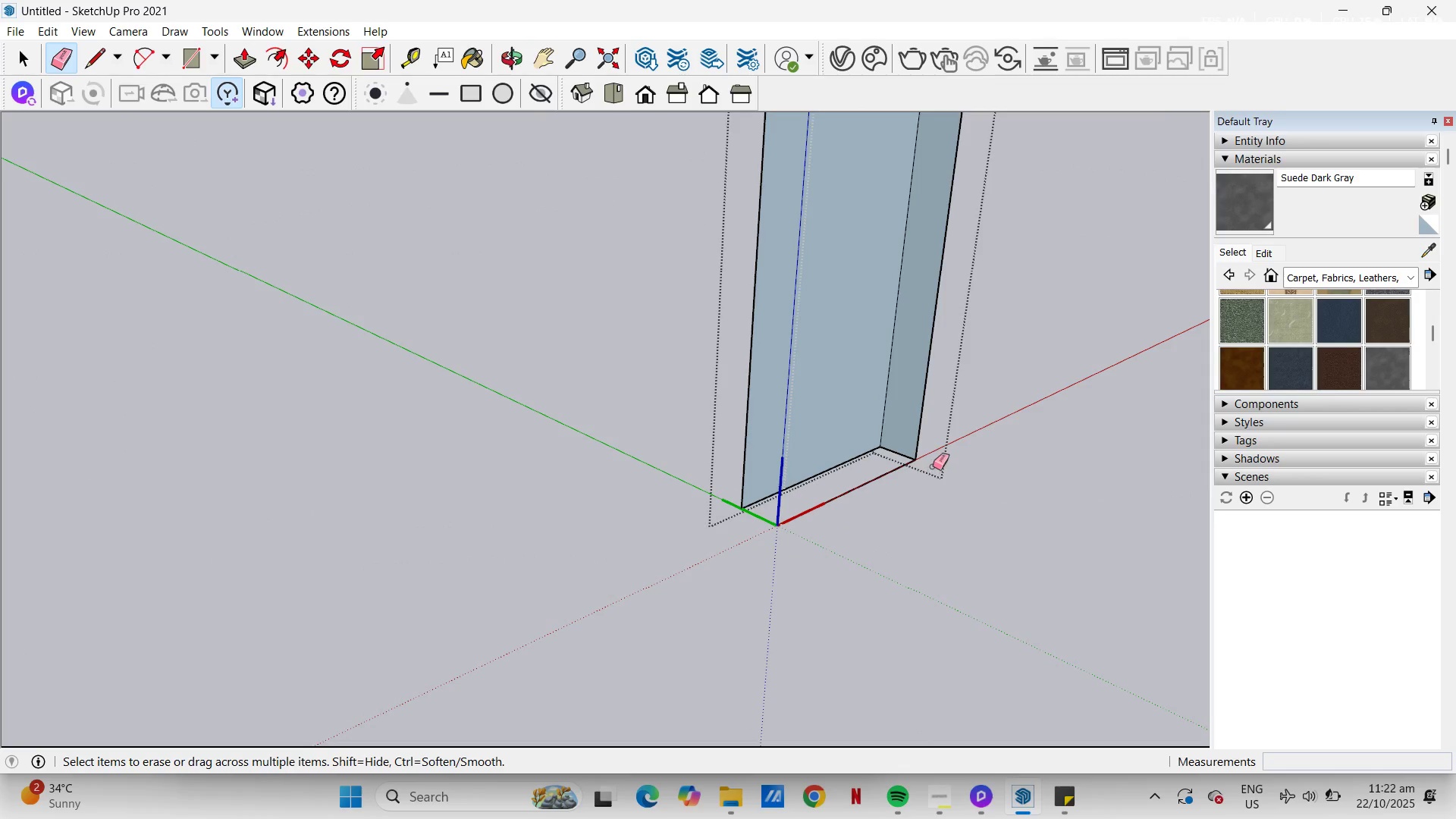 
left_click_drag(start_coordinate=[929, 465], to_coordinate=[915, 446])
 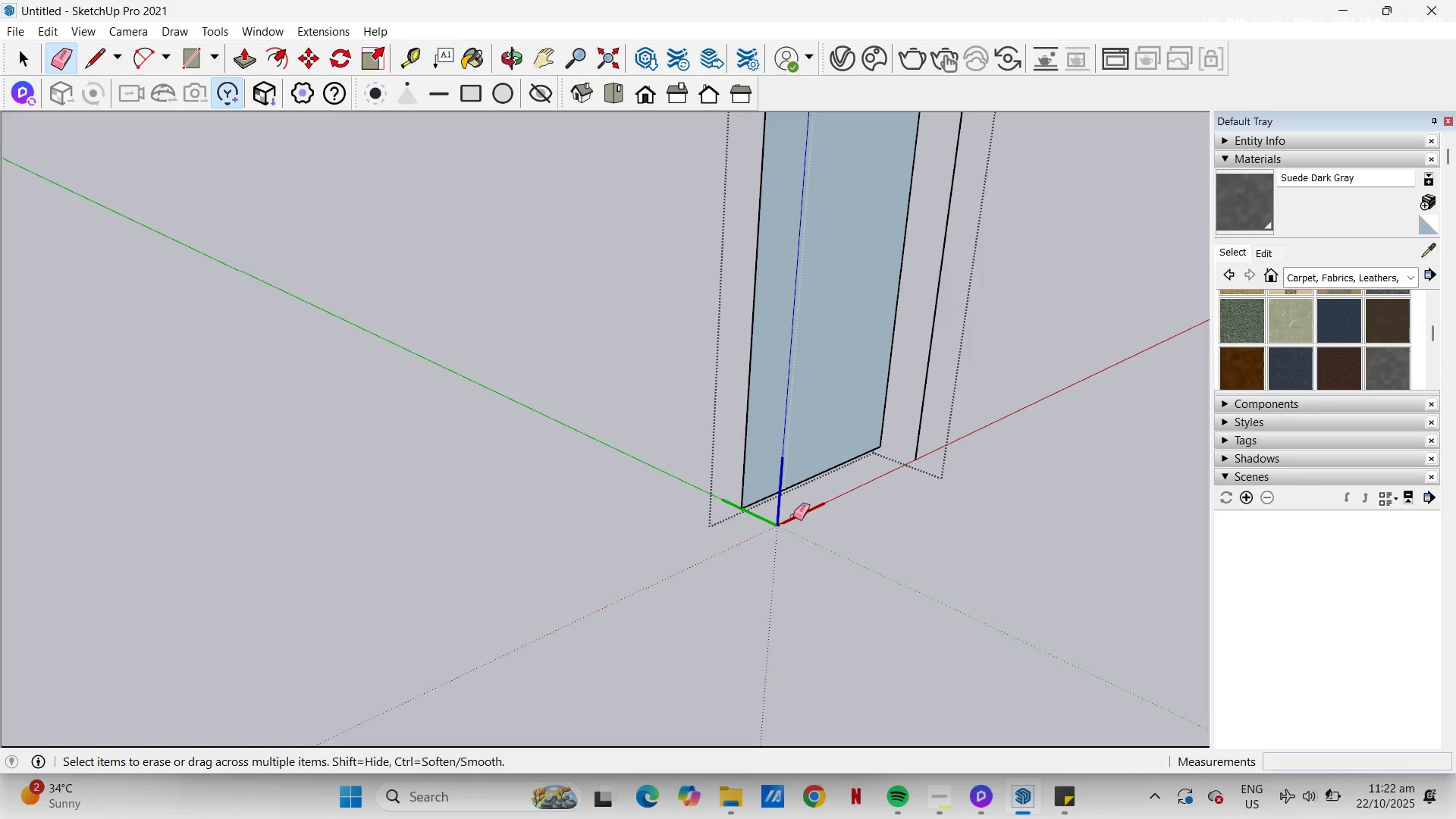 
left_click_drag(start_coordinate=[792, 517], to_coordinate=[801, 514])
 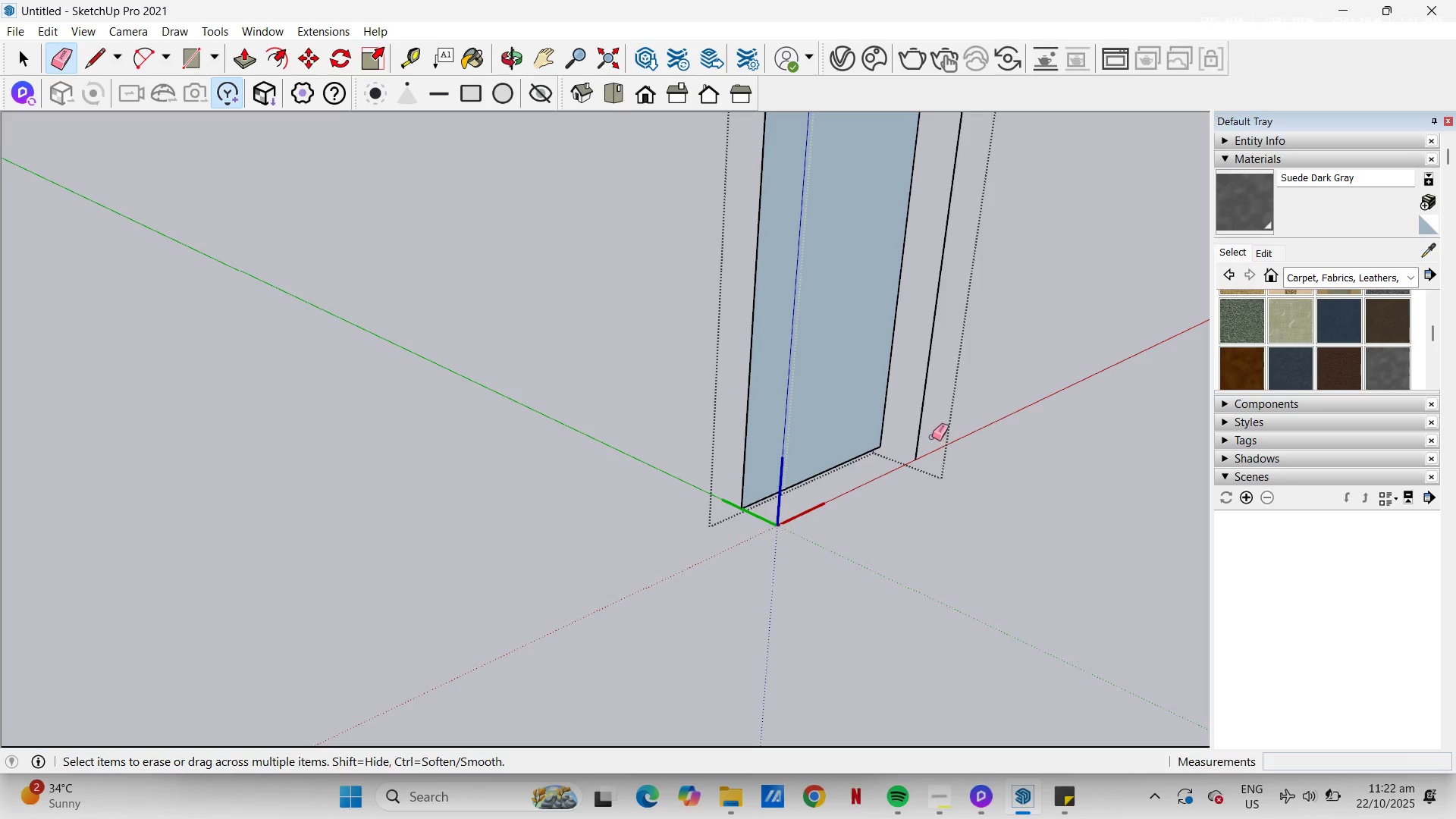 
left_click_drag(start_coordinate=[933, 438], to_coordinate=[924, 422])
 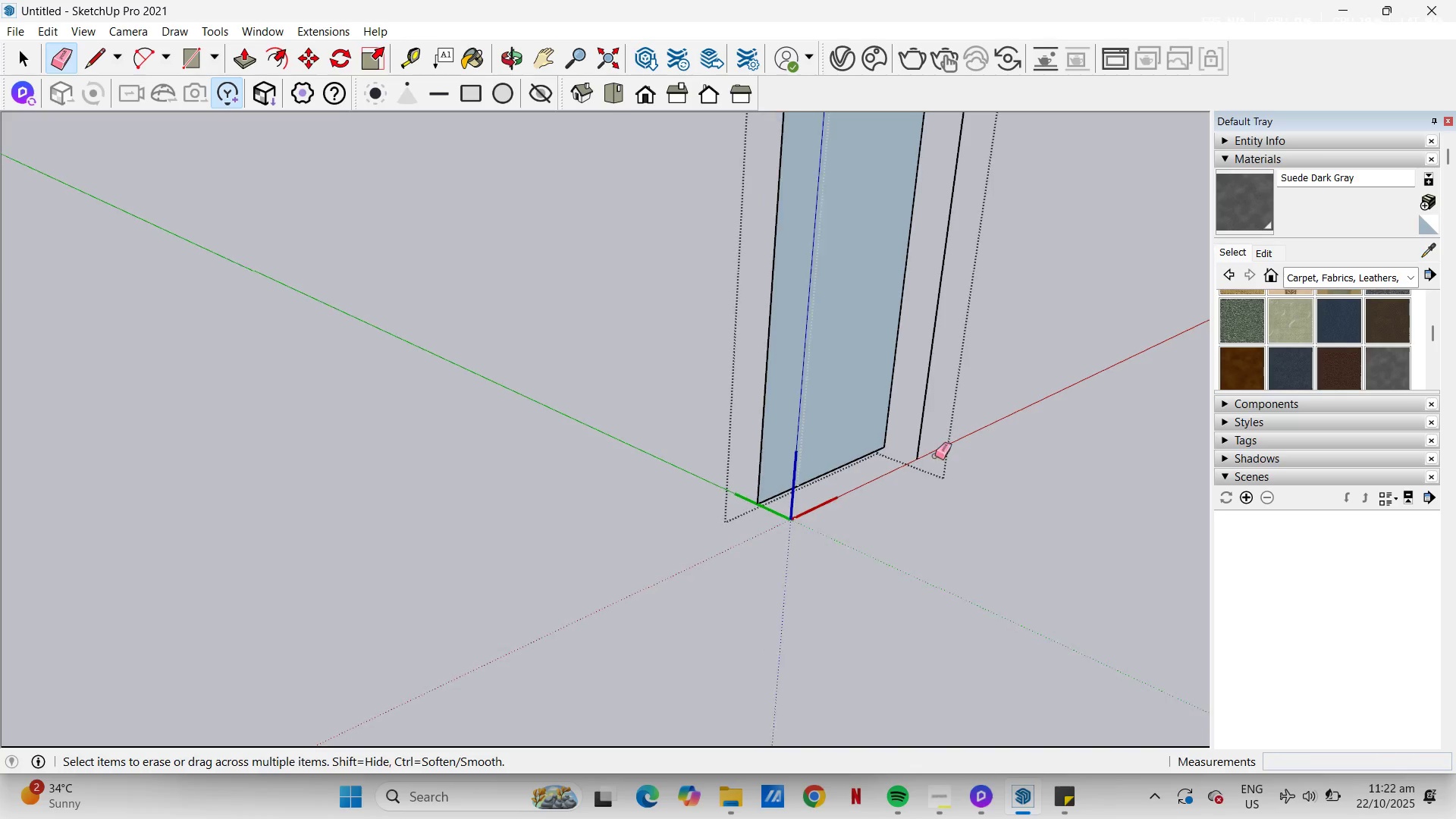 
scroll: coordinate [931, 455], scroll_direction: down, amount: 10.0
 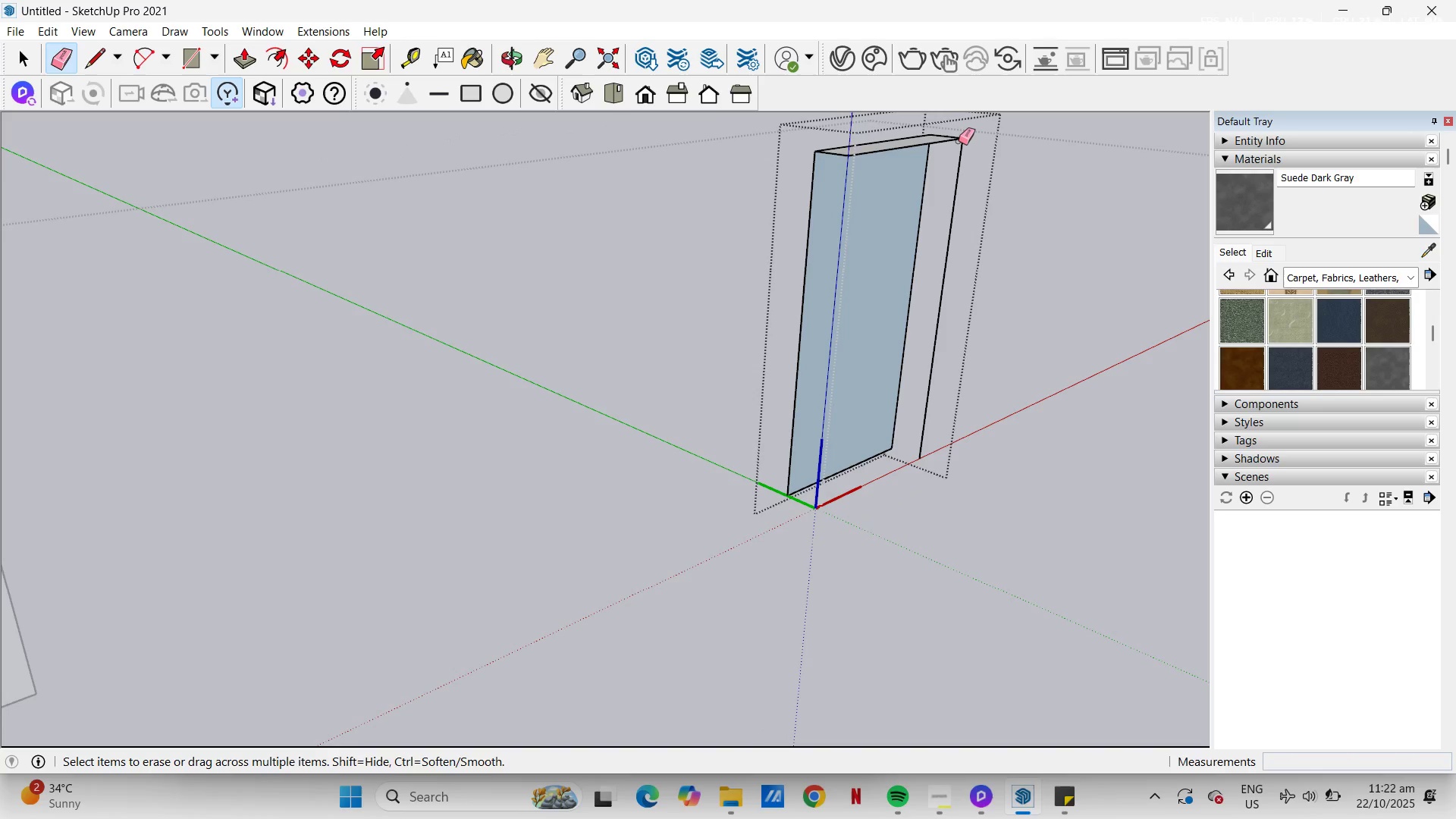 
left_click_drag(start_coordinate=[958, 138], to_coordinate=[964, 155])
 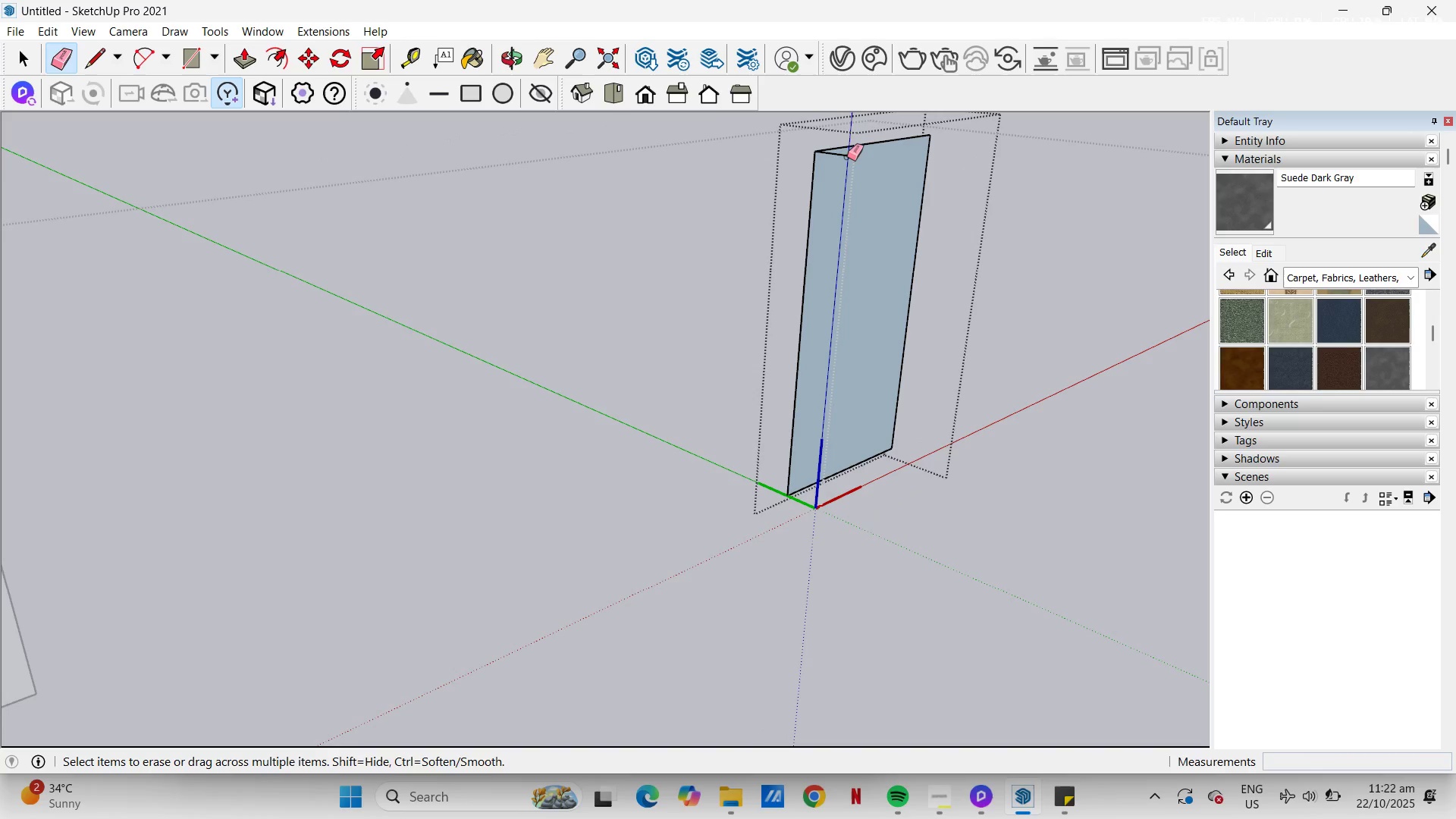 
left_click([847, 157])
 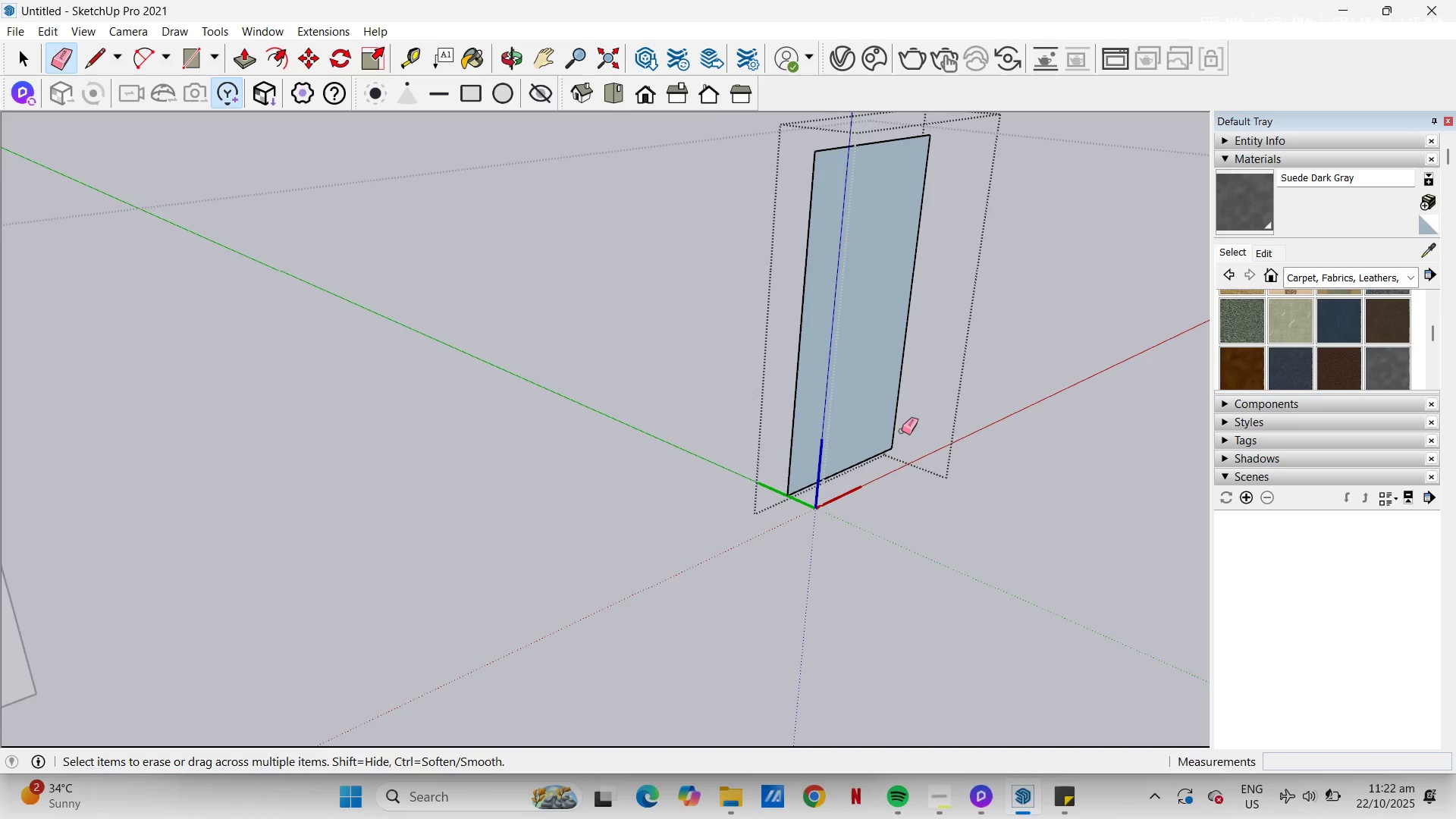 
type(pl)
 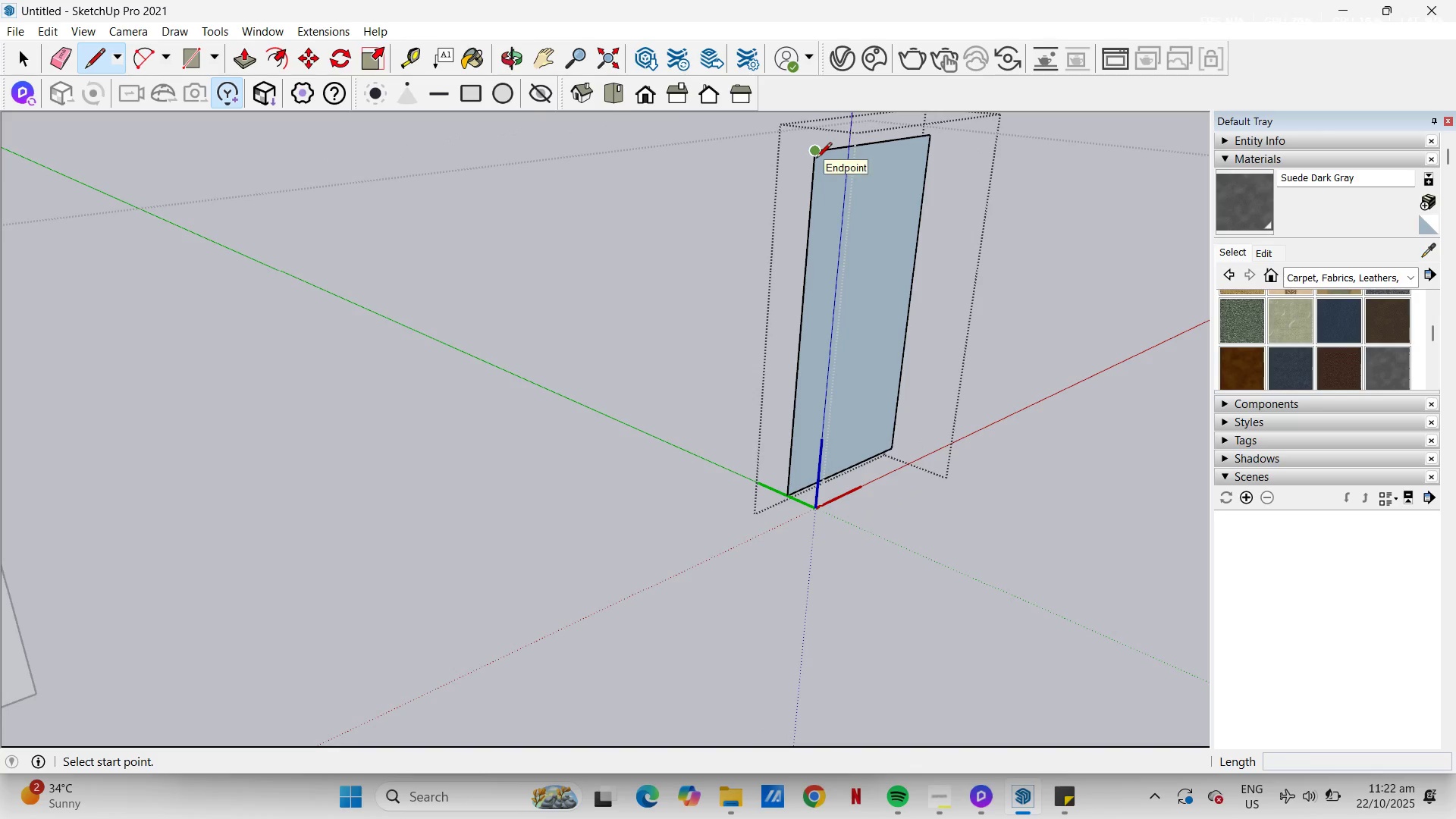 
left_click([816, 159])
 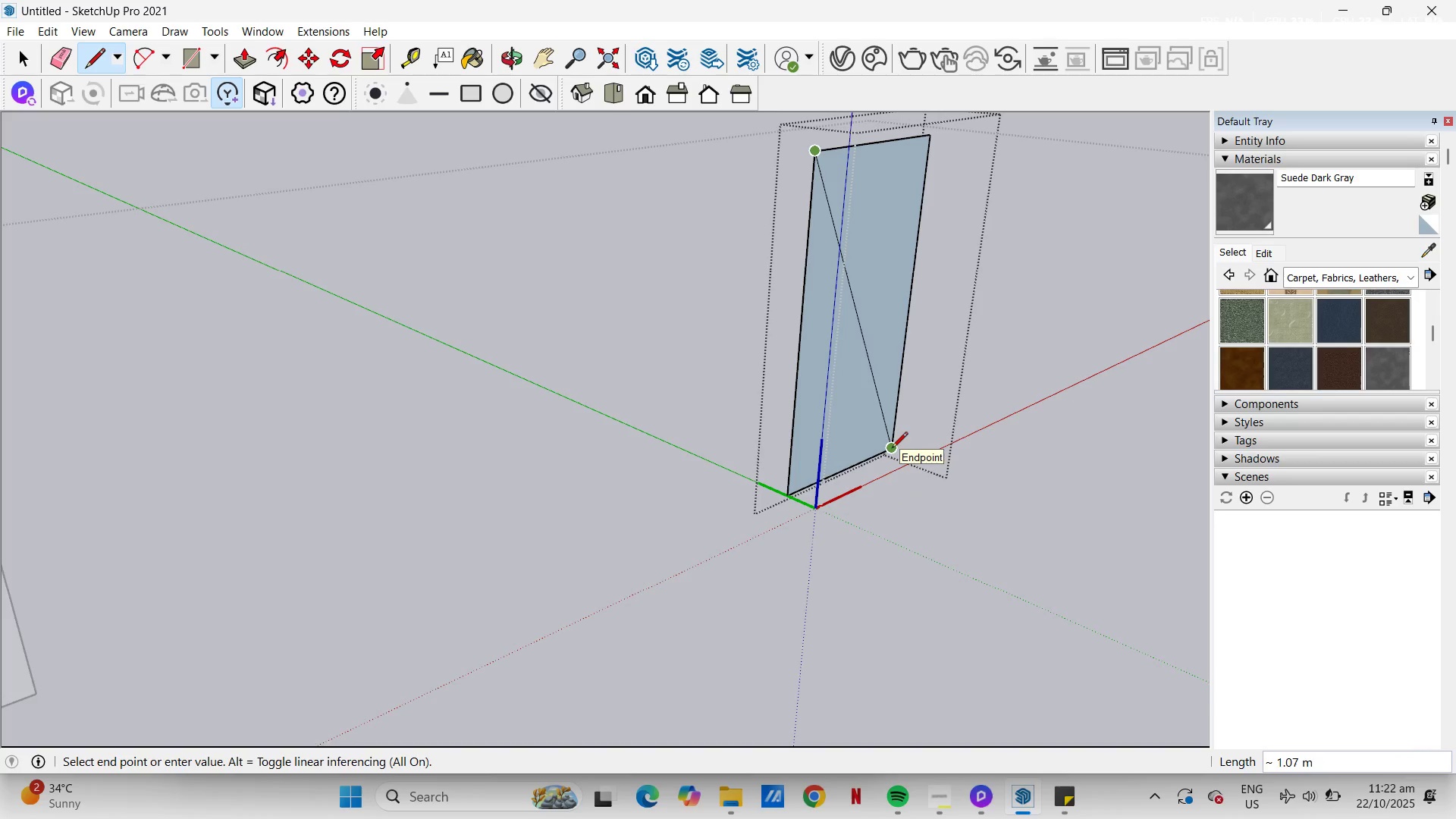 
left_click([892, 449])
 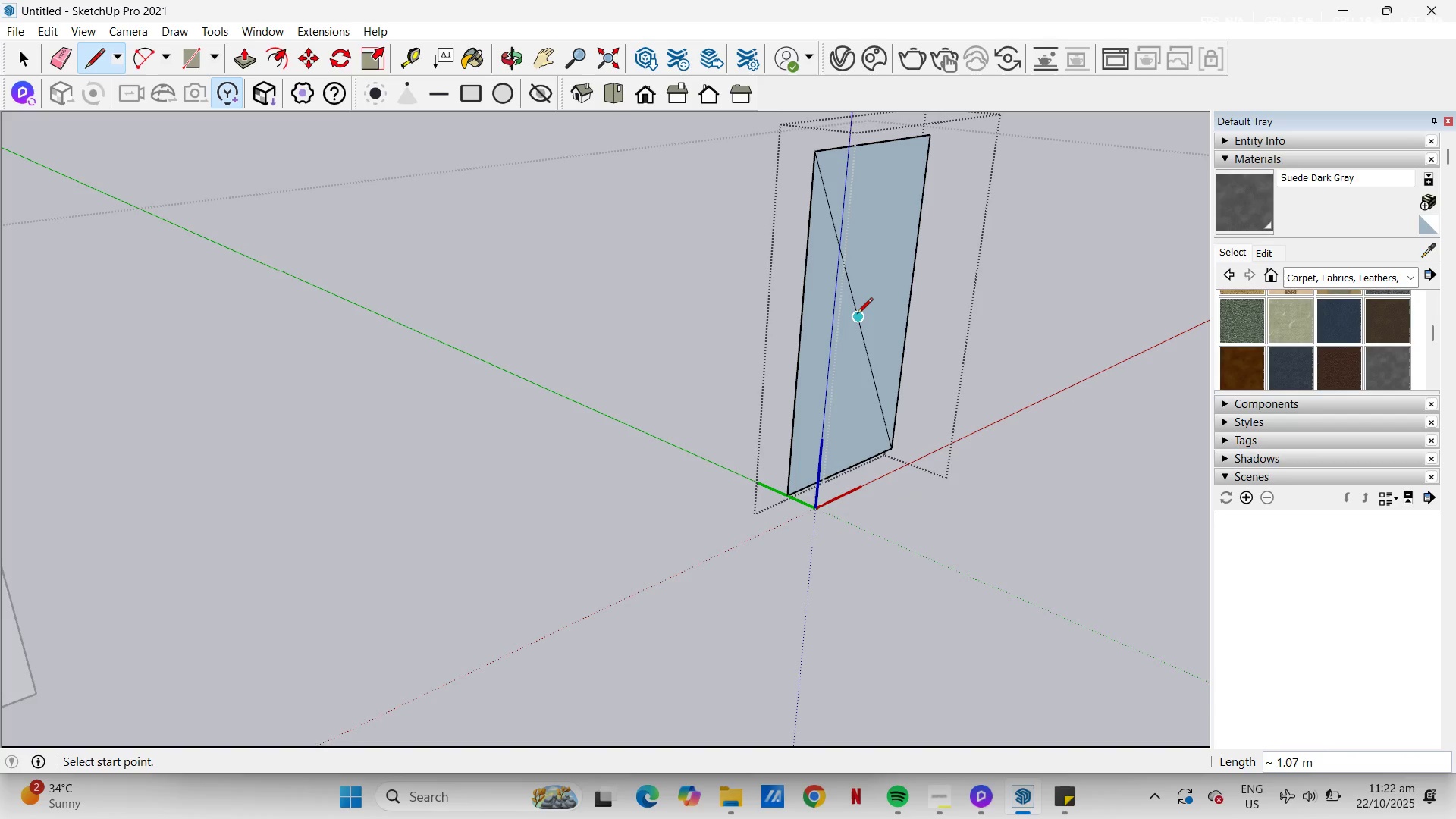 
left_click([857, 315])
 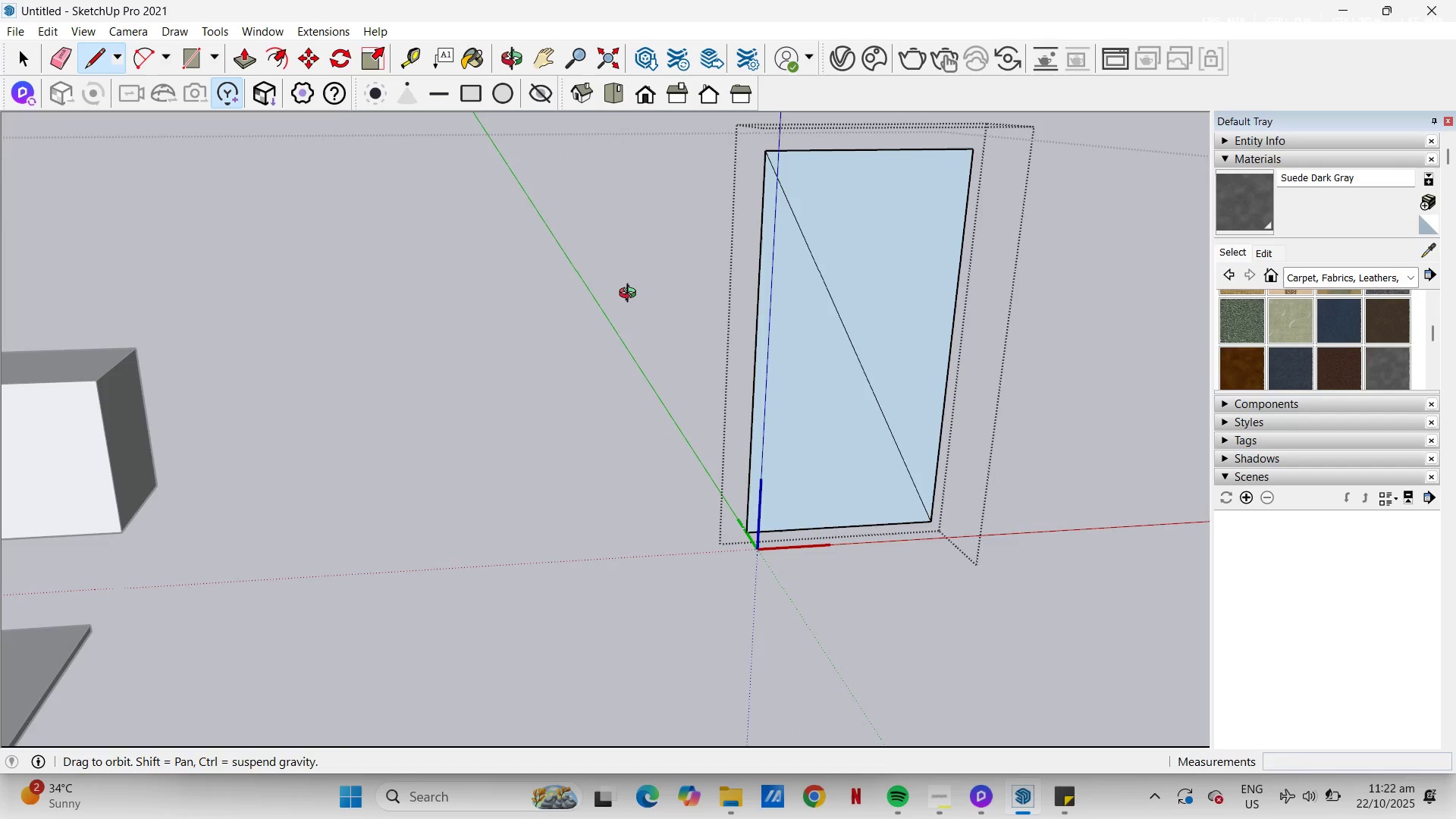 
key(H)
 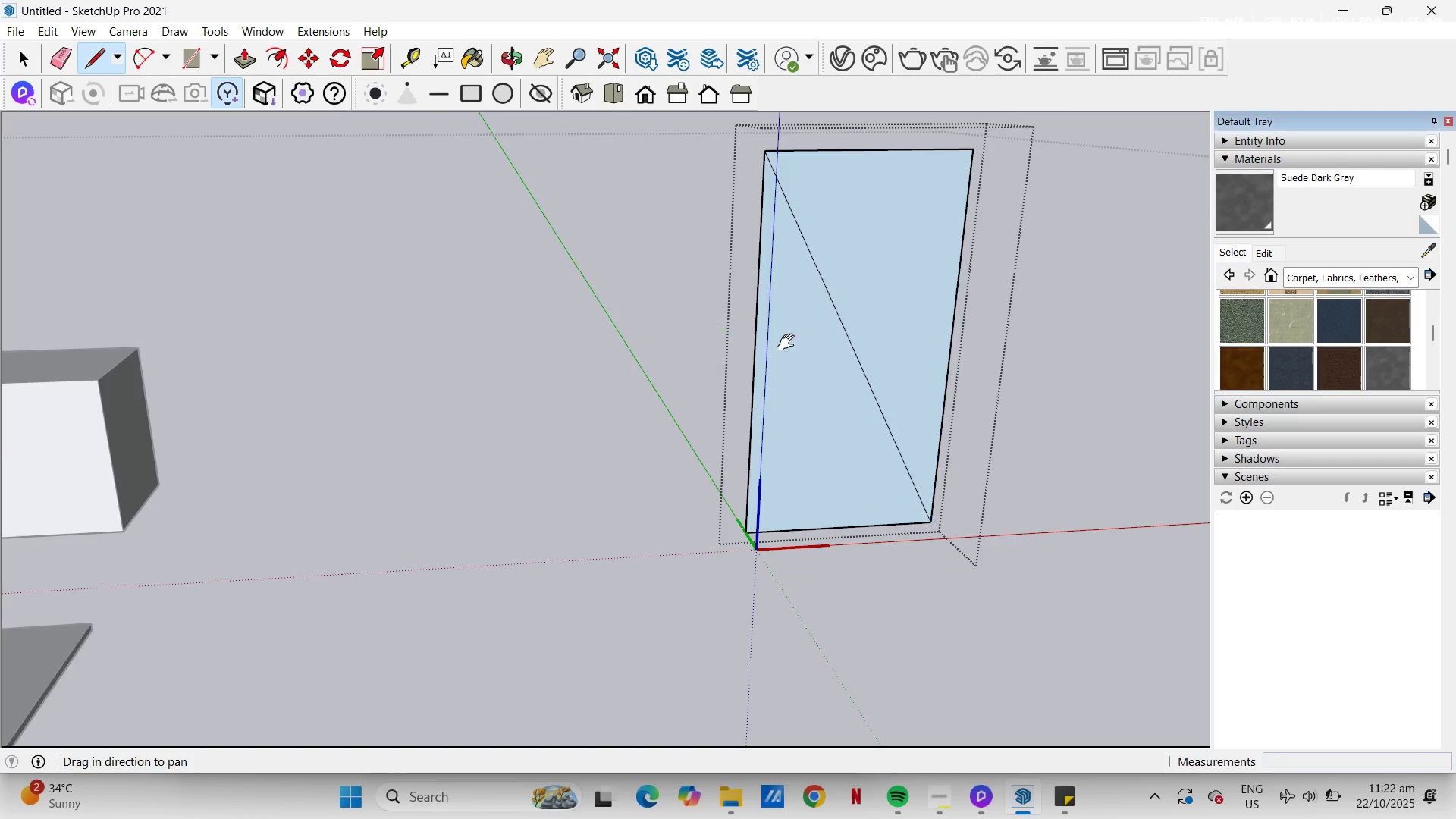 
left_click_drag(start_coordinate=[817, 300], to_coordinate=[629, 463])
 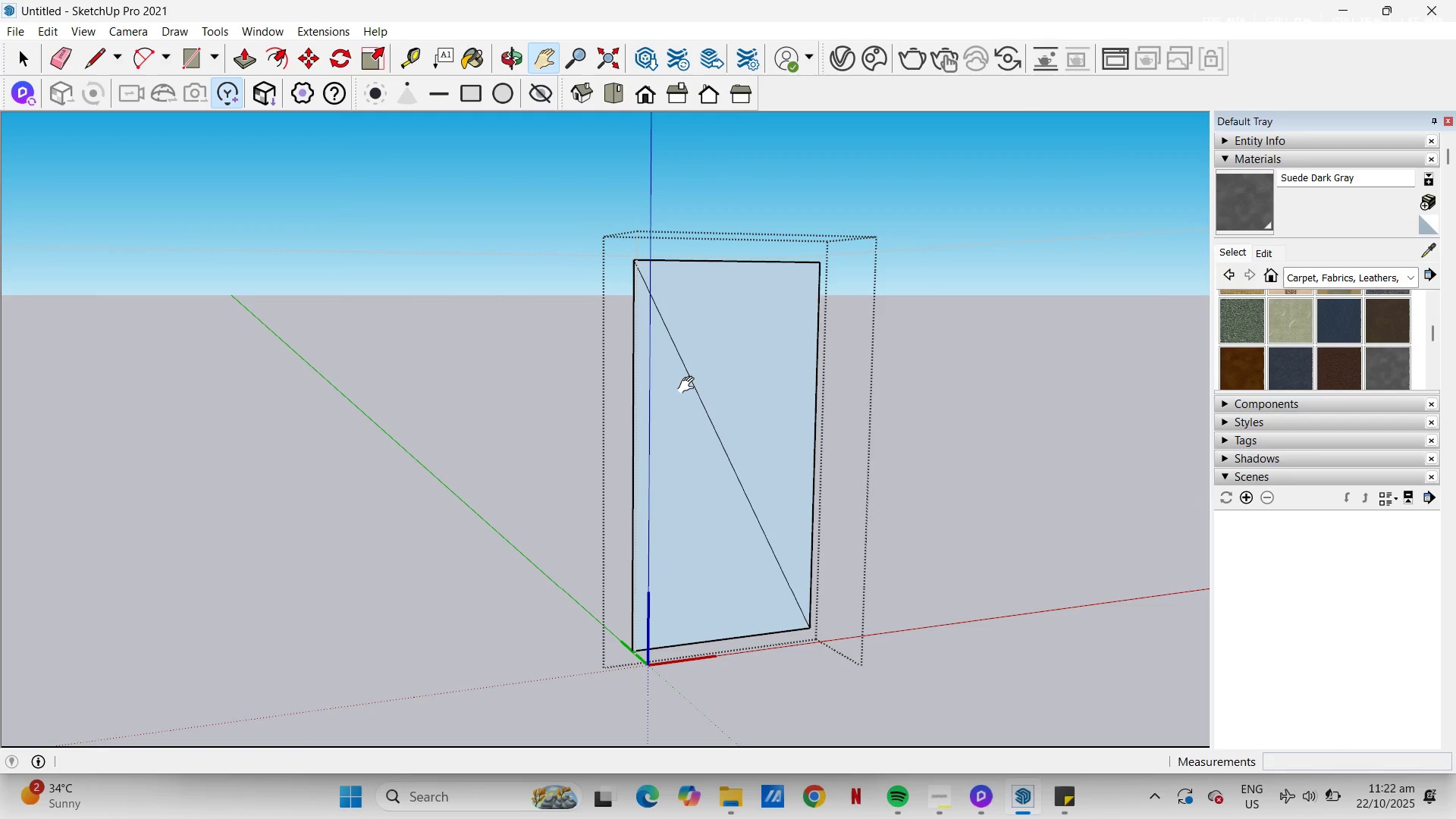 
wait(8.1)
 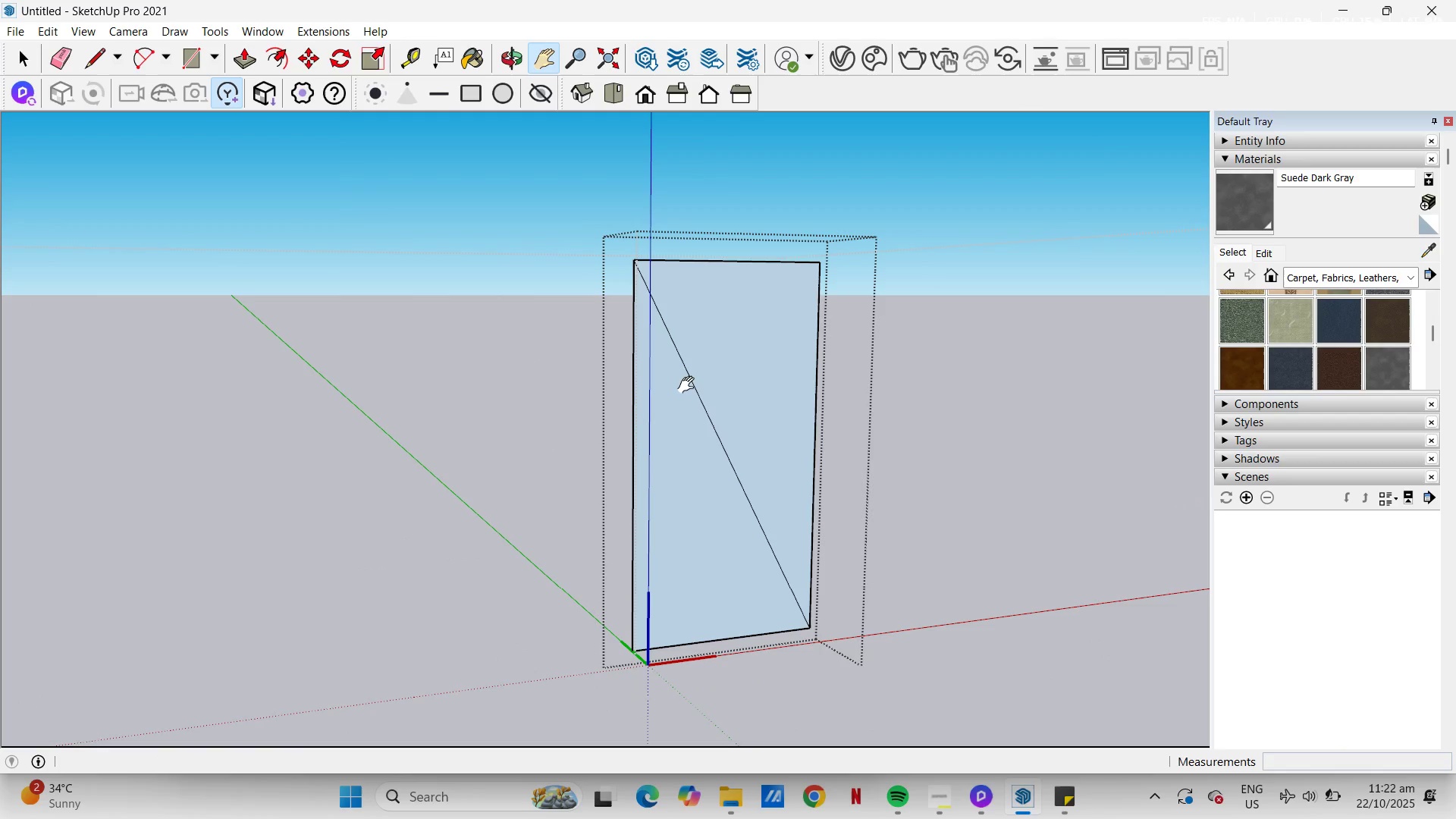 
scroll: coordinate [699, 377], scroll_direction: up, amount: 3.0
 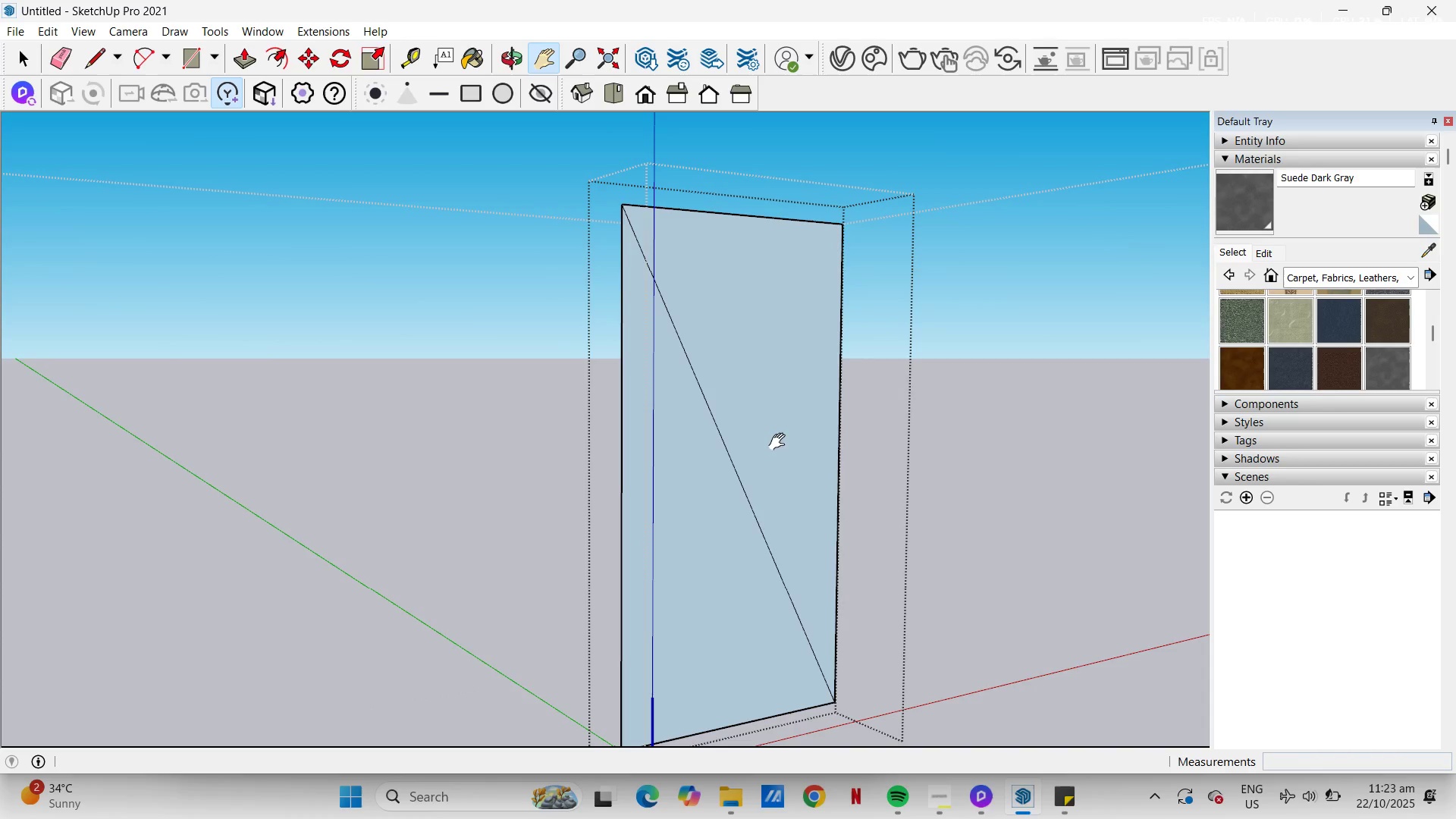 
key(L)
 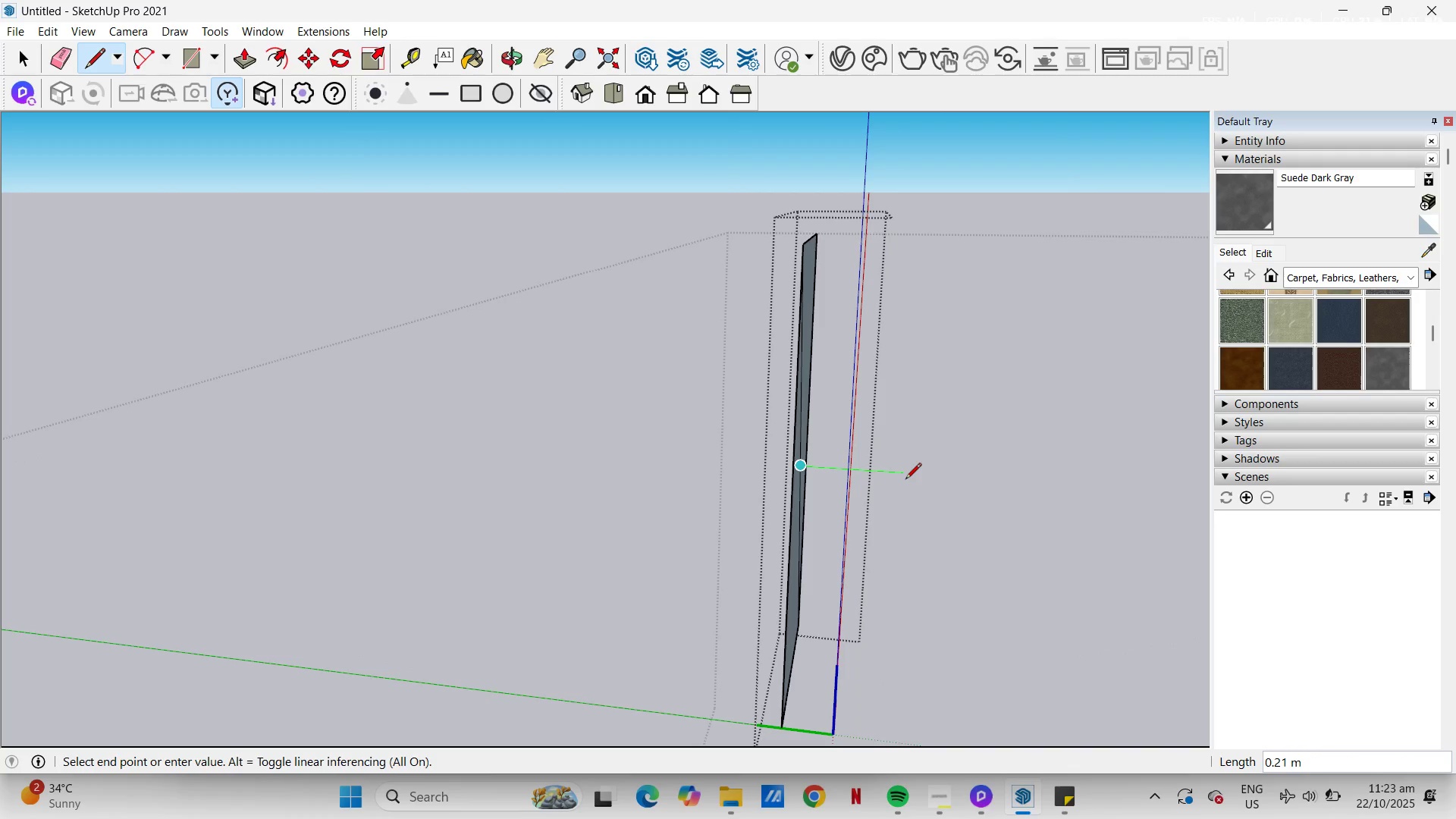 
wait(6.29)
 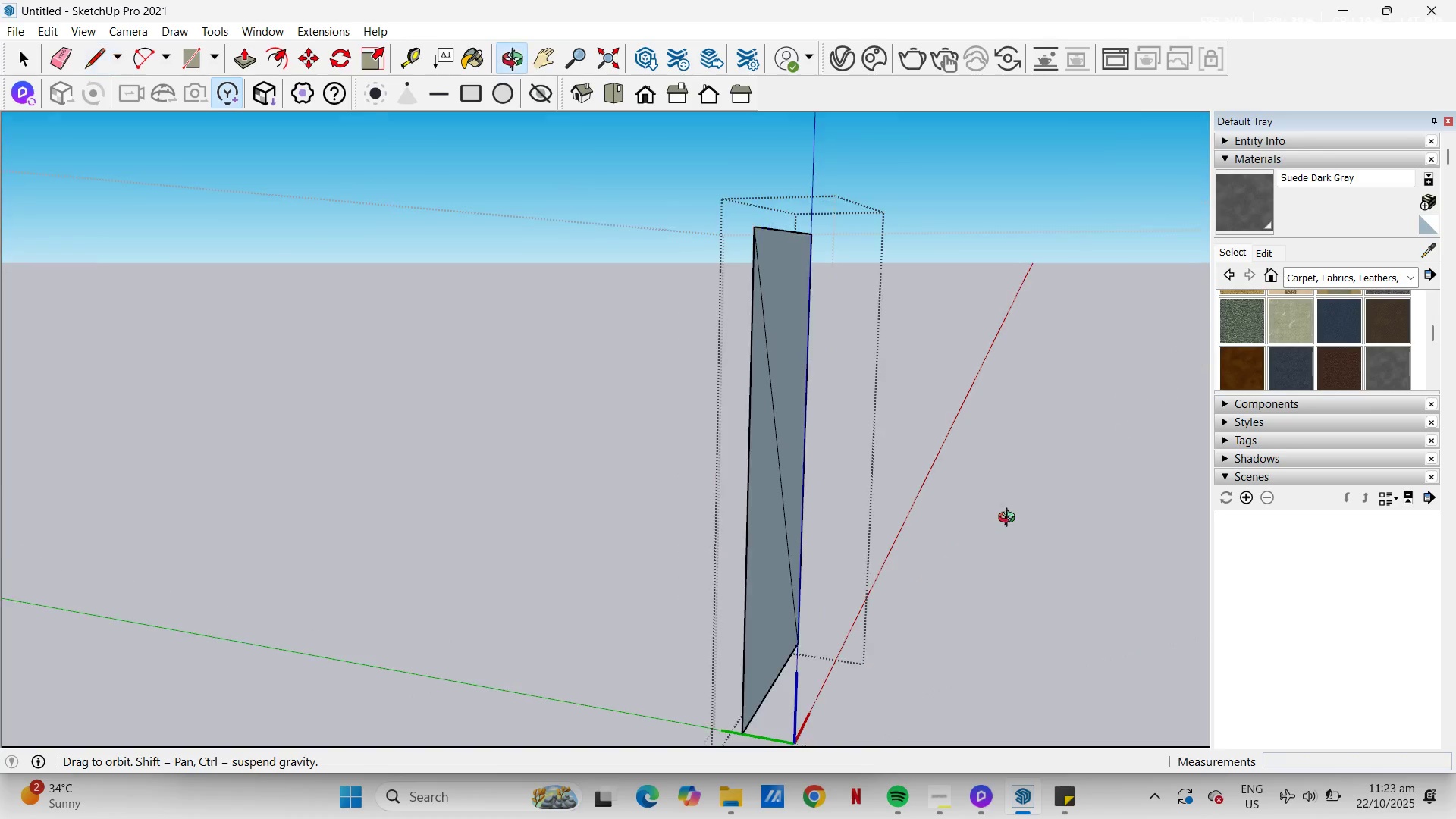 
key(NumpadDecimal)
 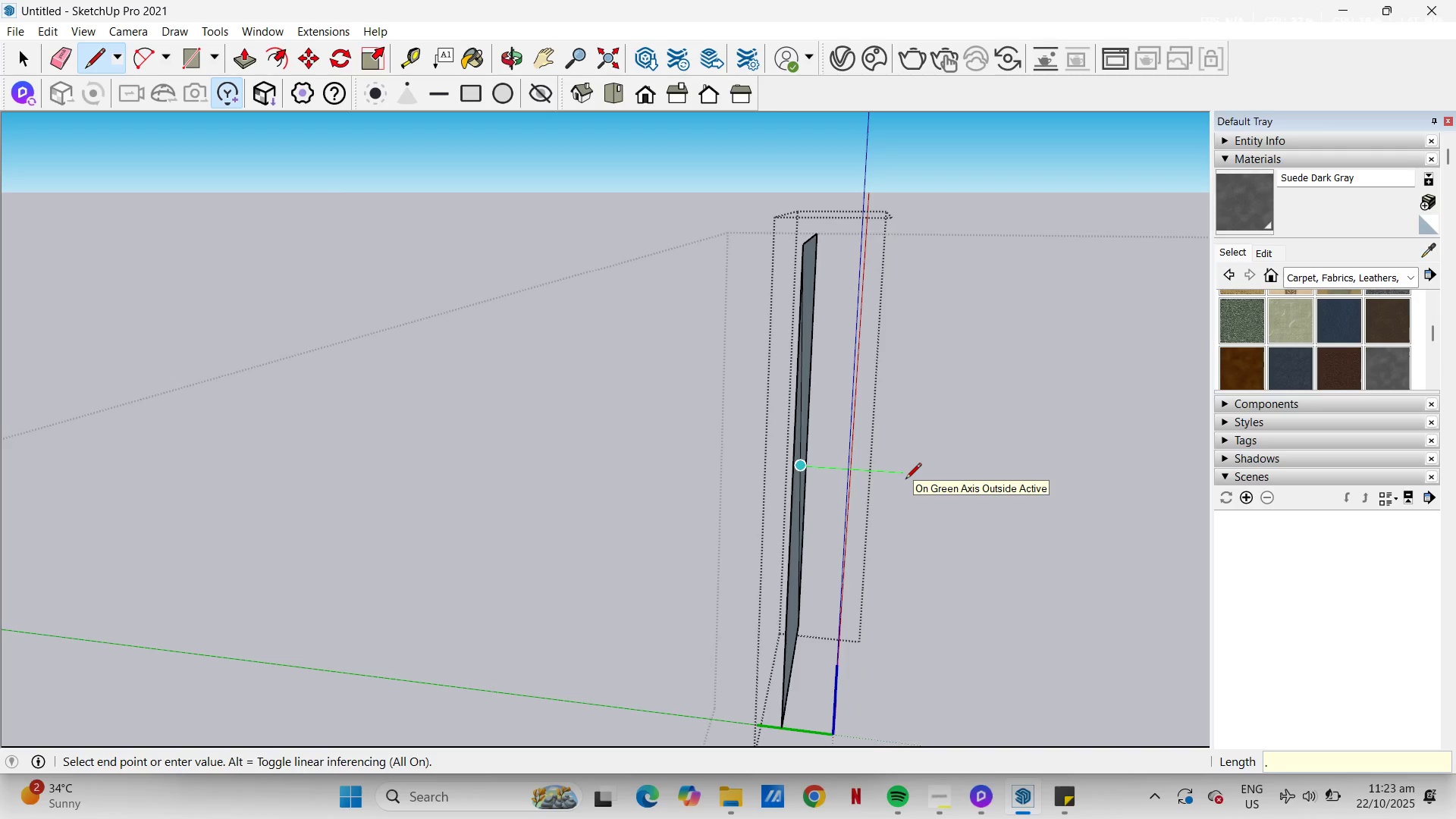 
key(Numpad0)
 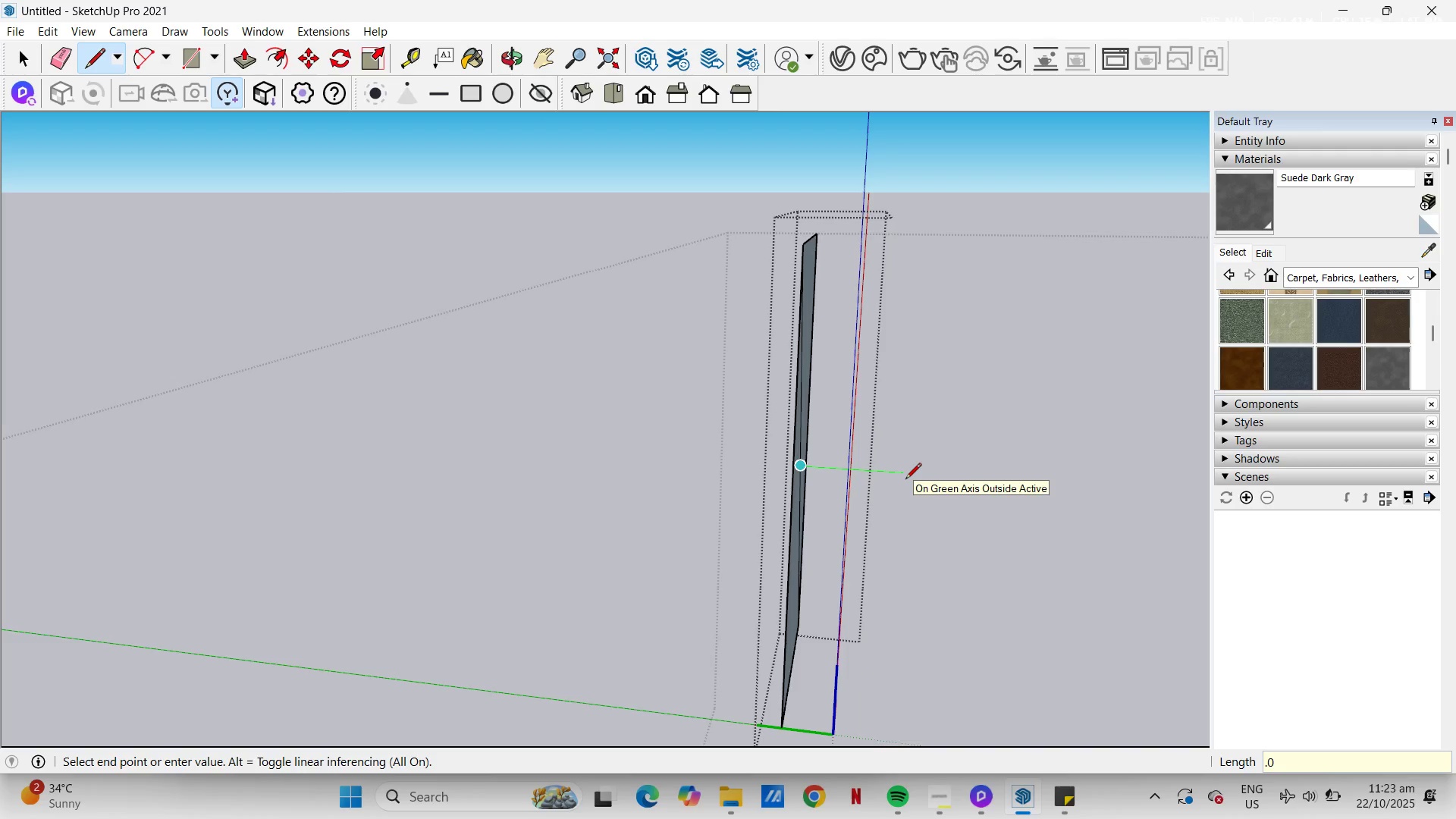 
key(Numpad1)
 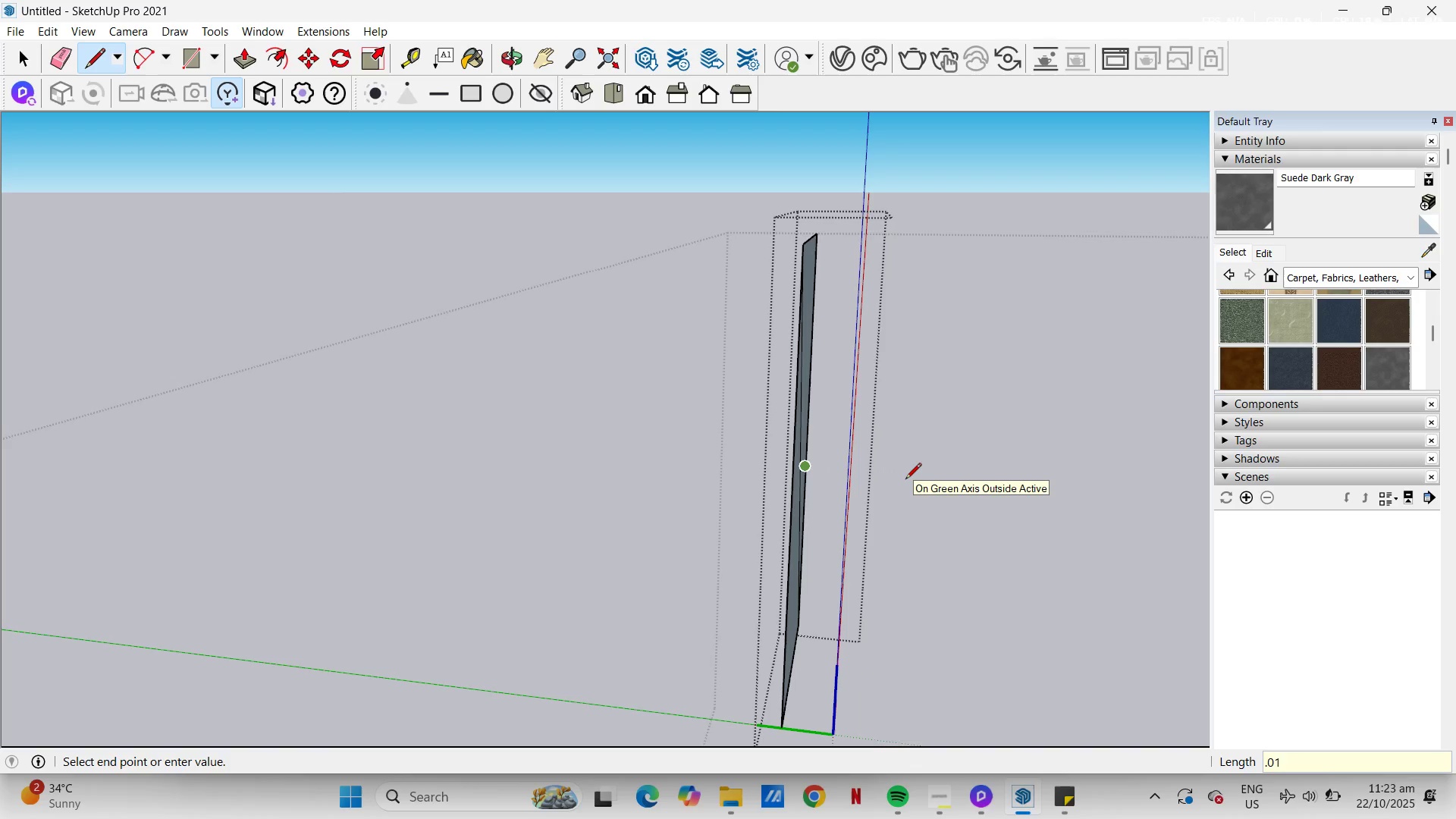 
key(NumpadEnter)
 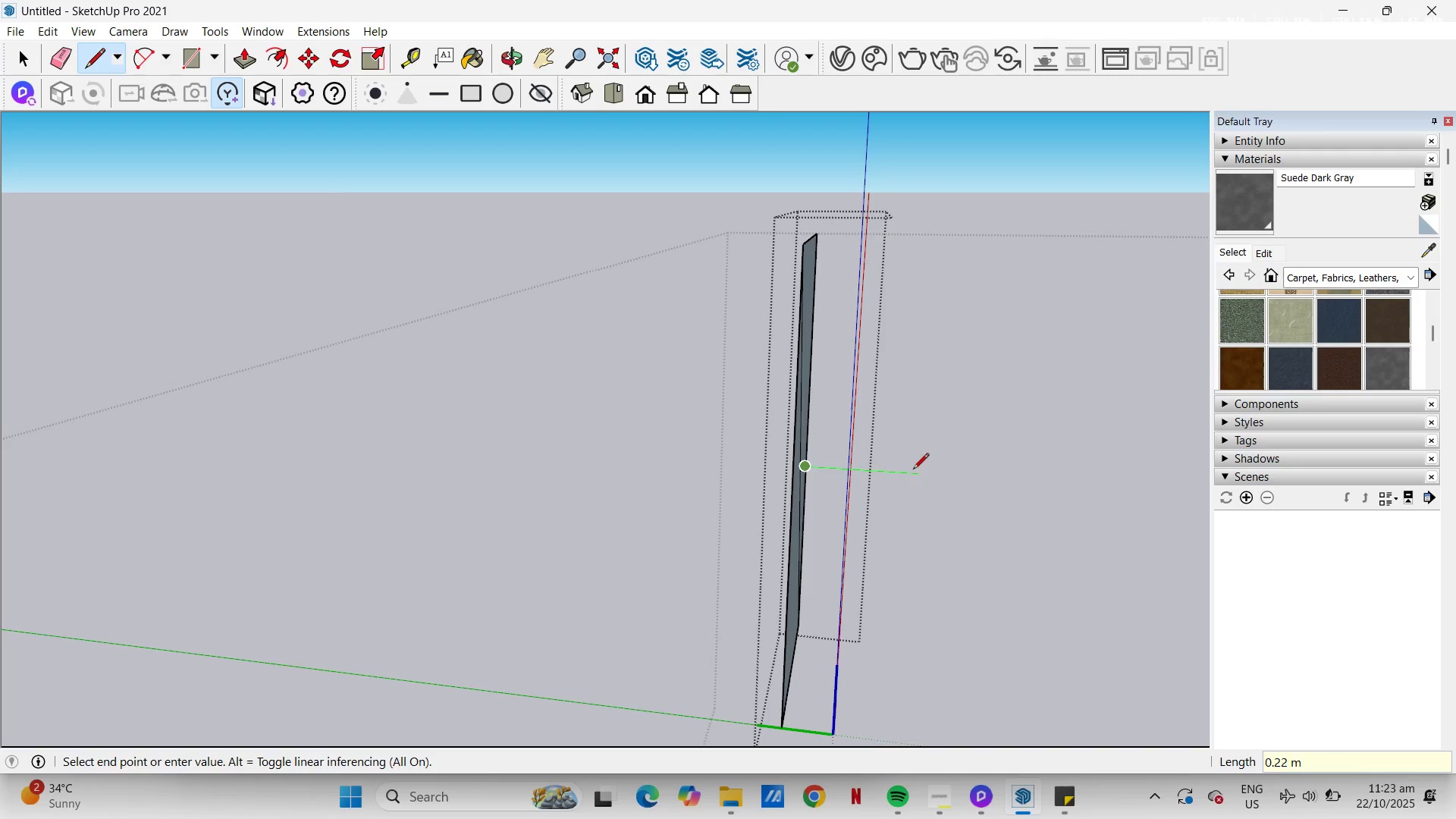 
key(Control+Z)
 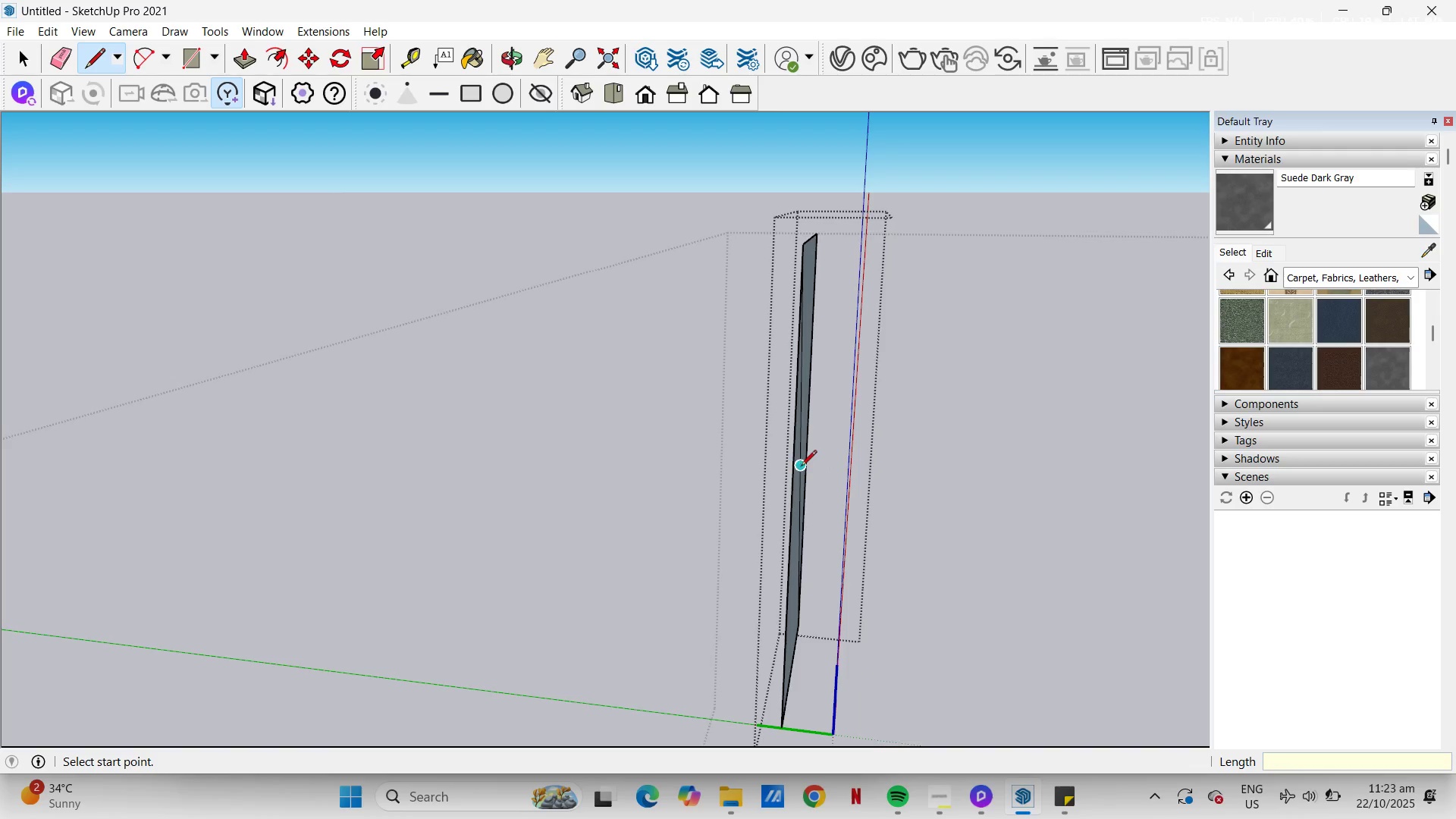 
left_click([802, 469])
 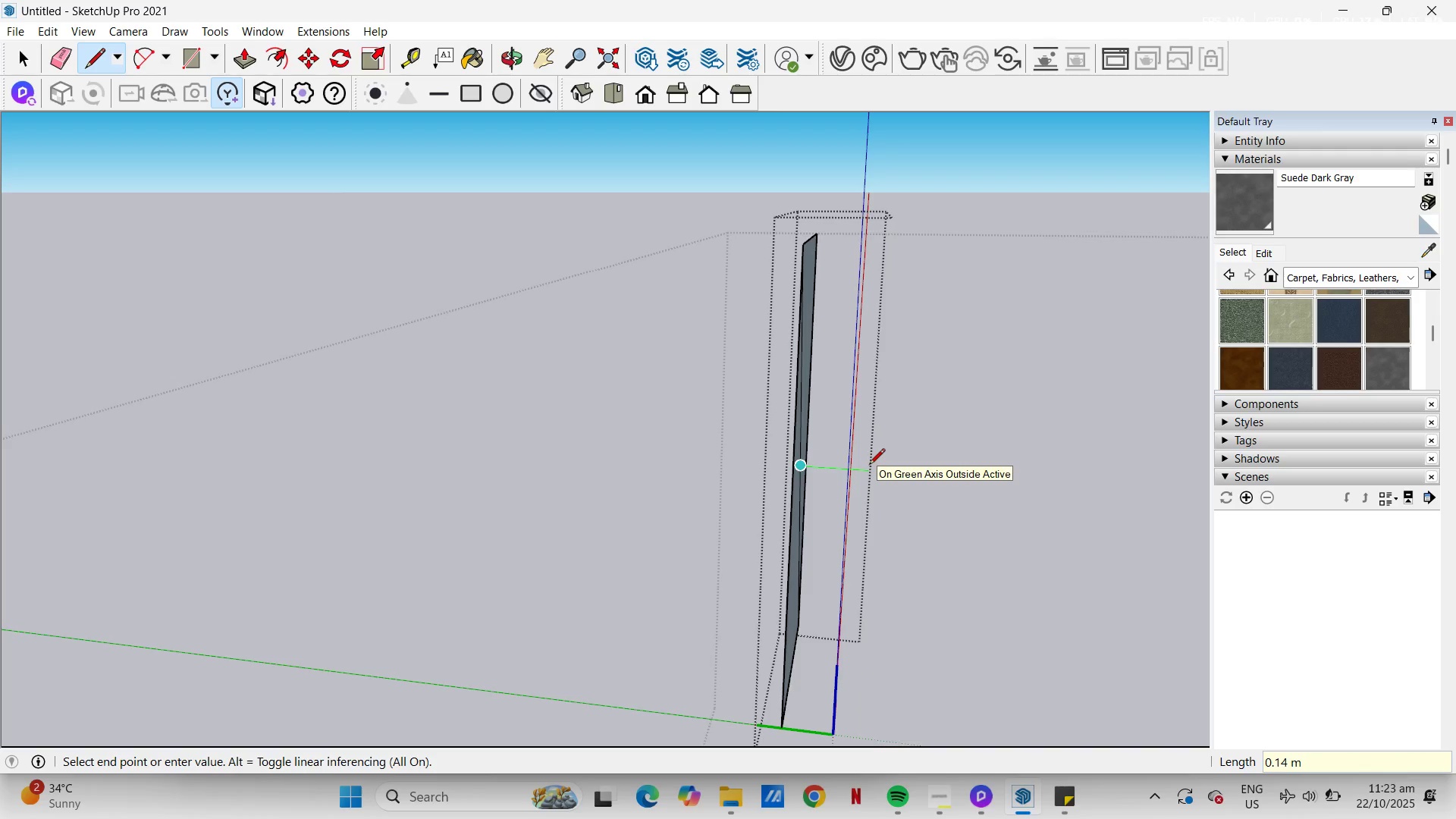 
key(NumpadDecimal)
 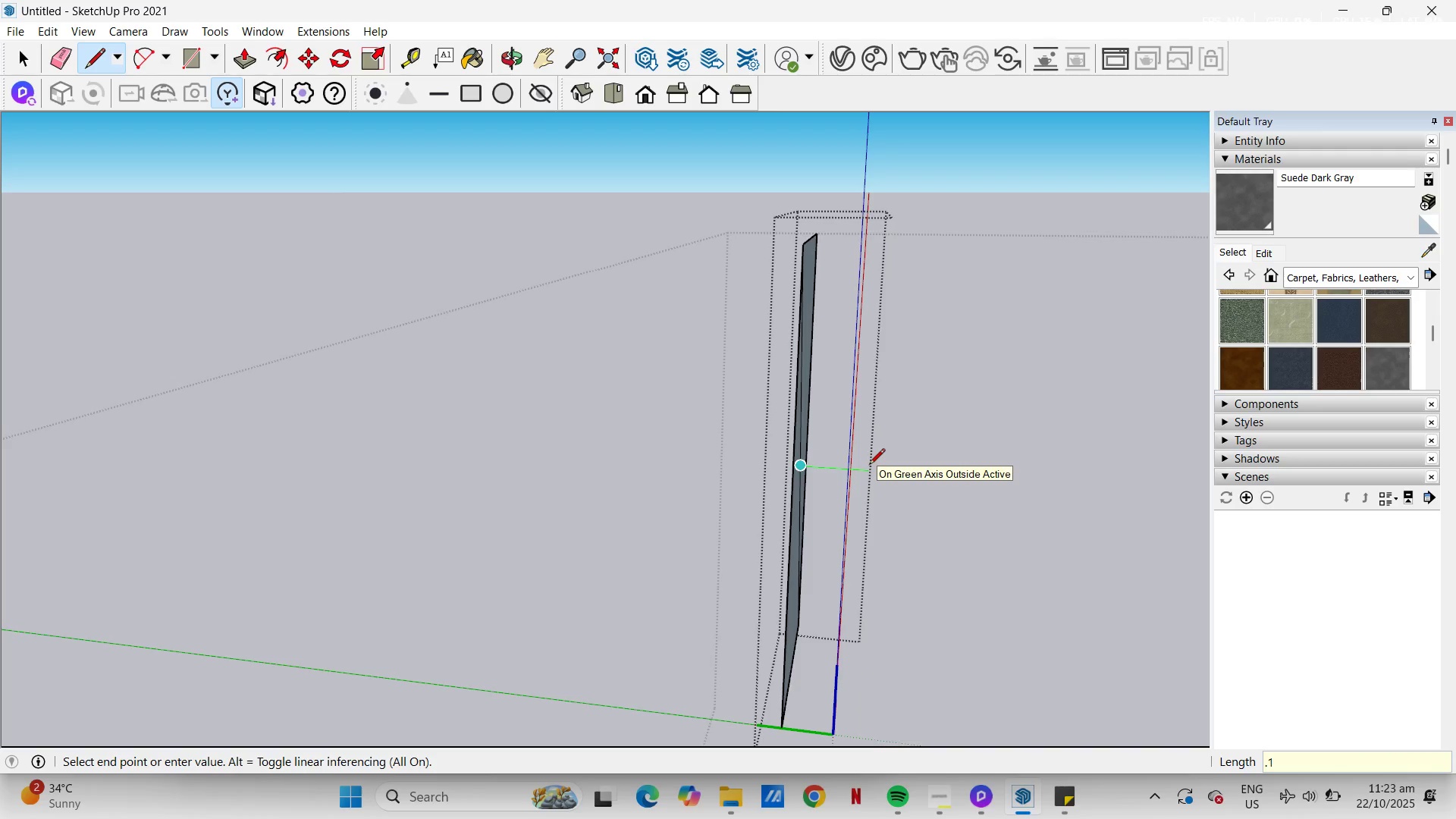 
key(Numpad1)
 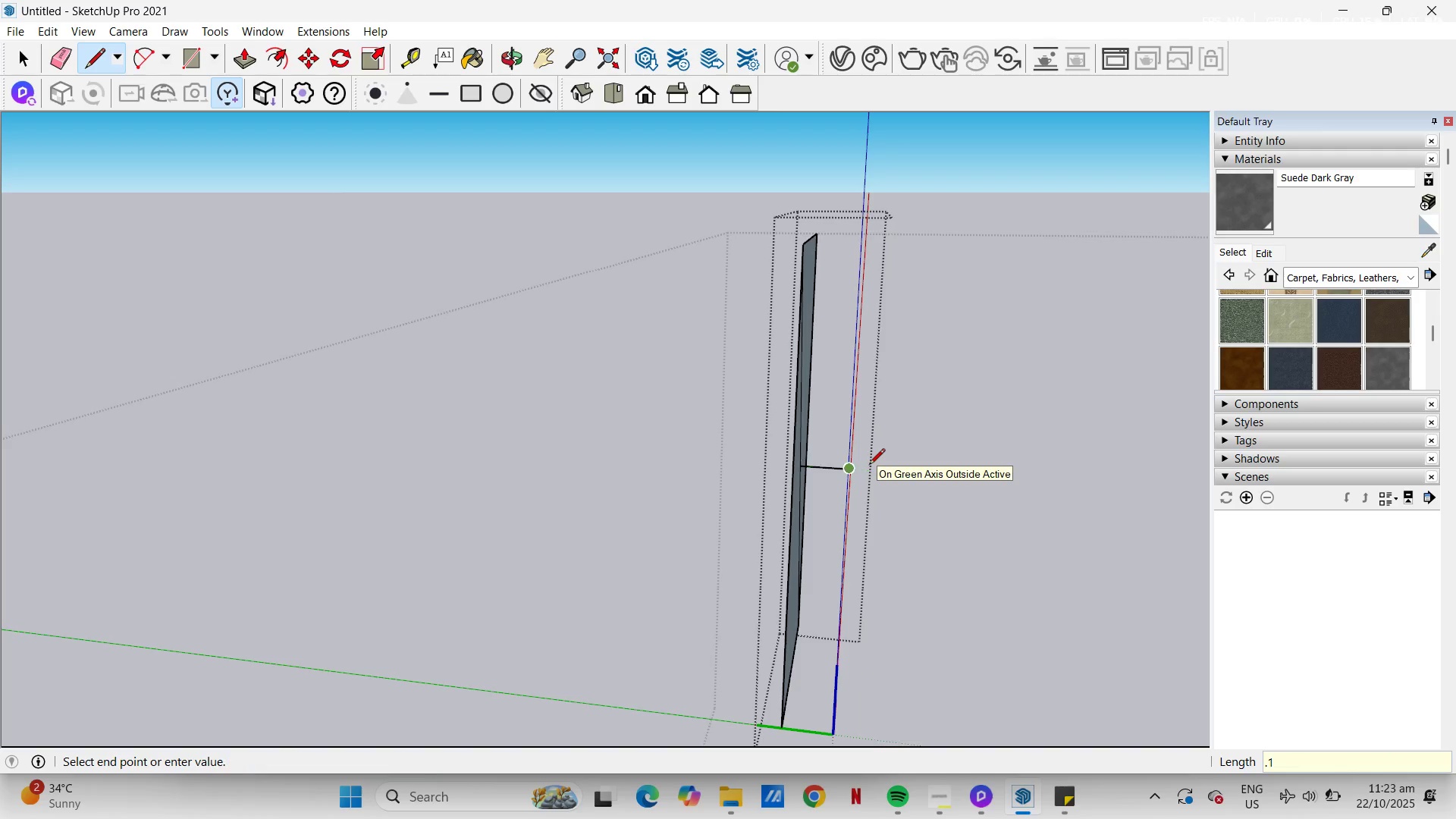 
key(NumpadEnter)
 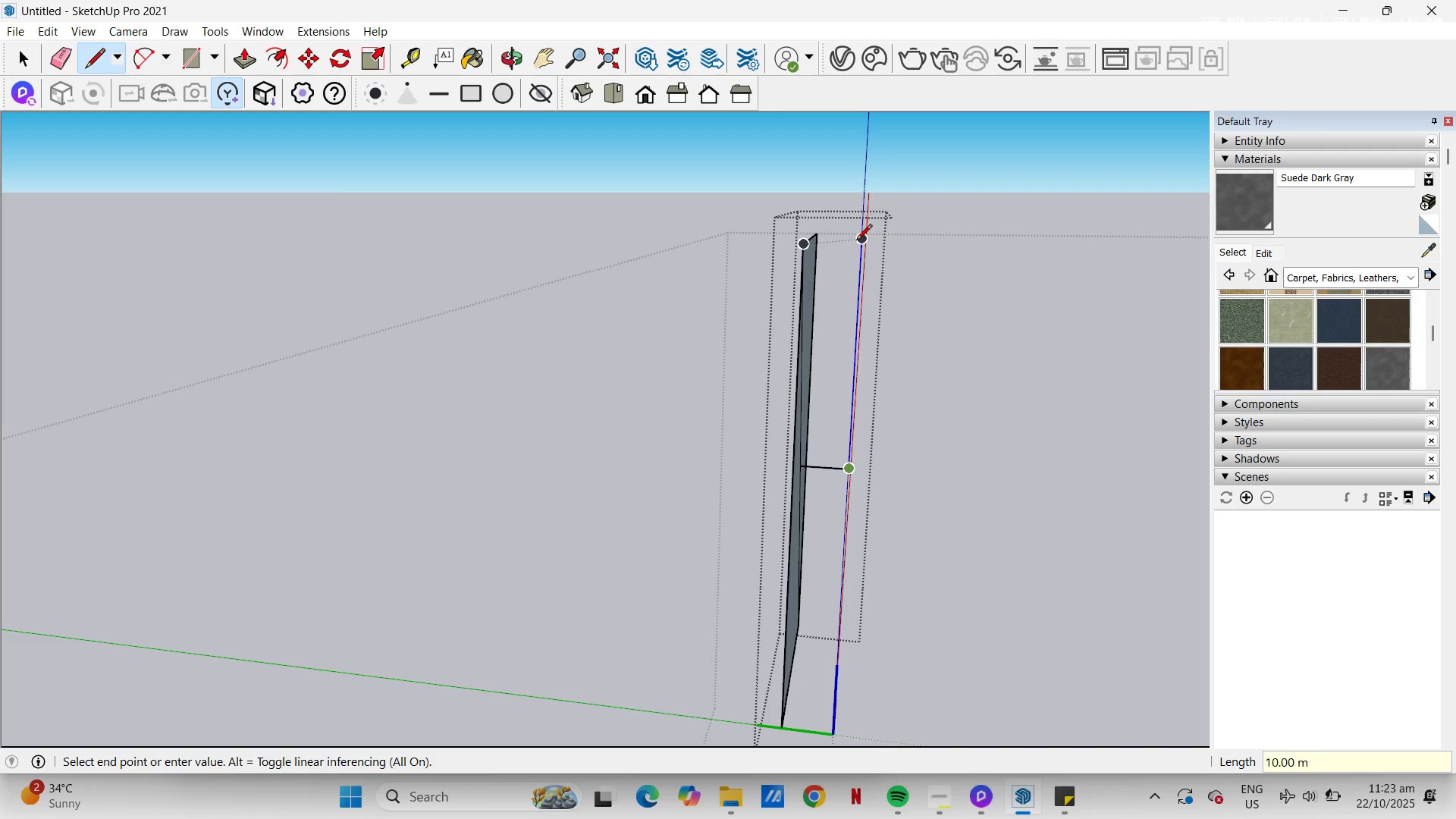 
wait(8.93)
 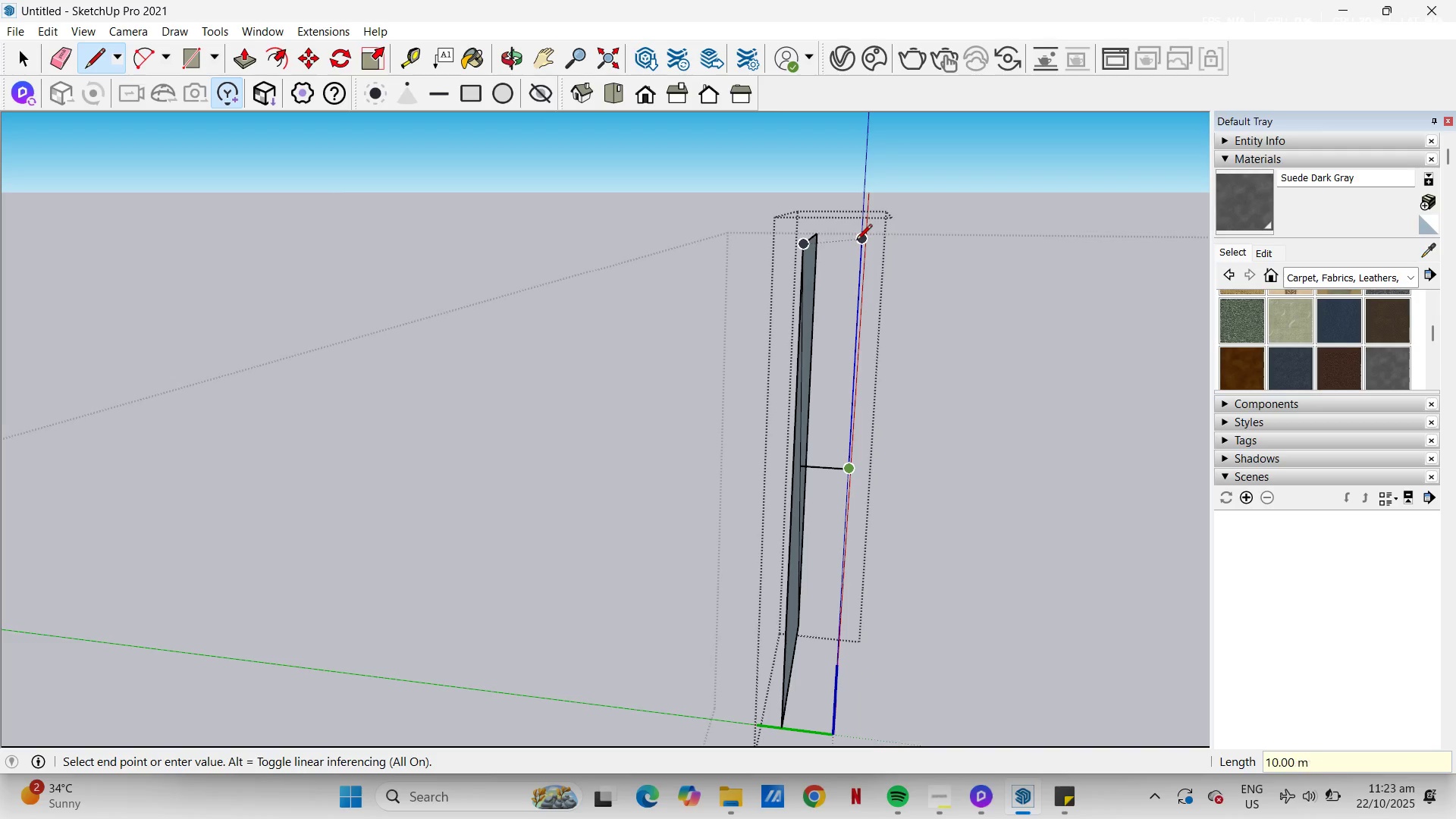 
key(Escape)
 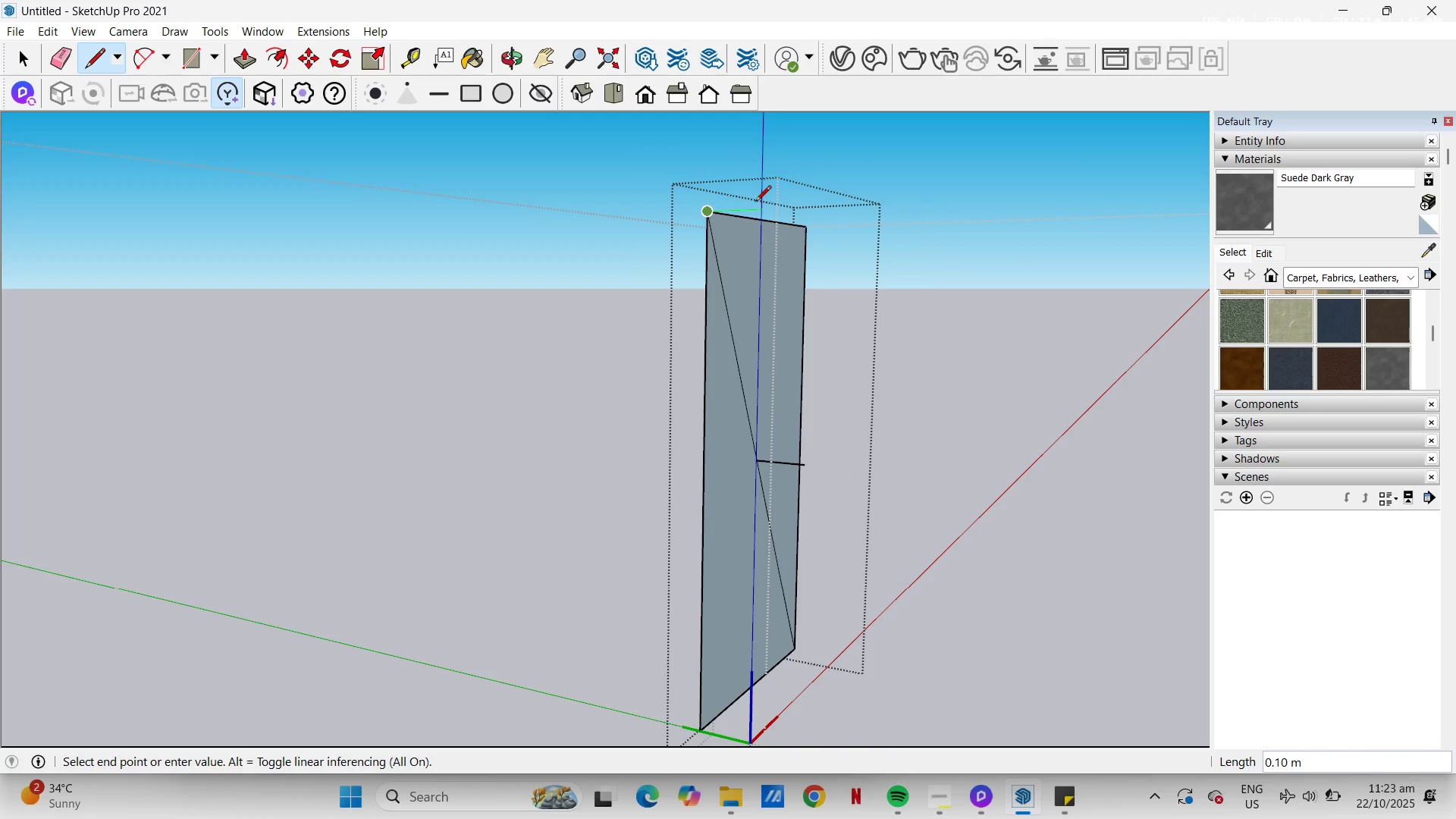 
key(NumpadDecimal)
 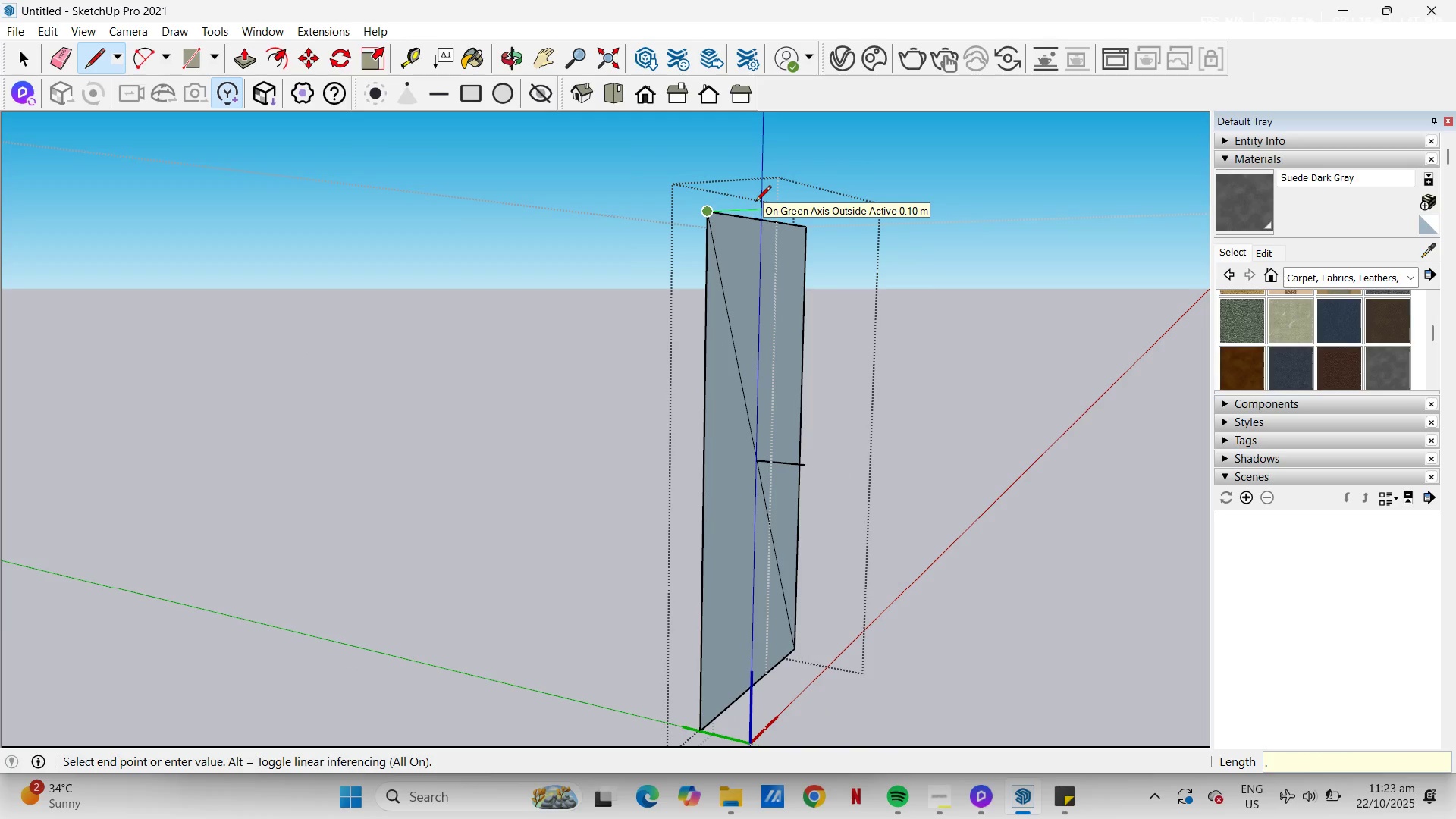 
key(Numpad1)
 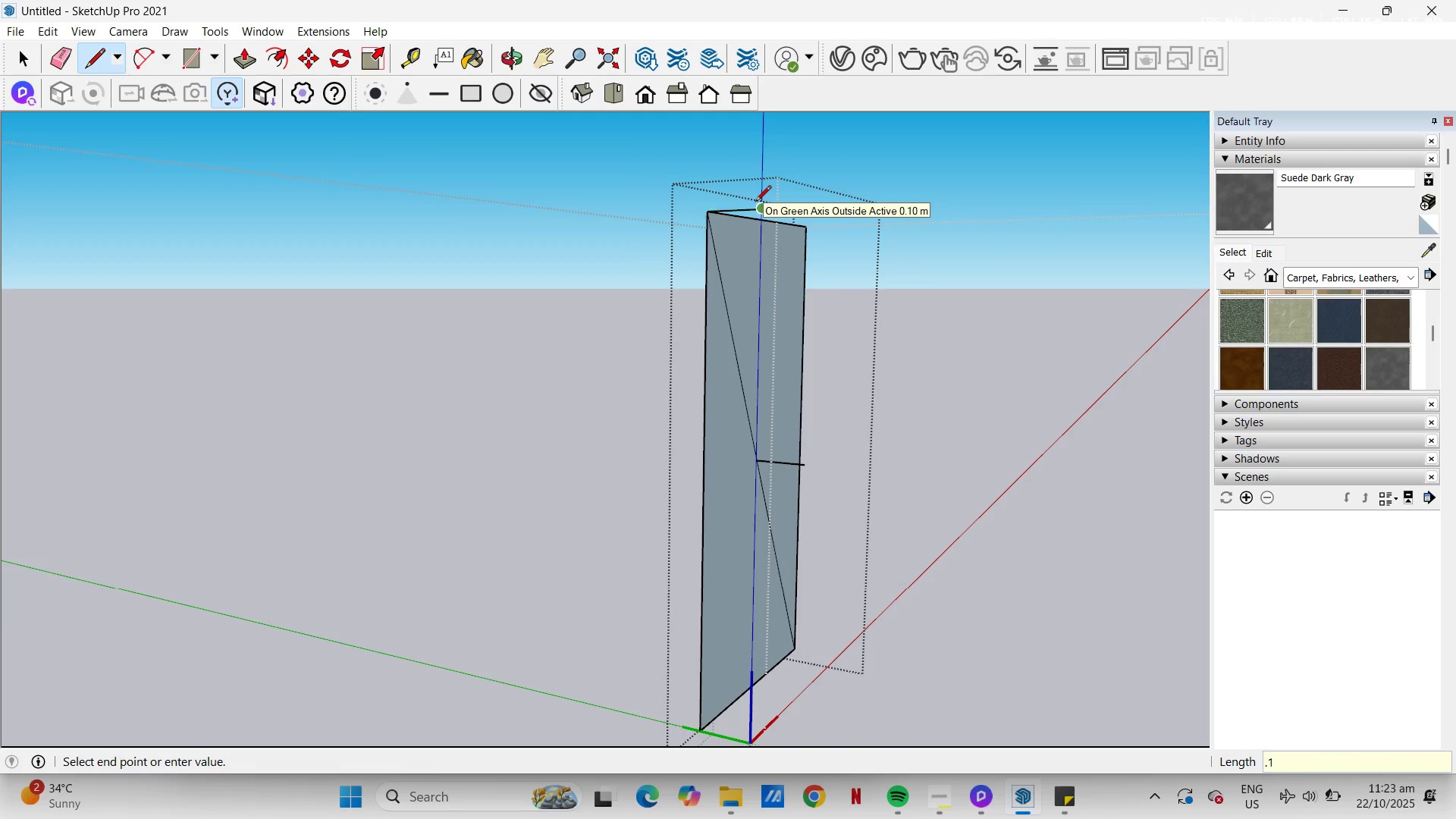 
key(NumpadEnter)
 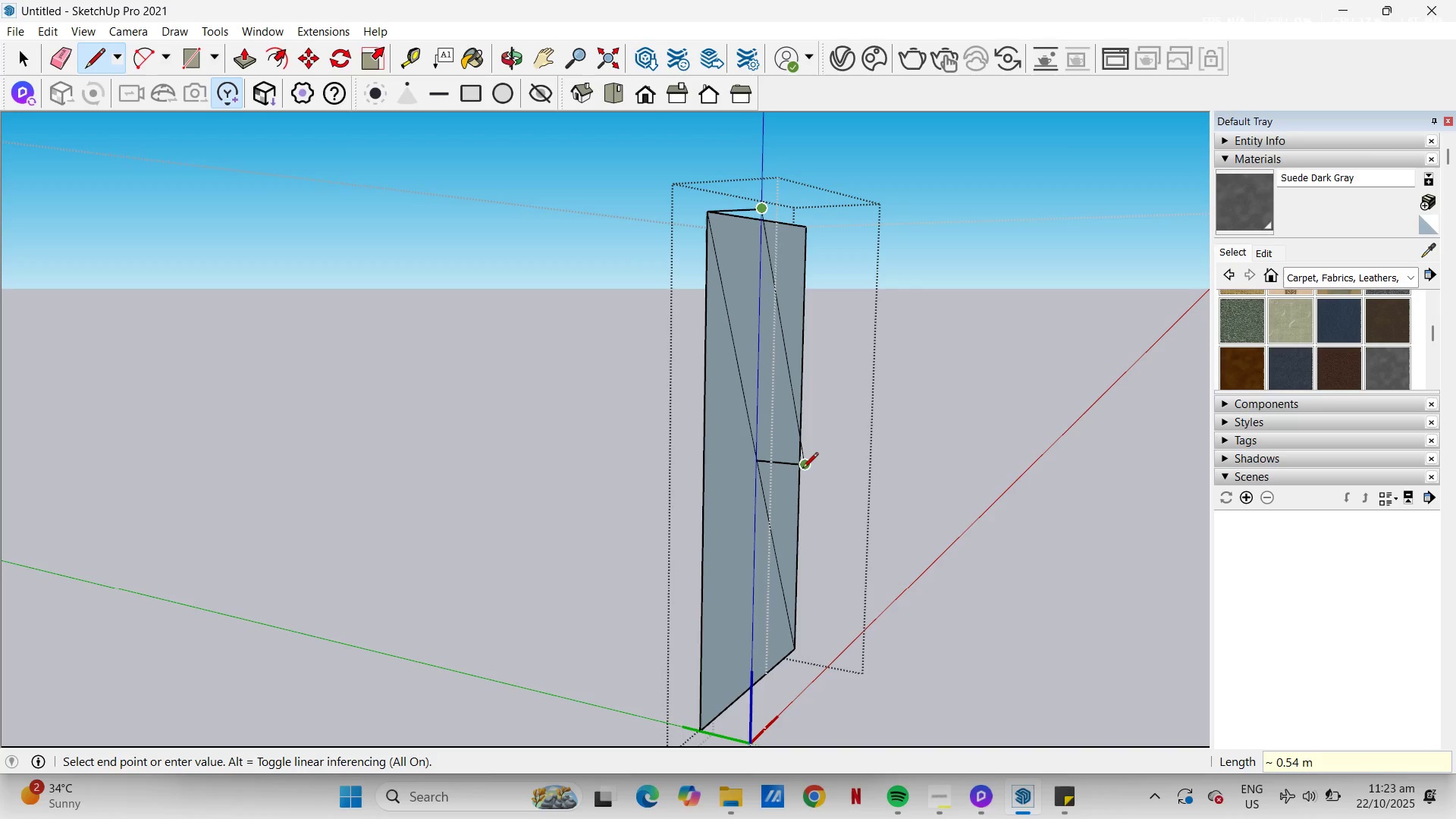 
left_click([802, 469])
 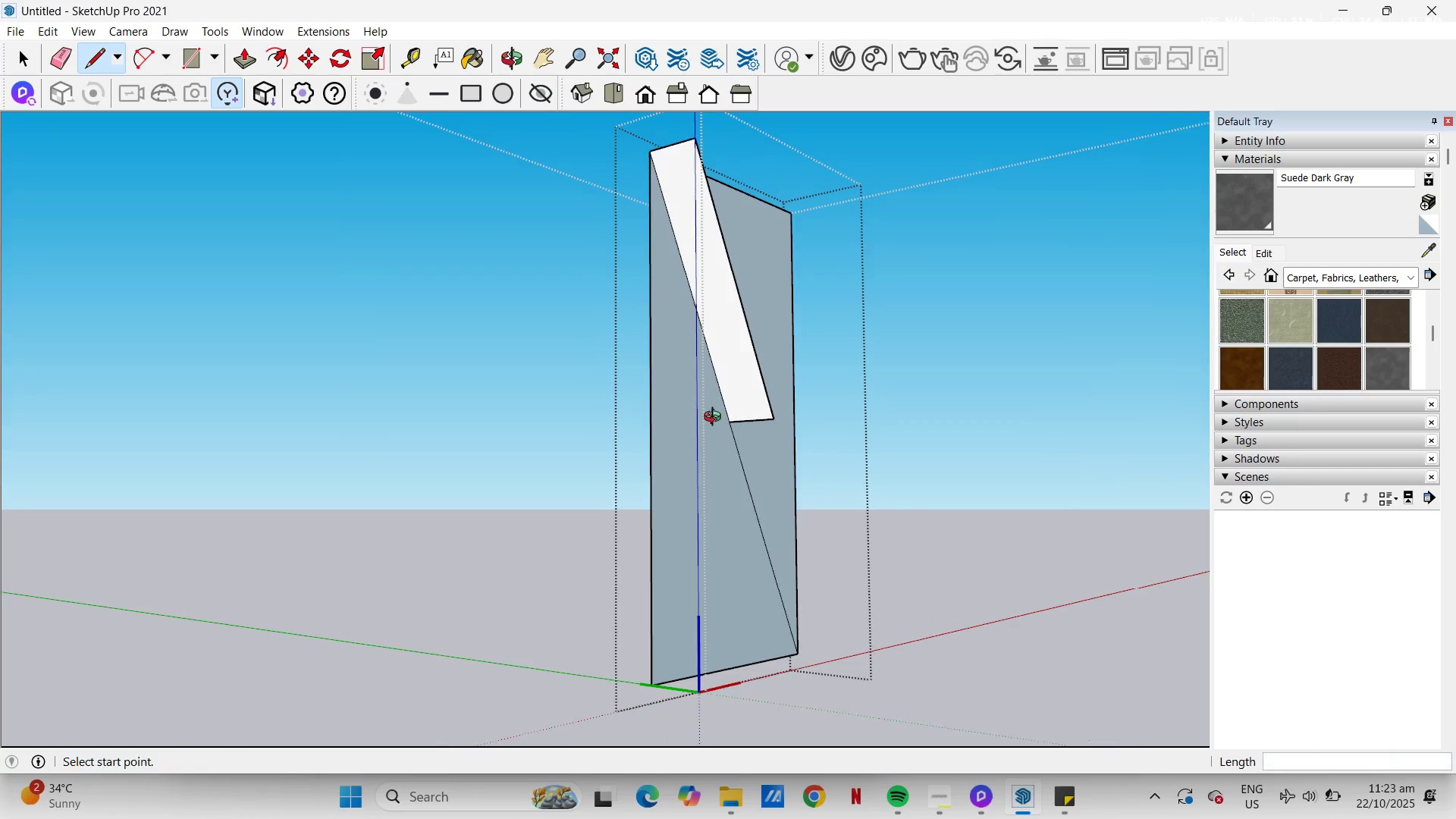 
type(eh)
 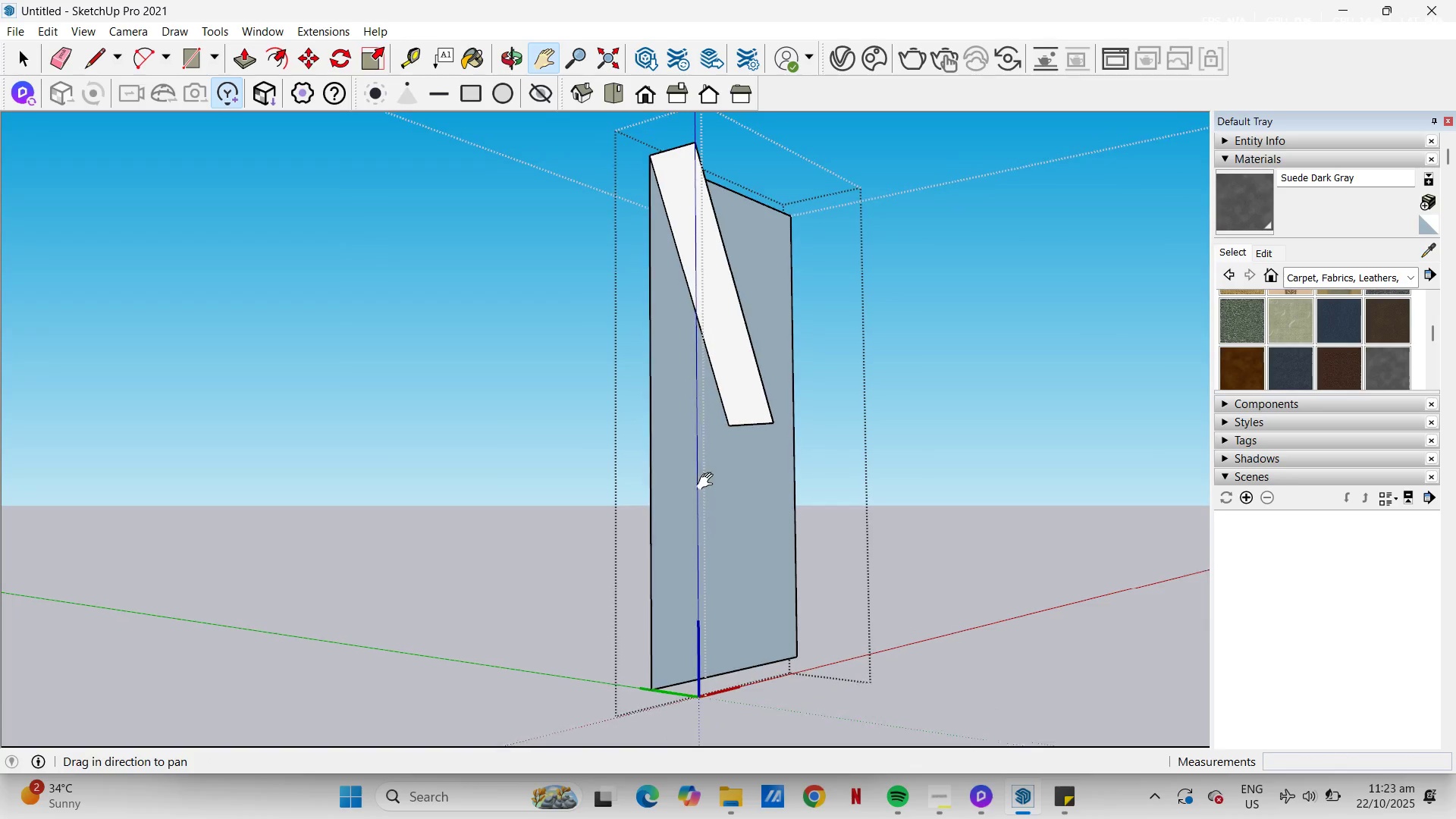 
left_click_drag(start_coordinate=[708, 482], to_coordinate=[685, 637])
 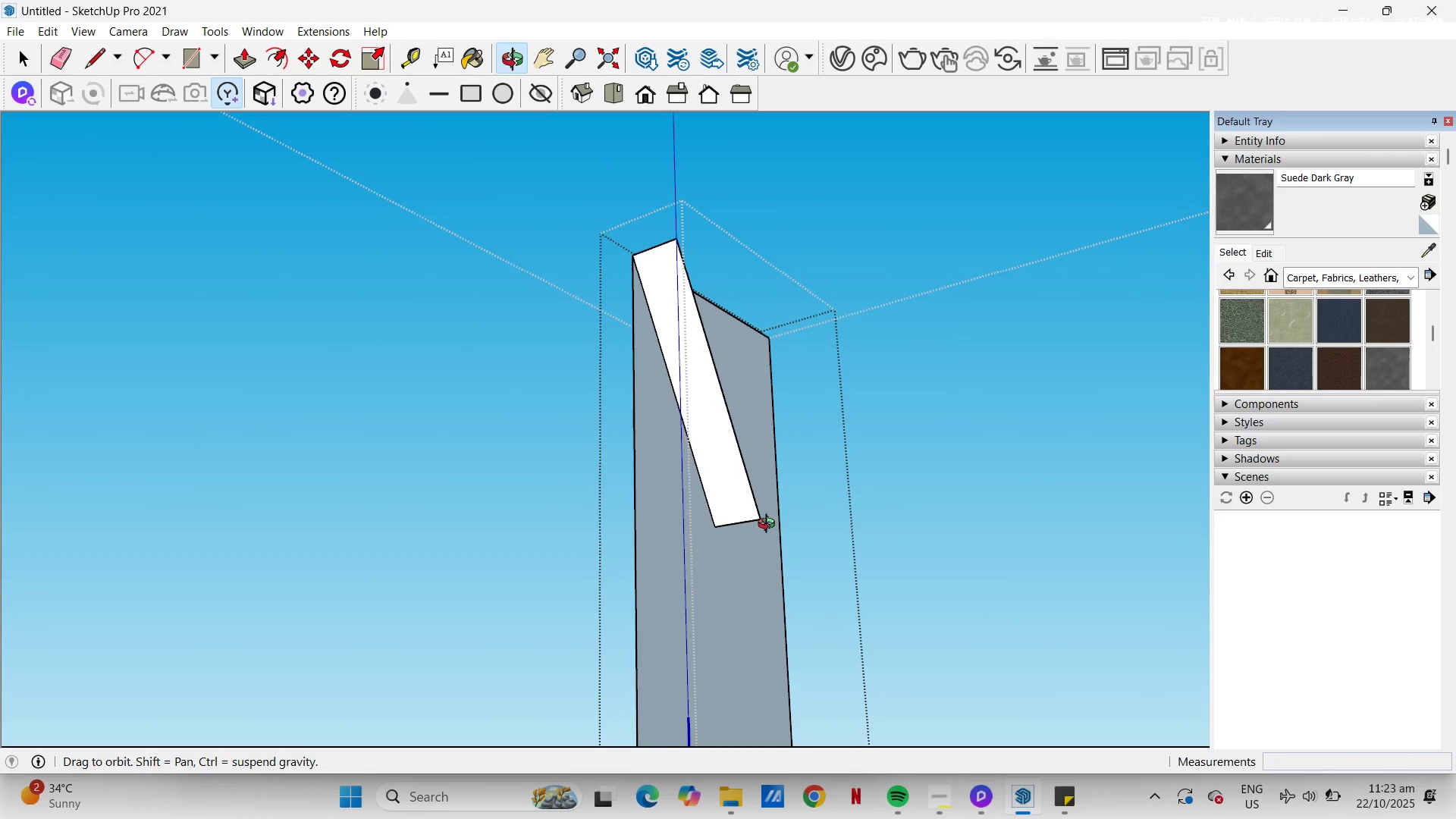 
key(A)
 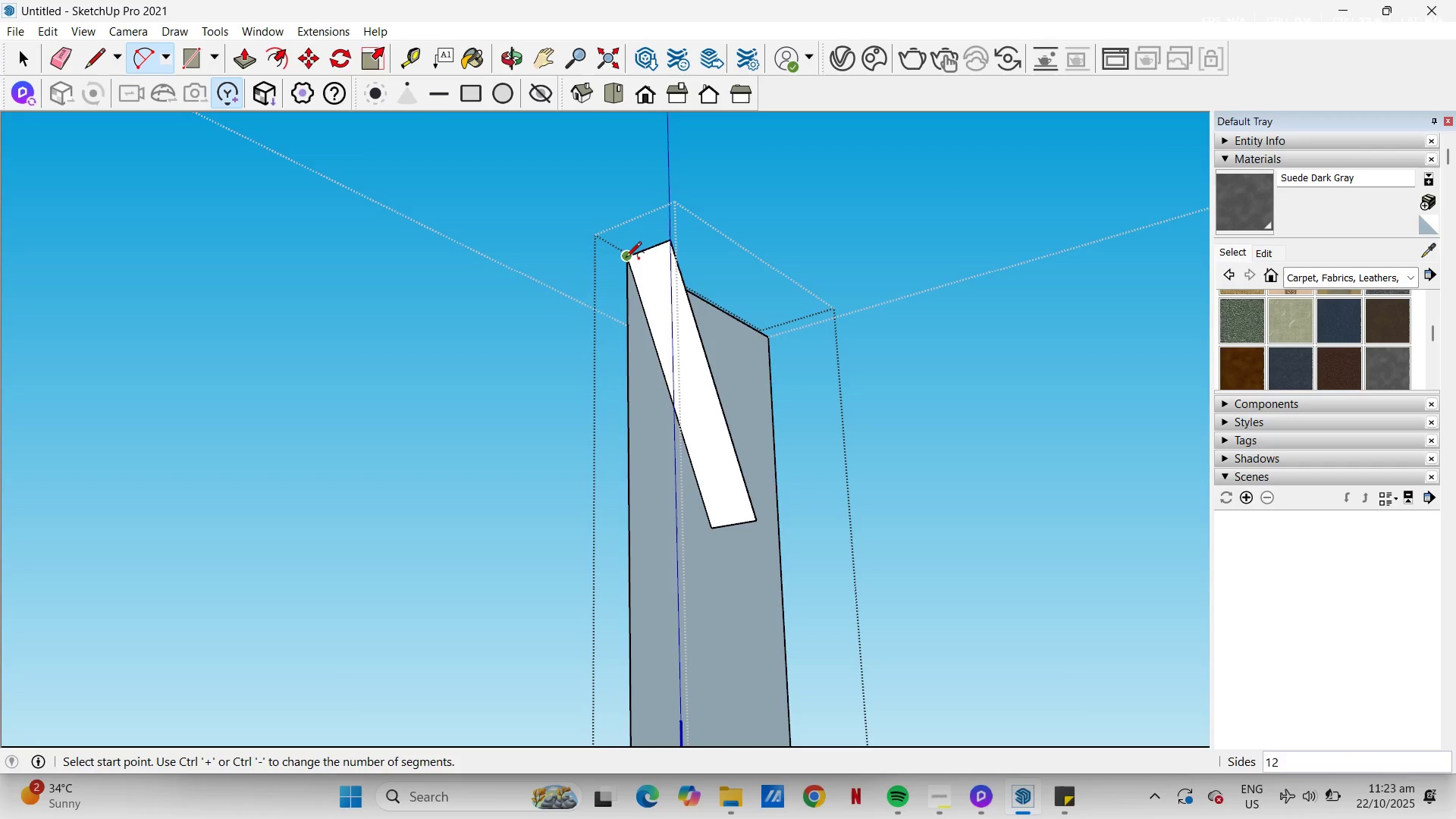 
left_click([626, 259])
 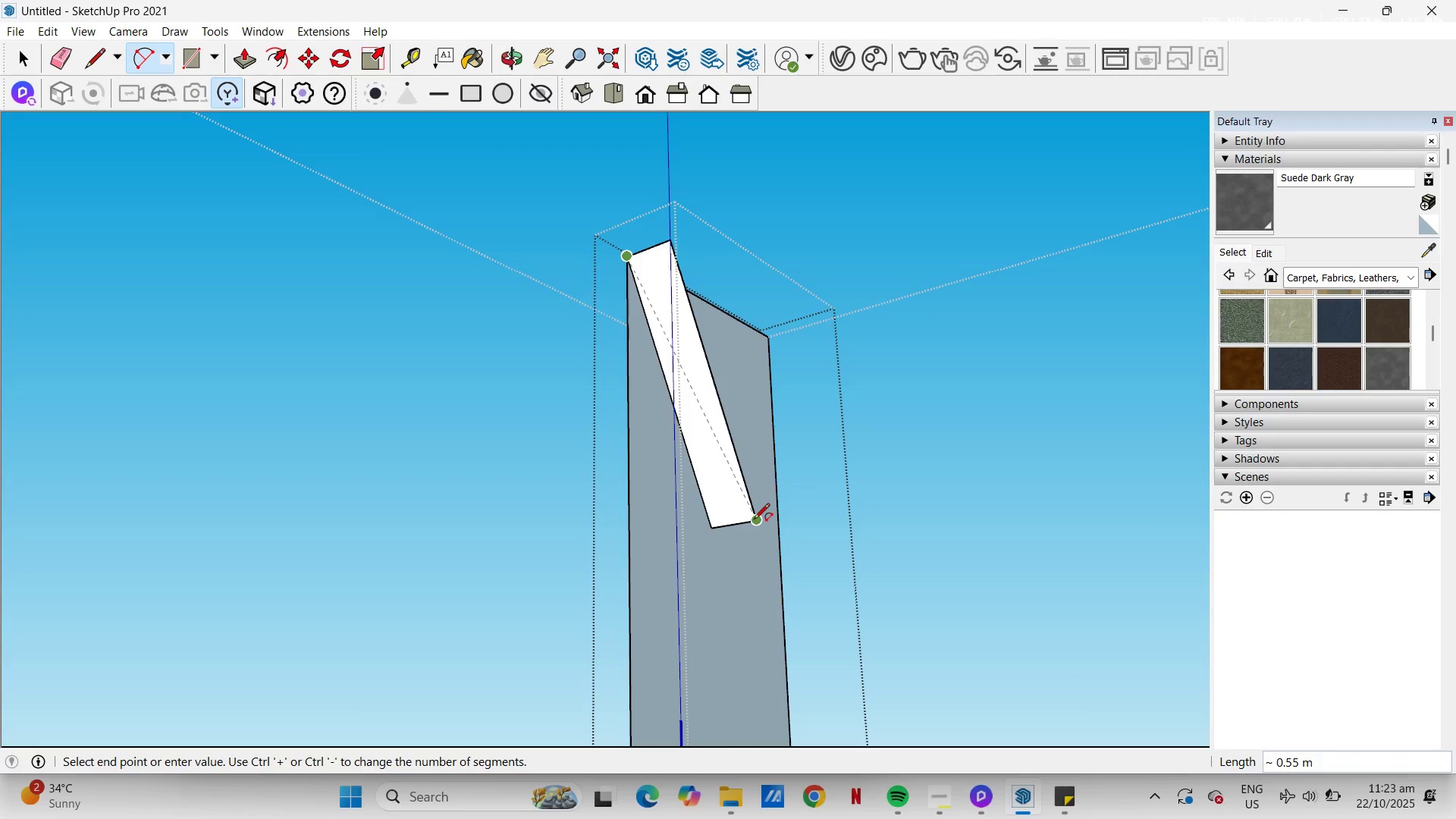 
scroll: coordinate [645, 261], scroll_direction: up, amount: 5.0
 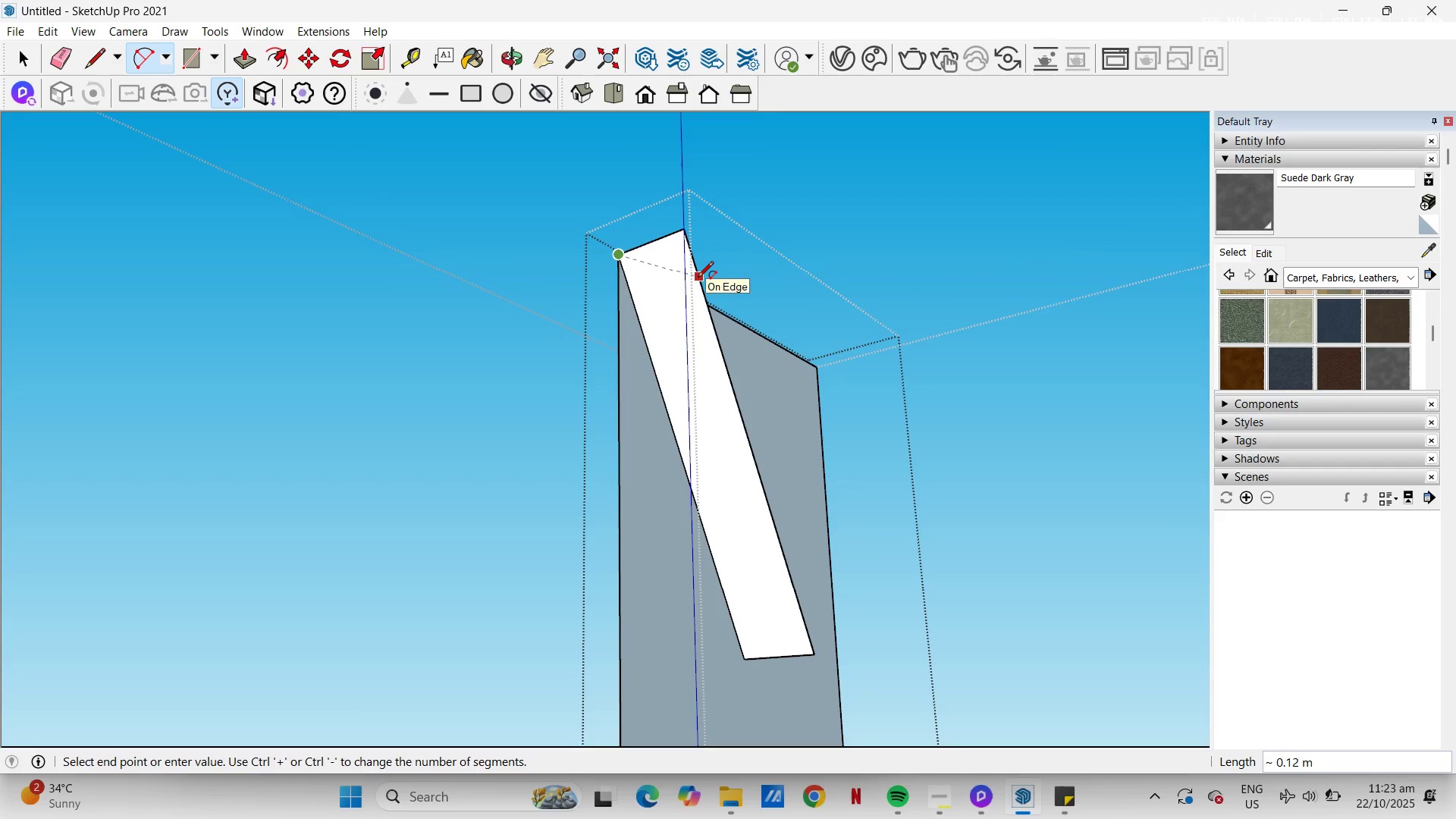 
wait(5.18)
 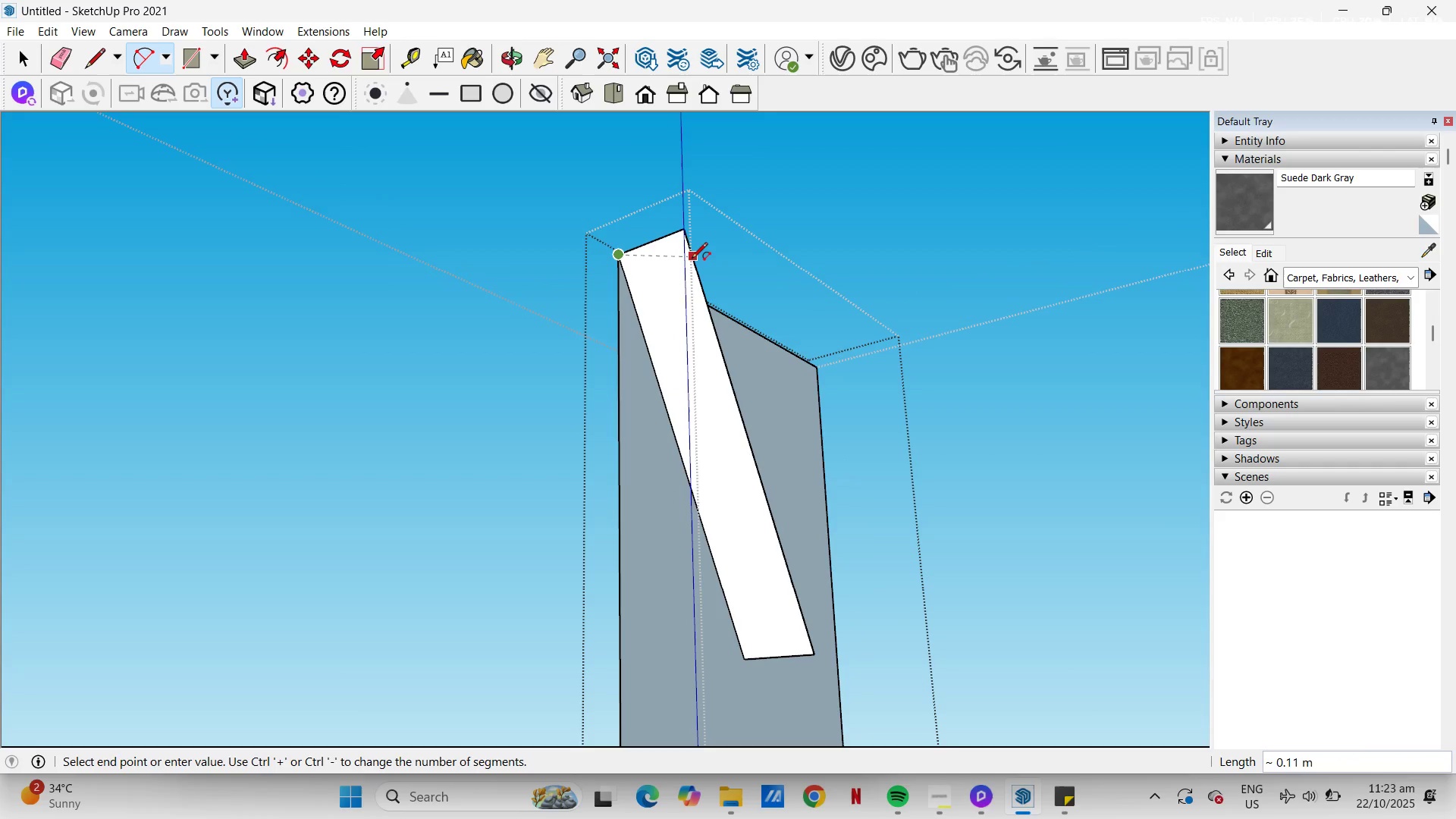 
left_click([698, 282])
 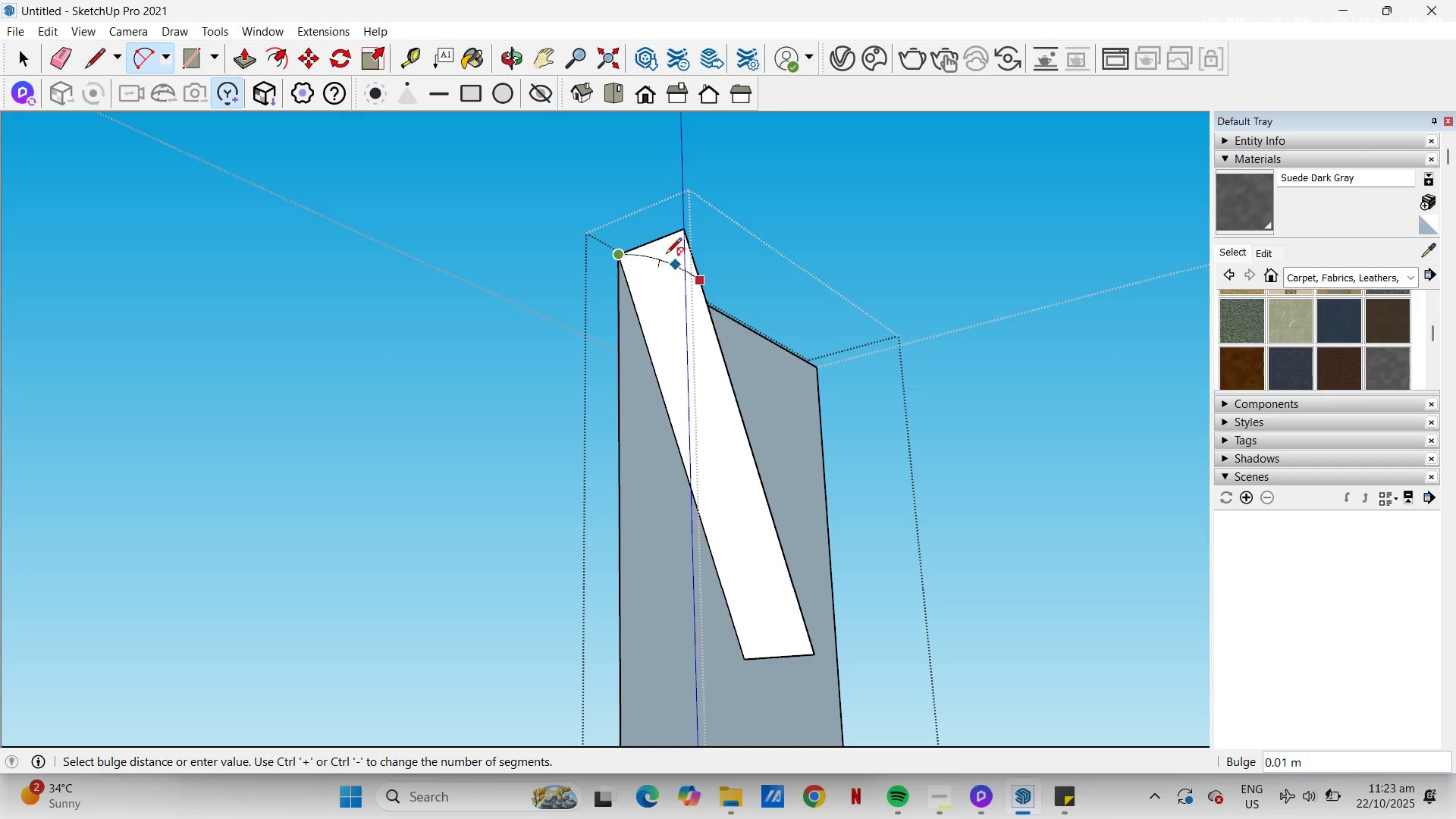 
scroll: coordinate [665, 255], scroll_direction: up, amount: 3.0
 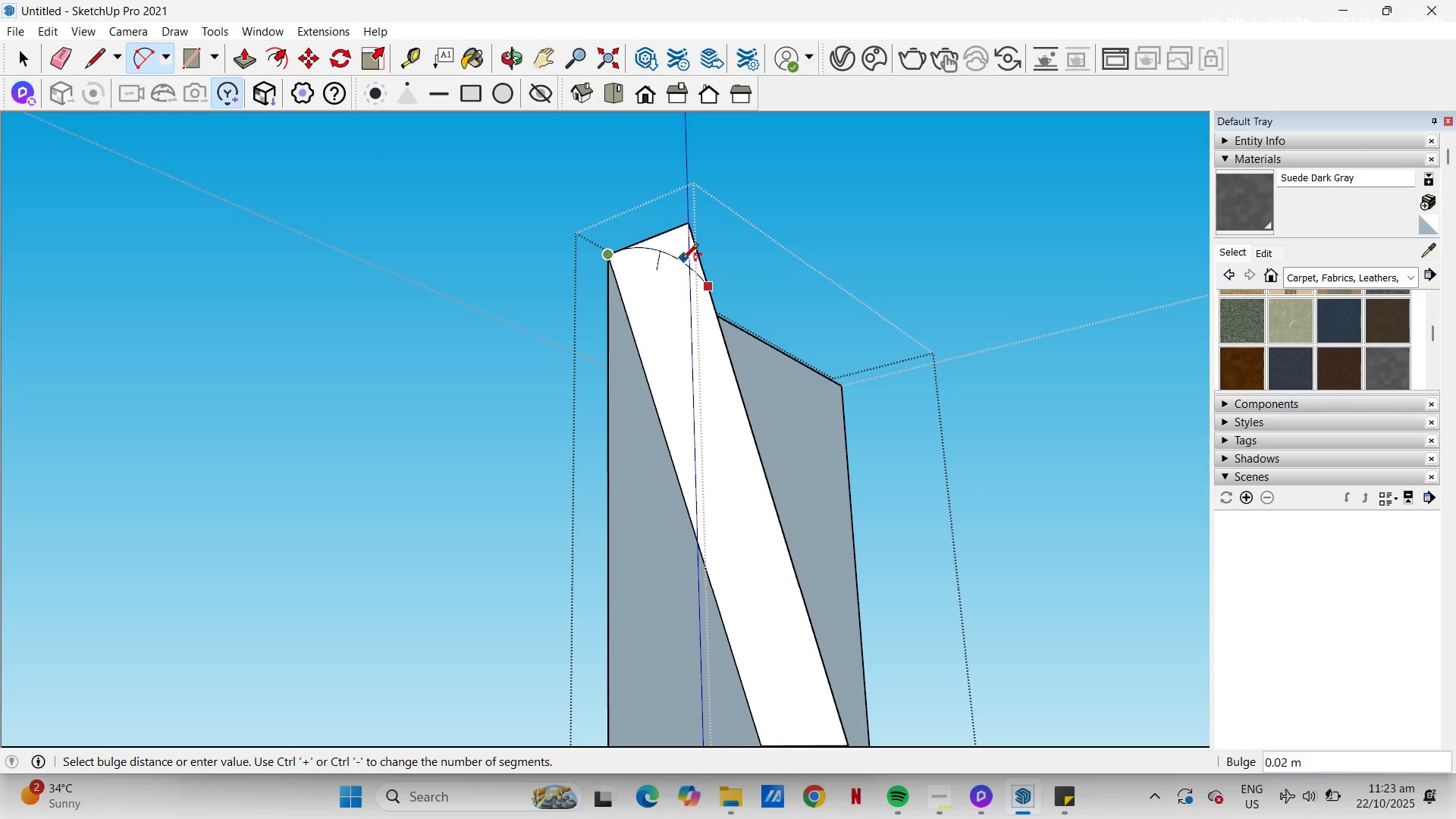 
left_click([682, 260])
 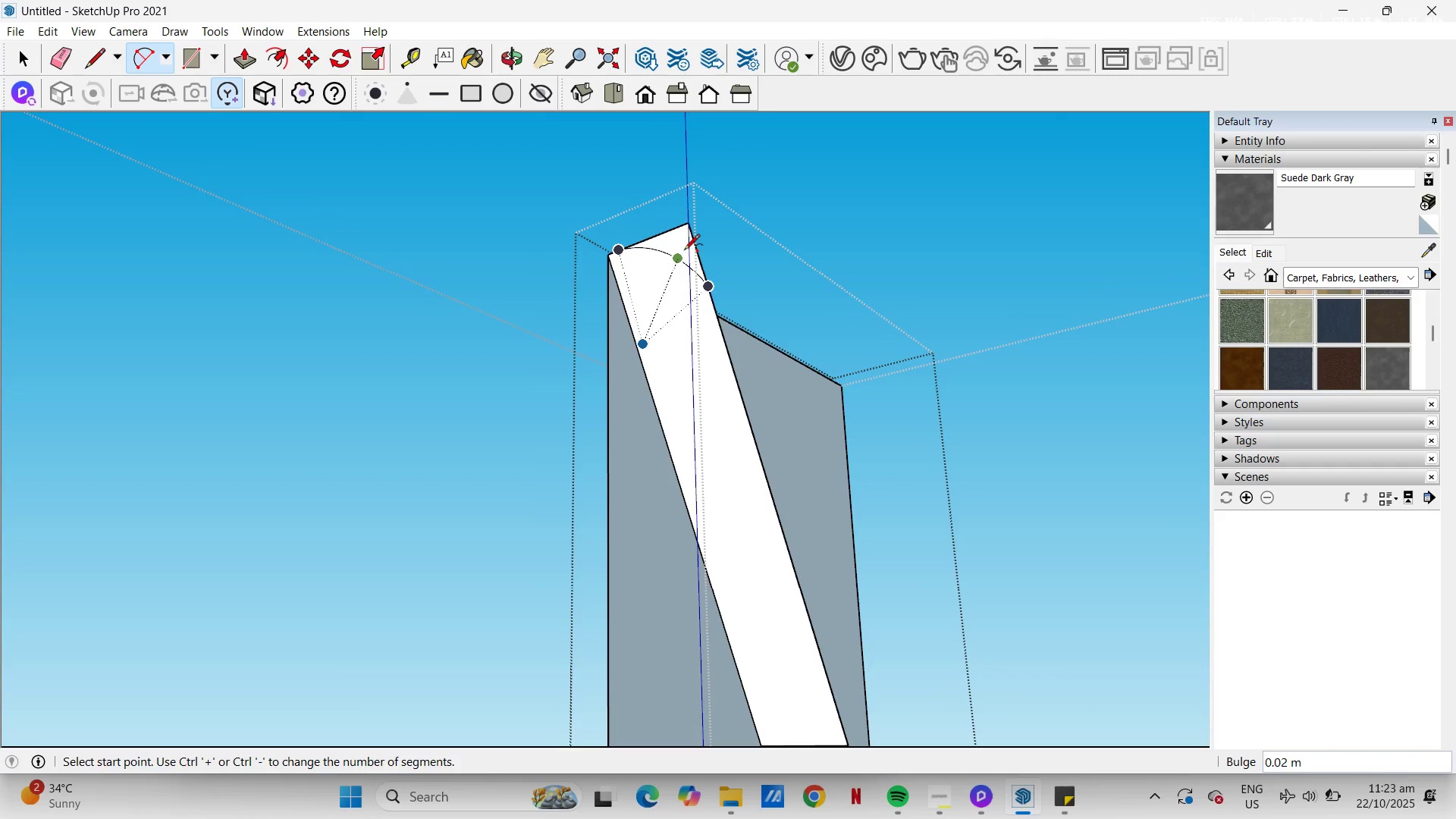 
key(E)
 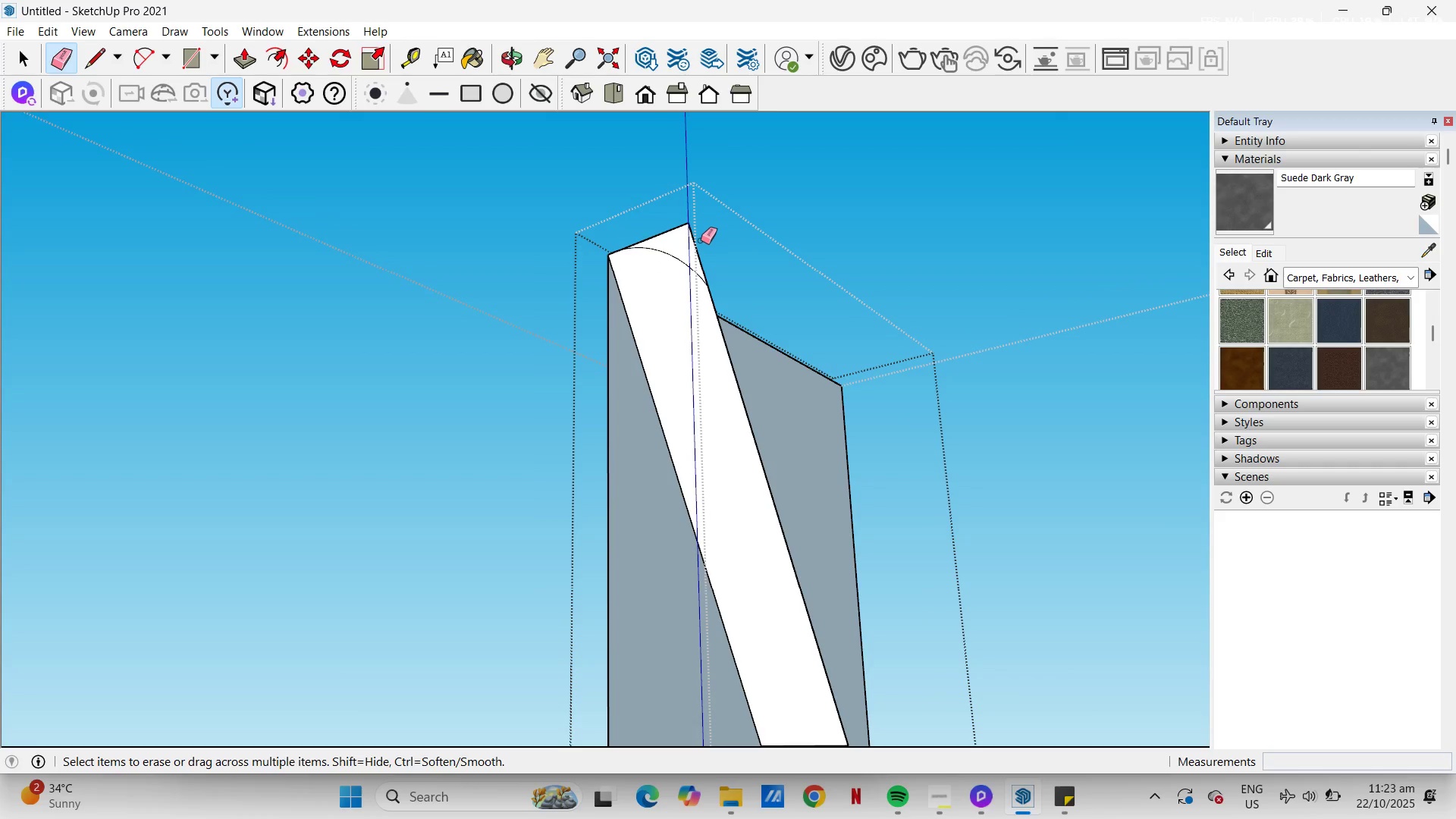 
left_click_drag(start_coordinate=[701, 240], to_coordinate=[675, 219])
 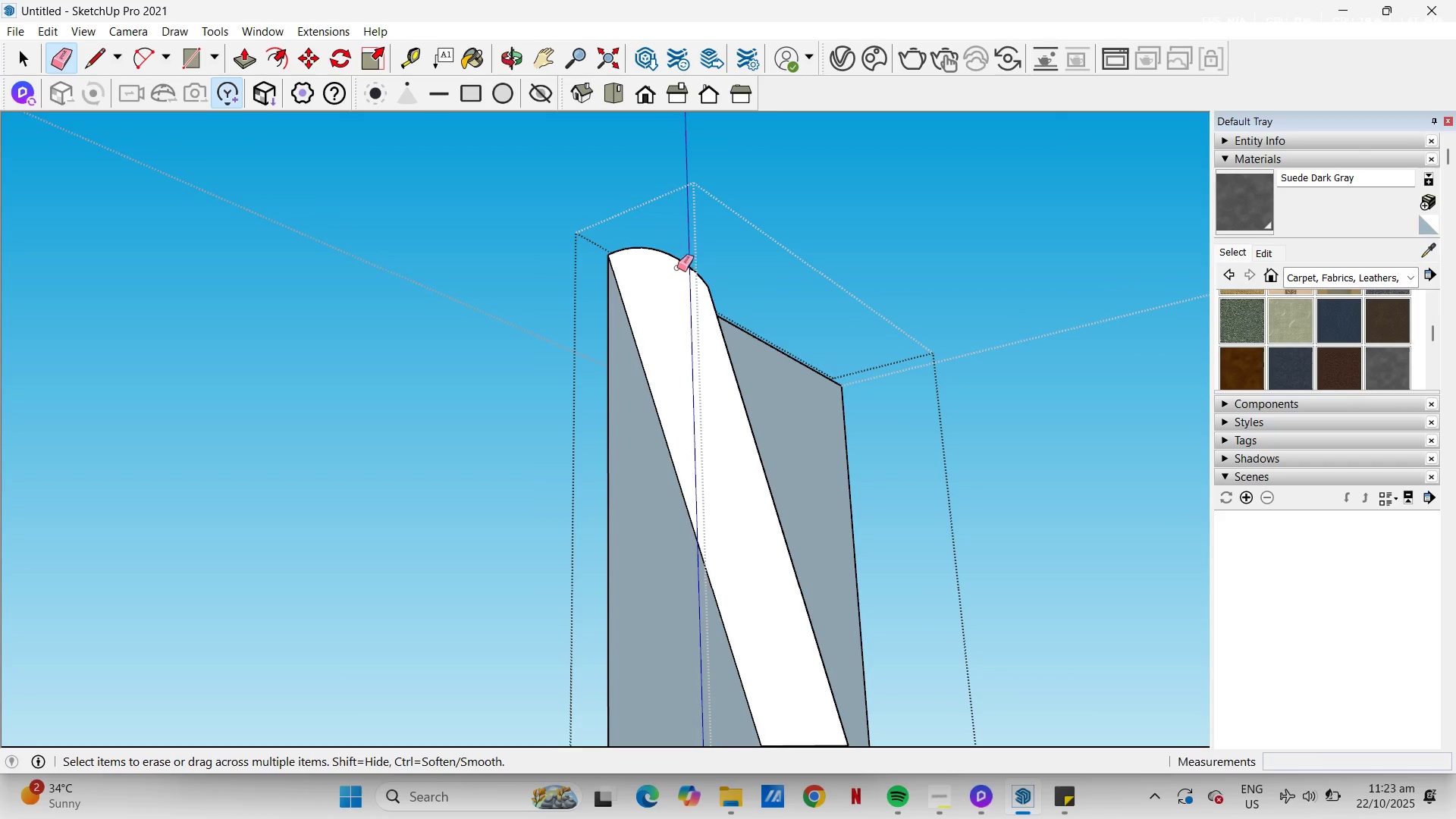 
key(Control+Z)
 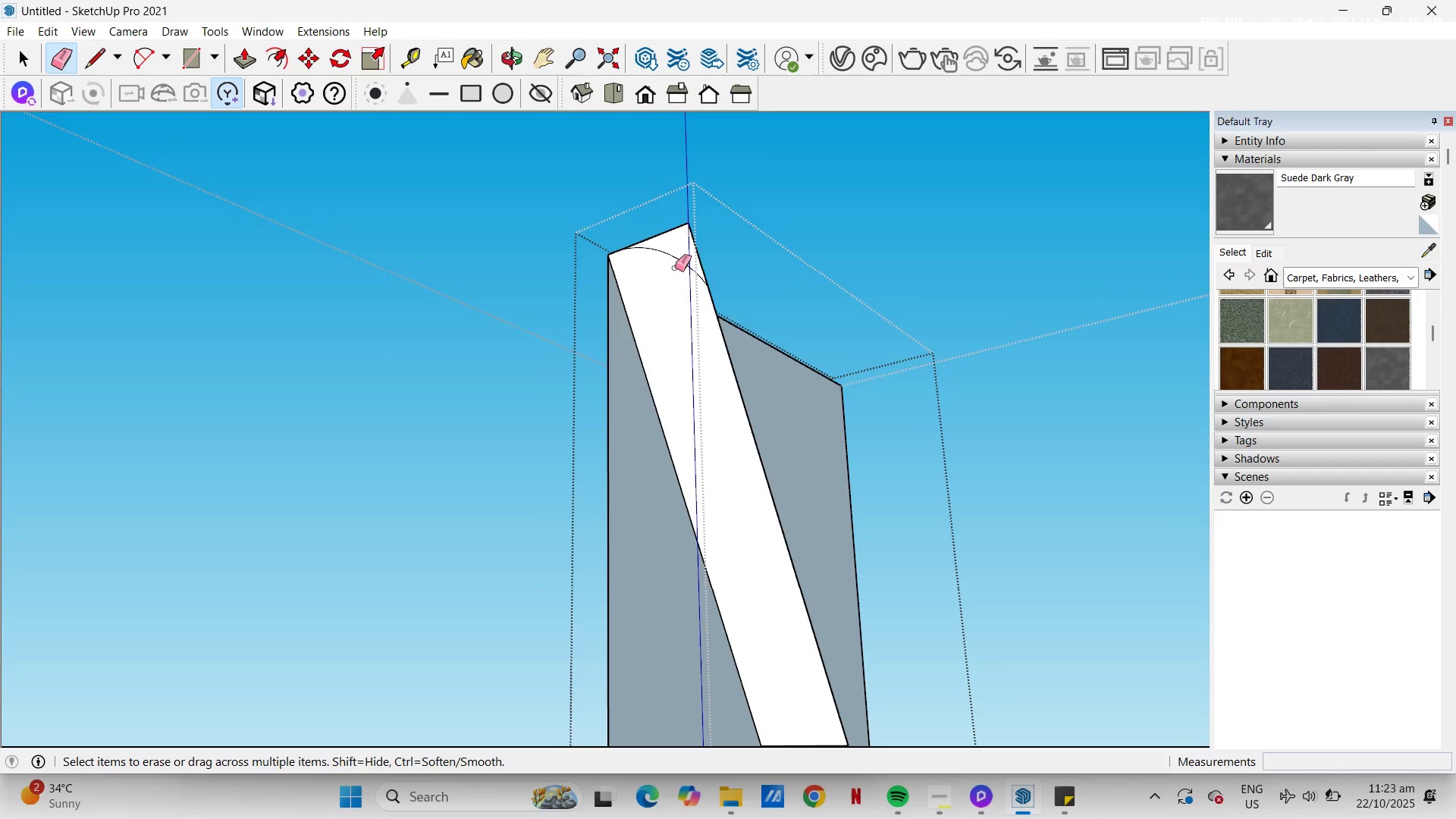 
key(Control+Z)
 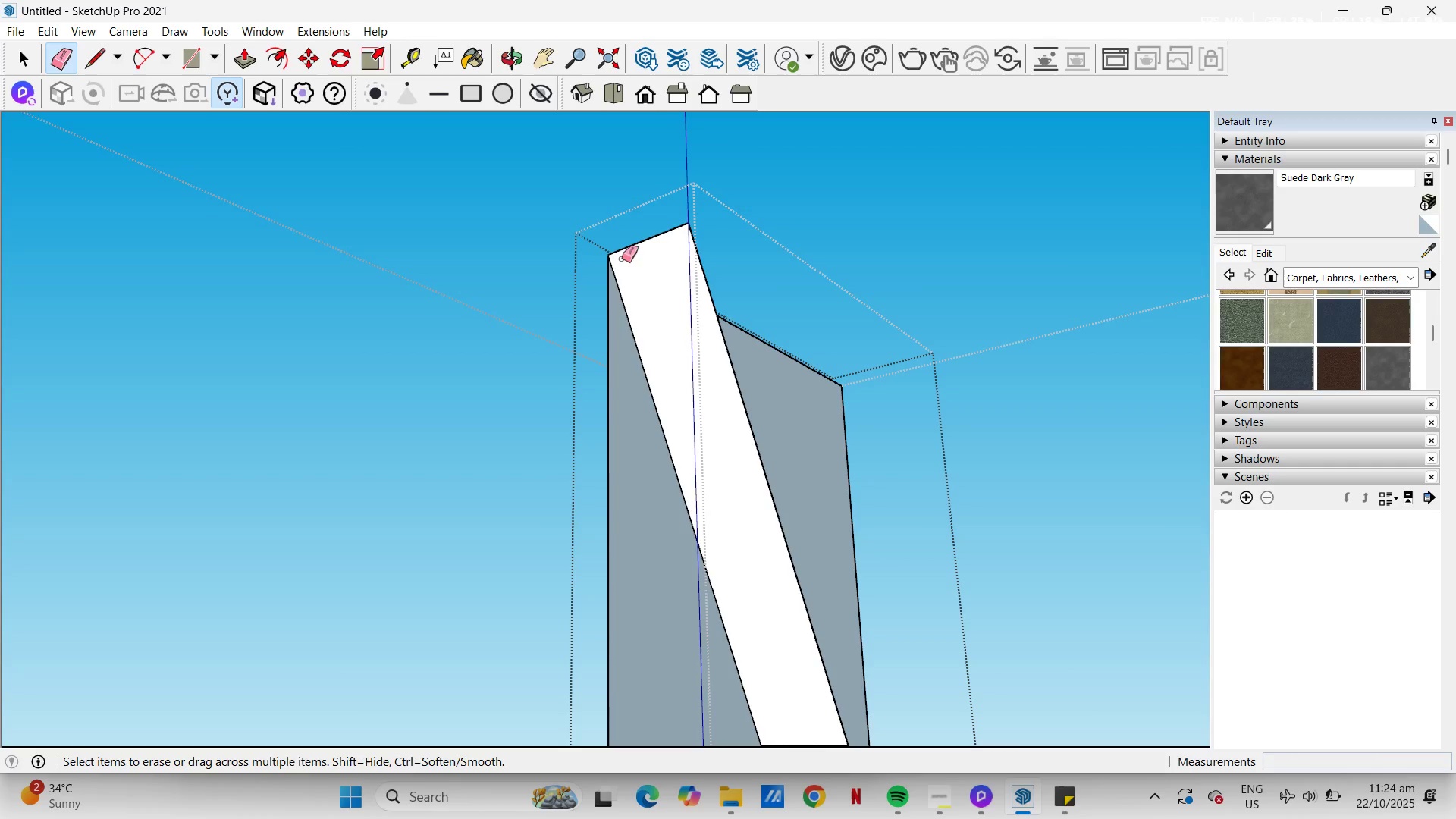 
key(A)
 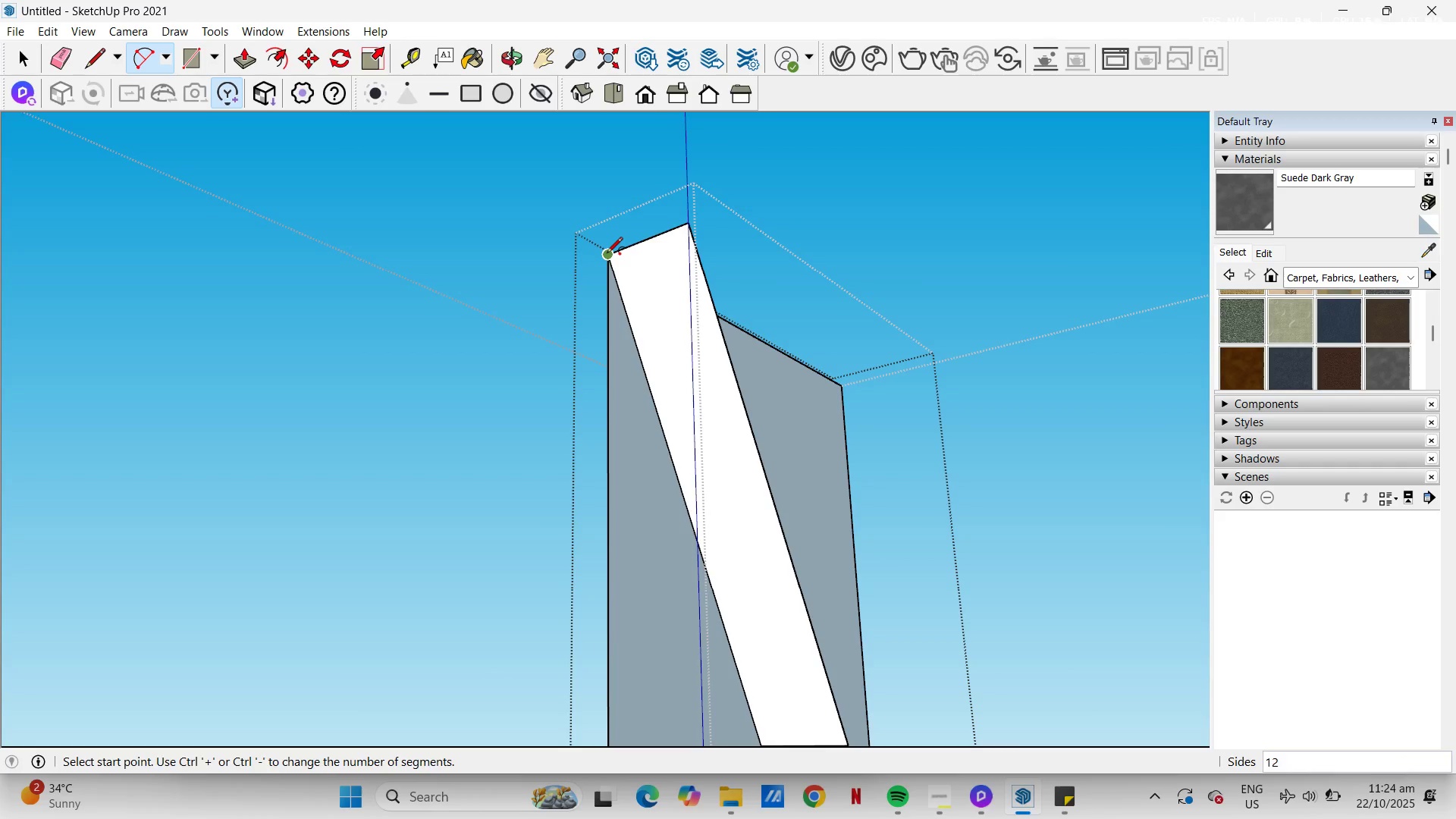 
left_click([607, 254])
 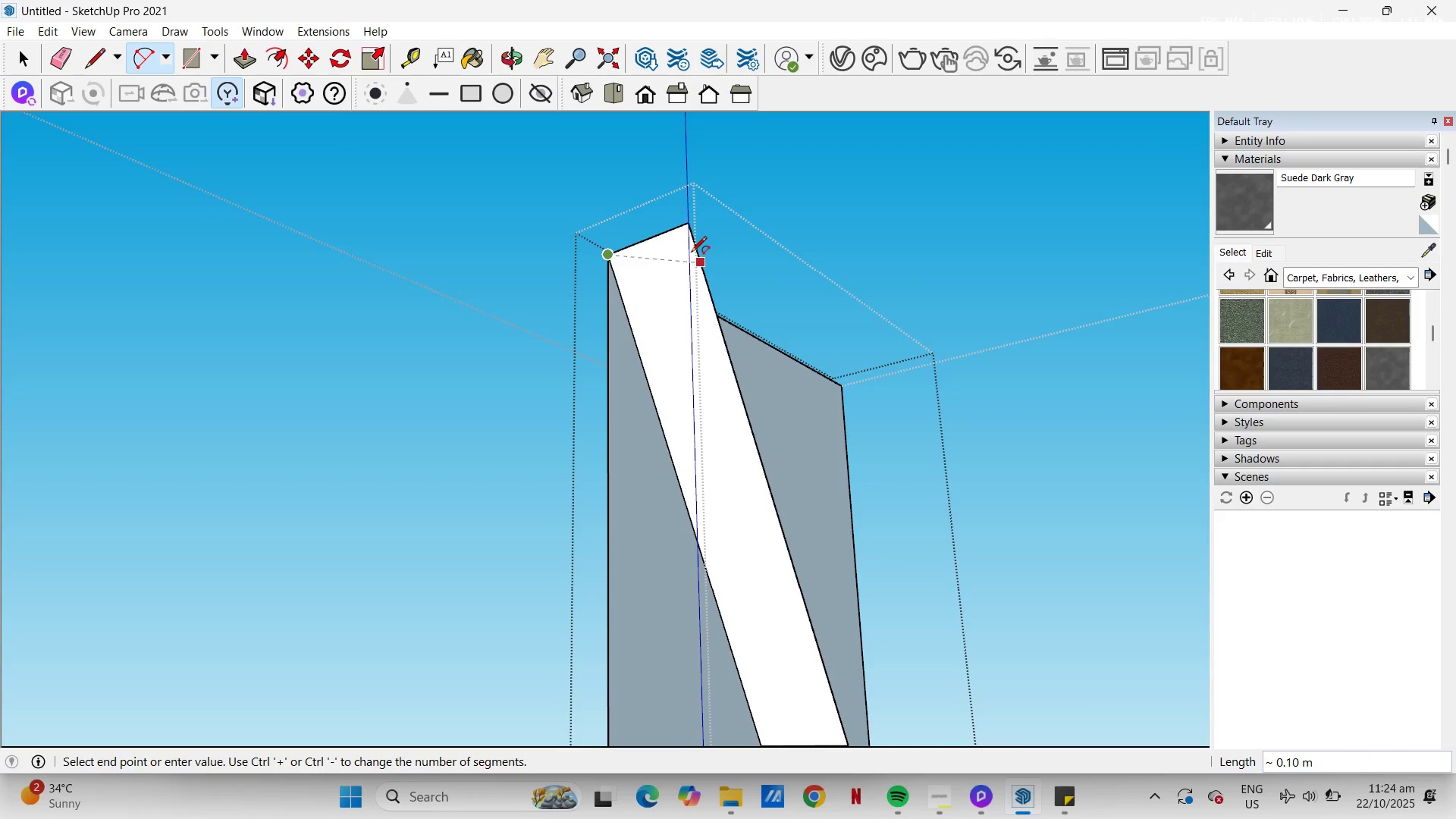 
wait(5.93)
 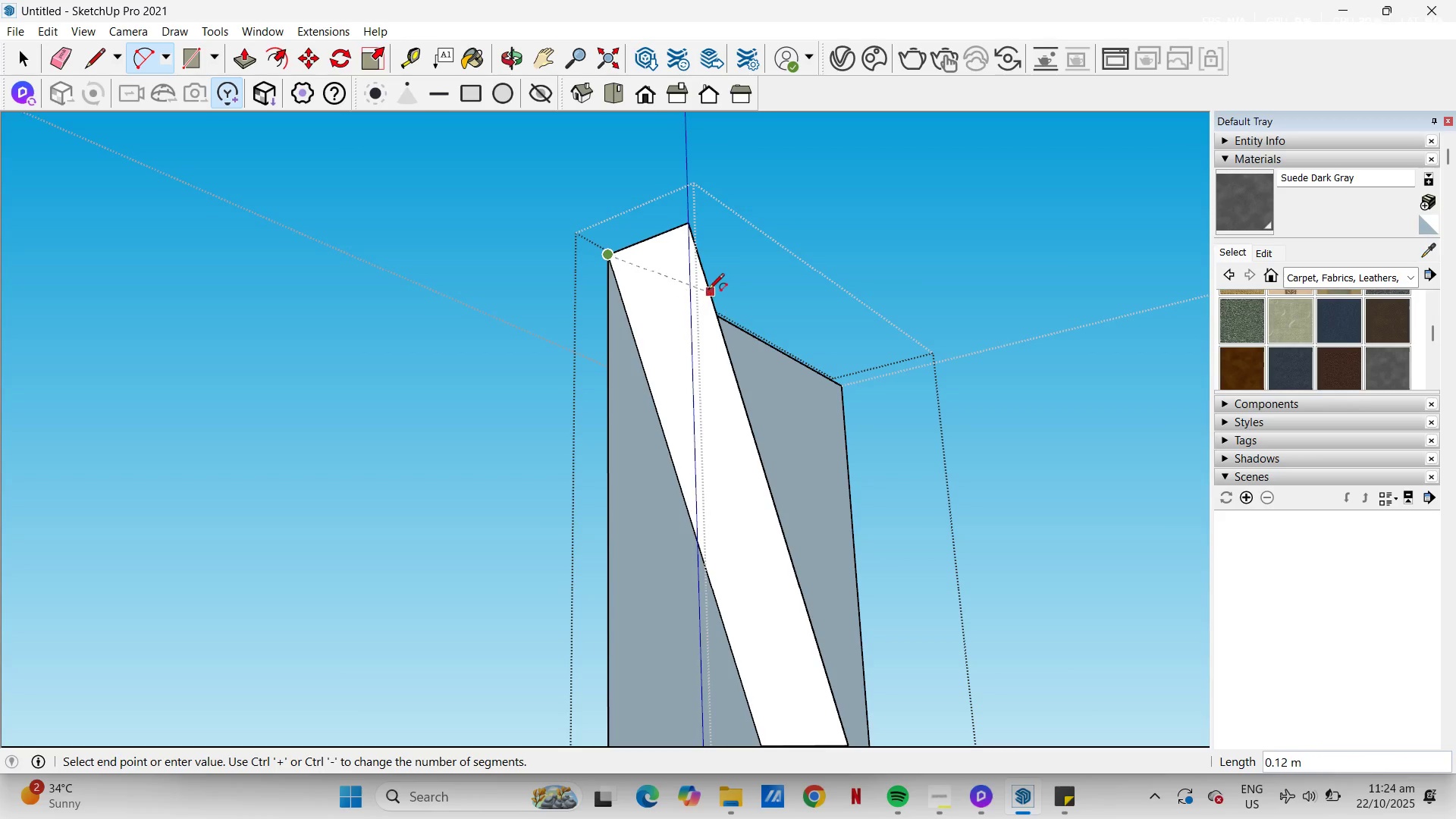 
left_click([709, 298])
 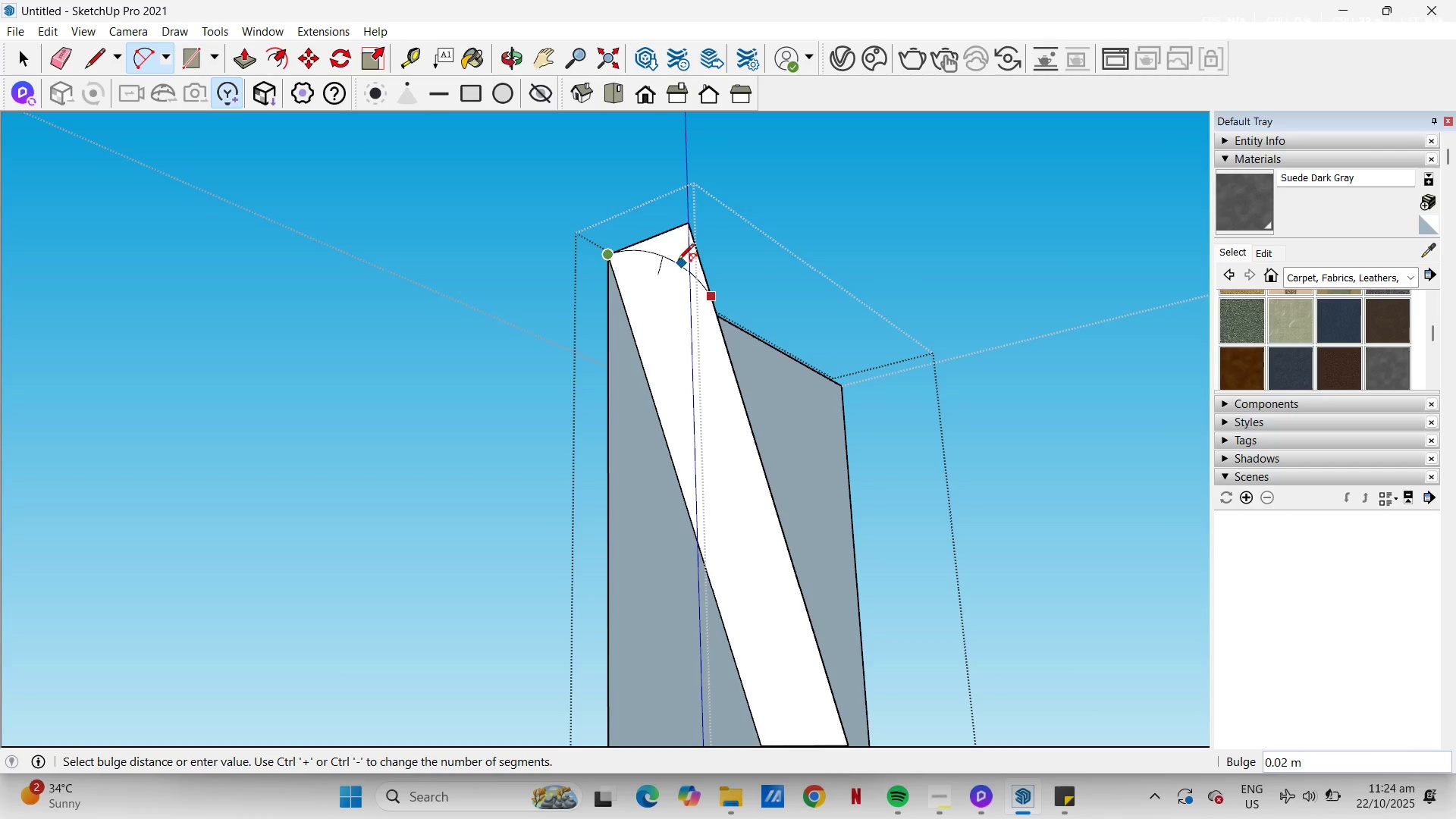 
left_click([678, 261])
 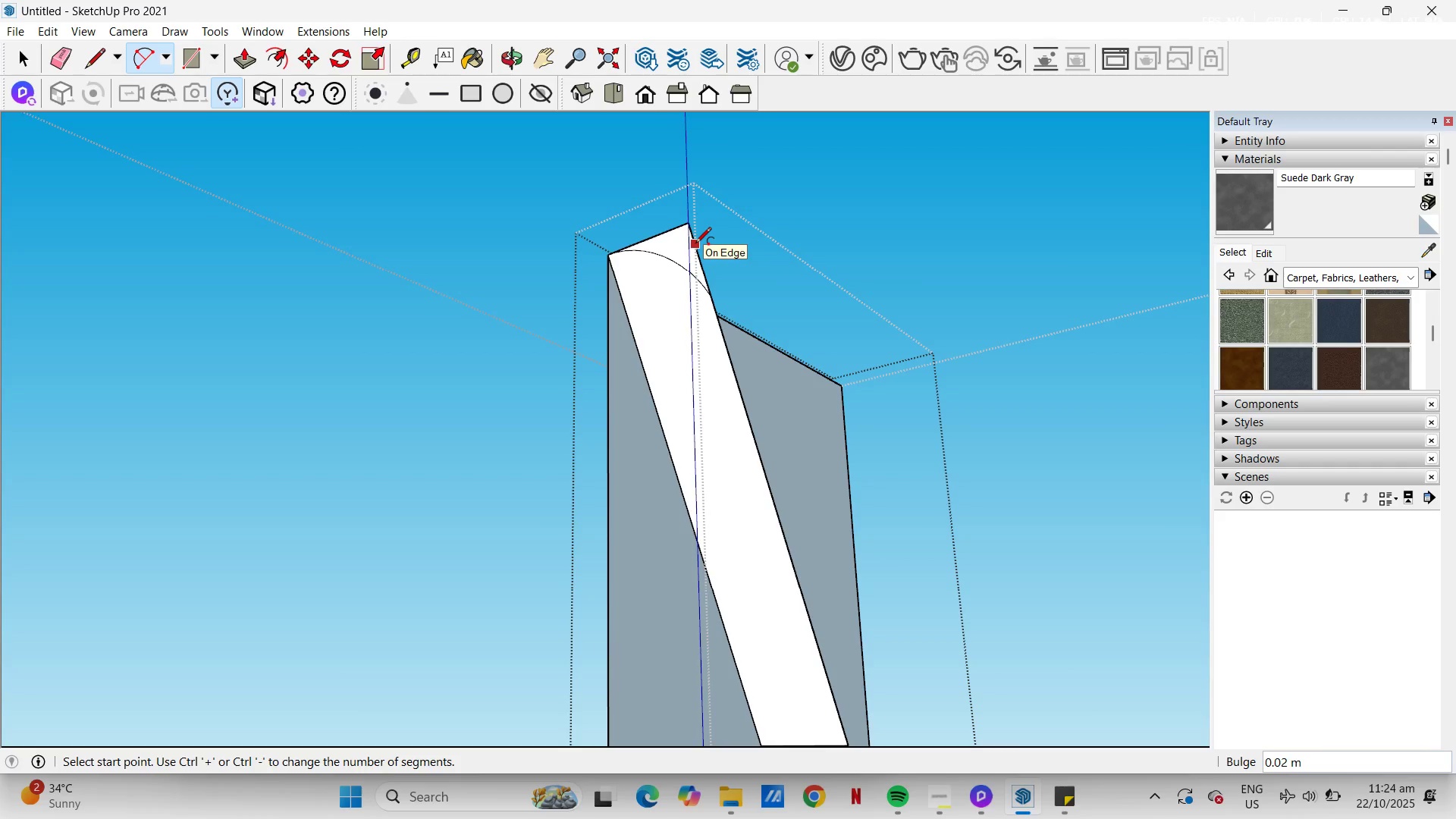 
key(Control+Z)
 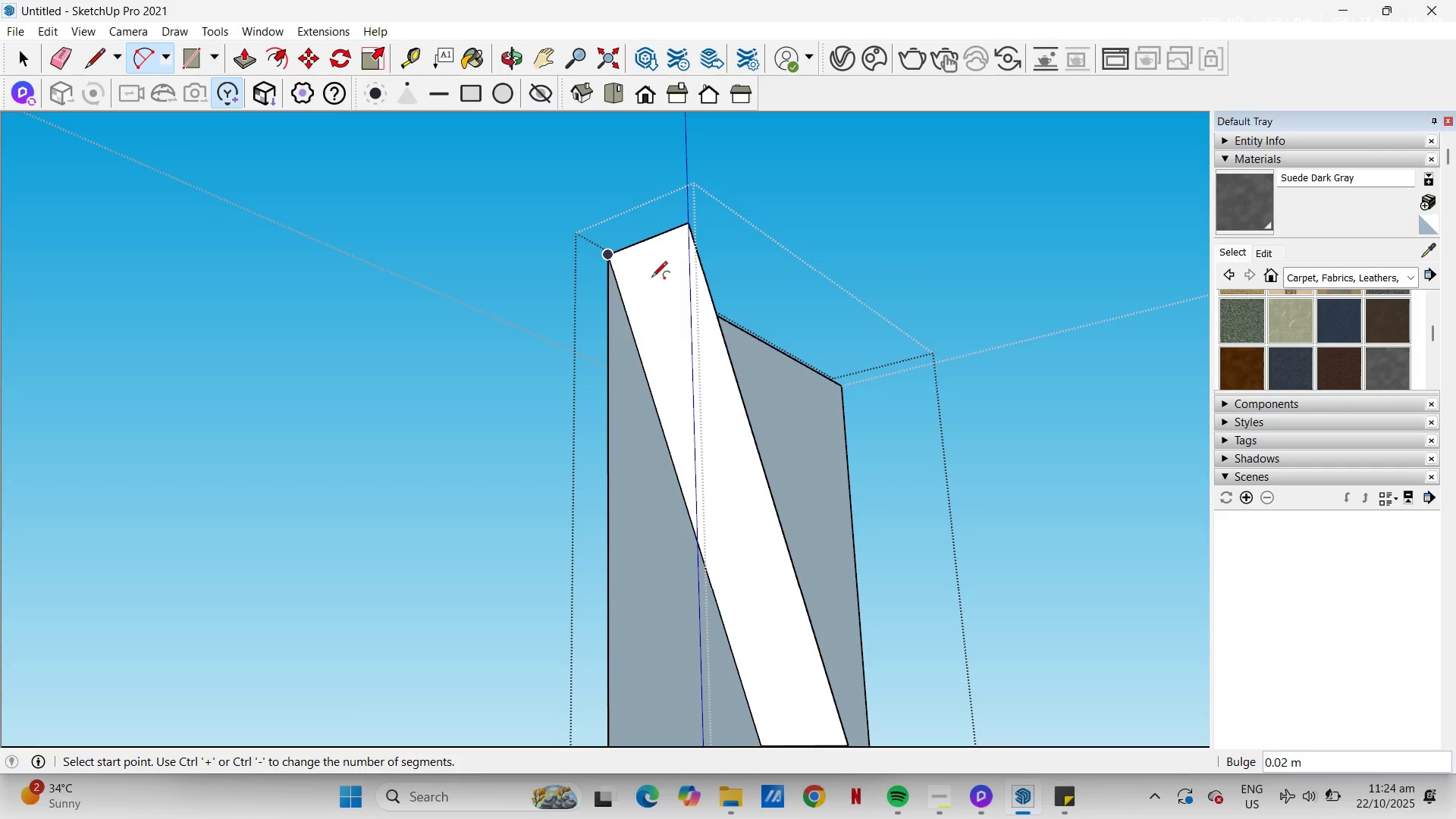 
scroll: coordinate [635, 253], scroll_direction: up, amount: 3.0
 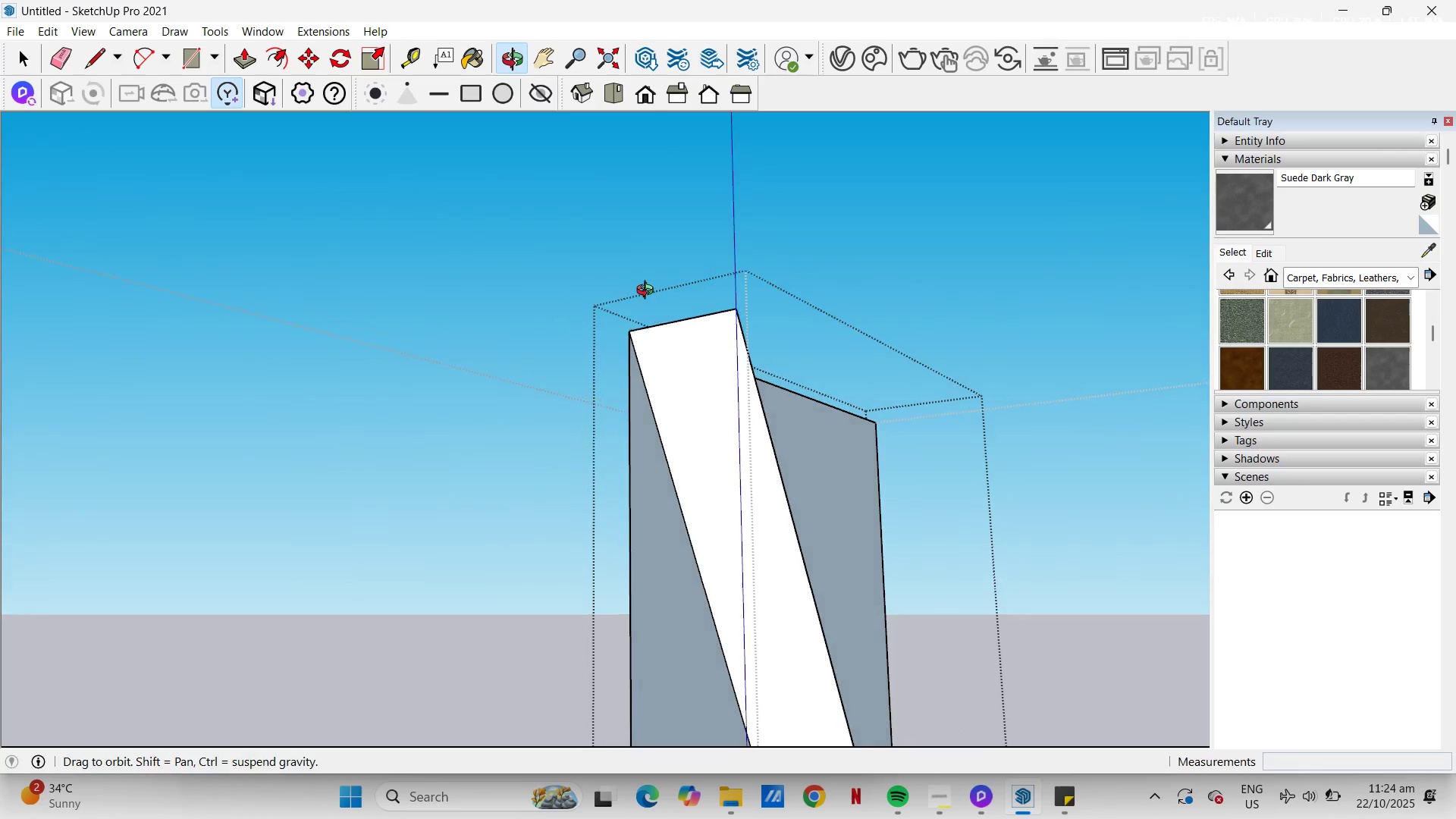 
mouse_move([645, 341])
 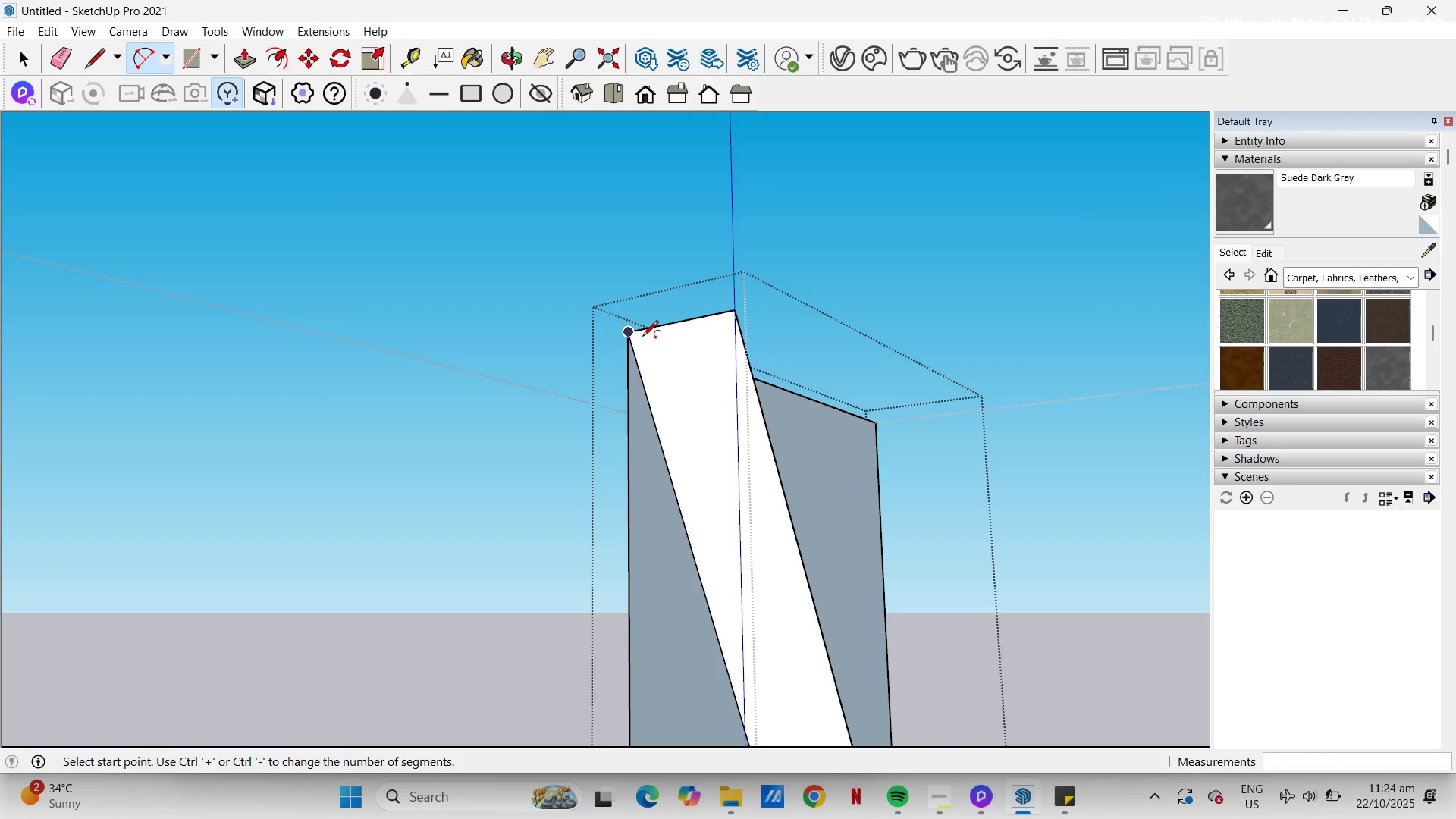 
type(rt)
 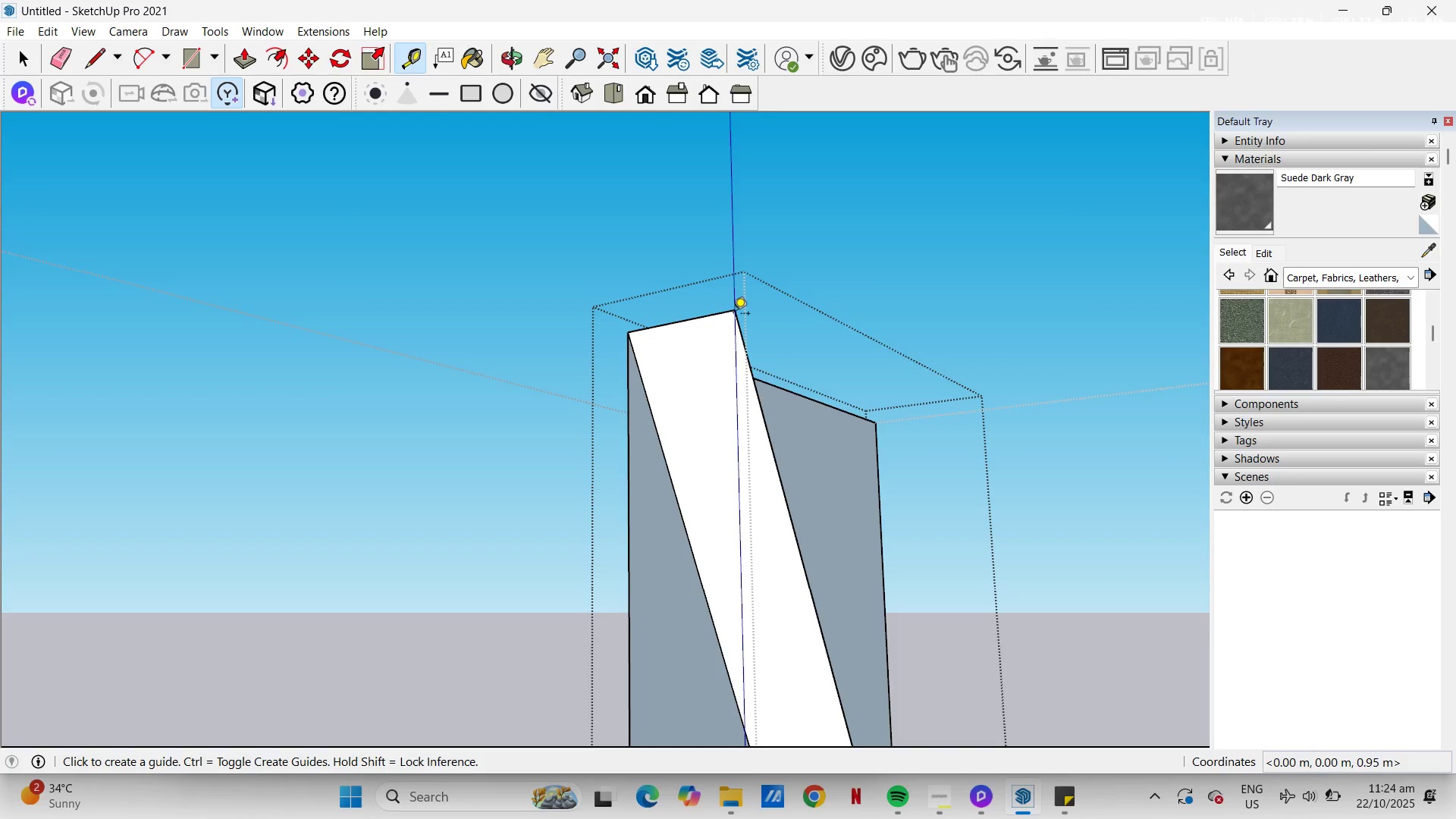 
left_click([733, 315])
 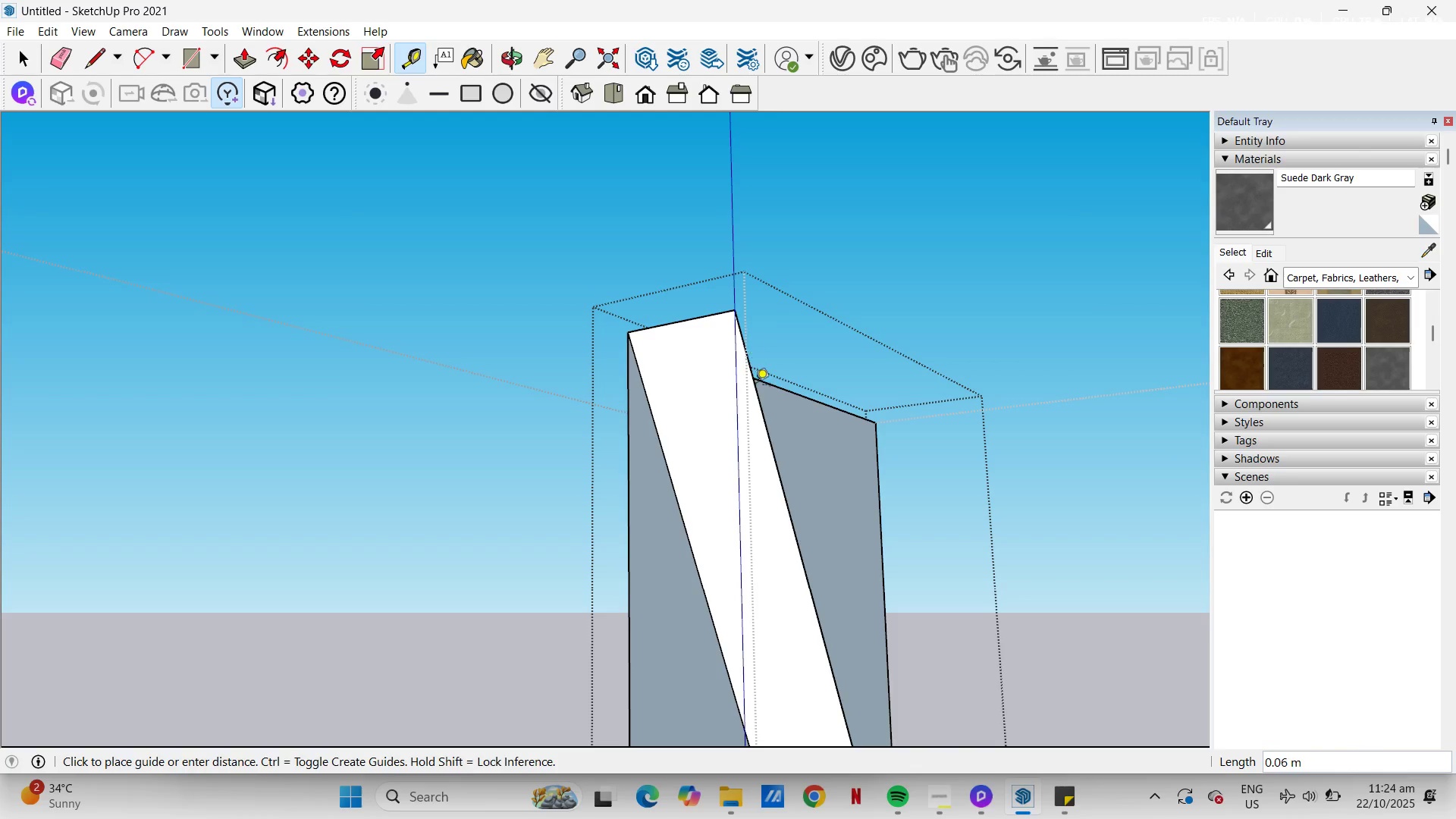 
mouse_move([759, 399])
 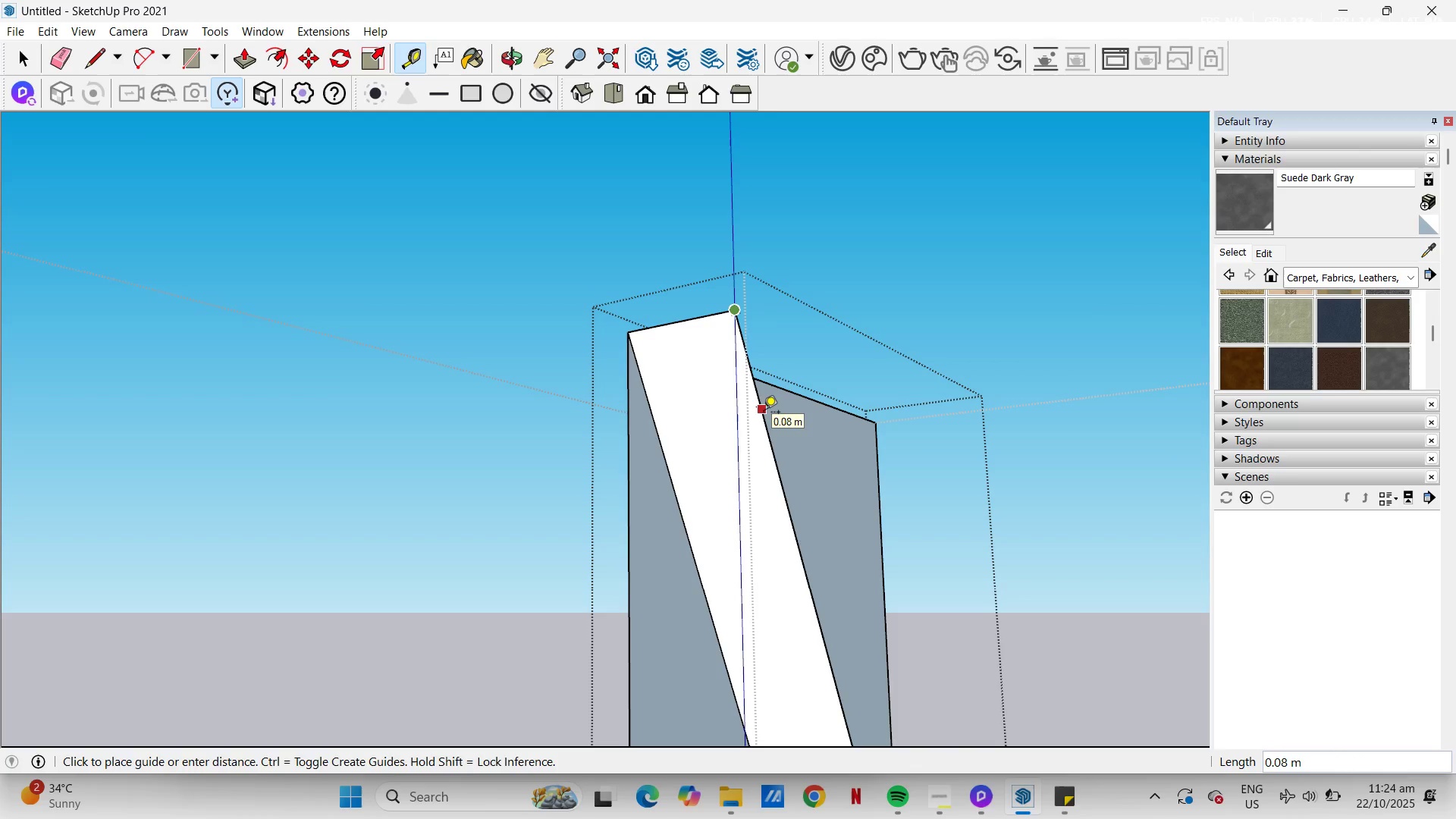 
key(NumpadDecimal)
 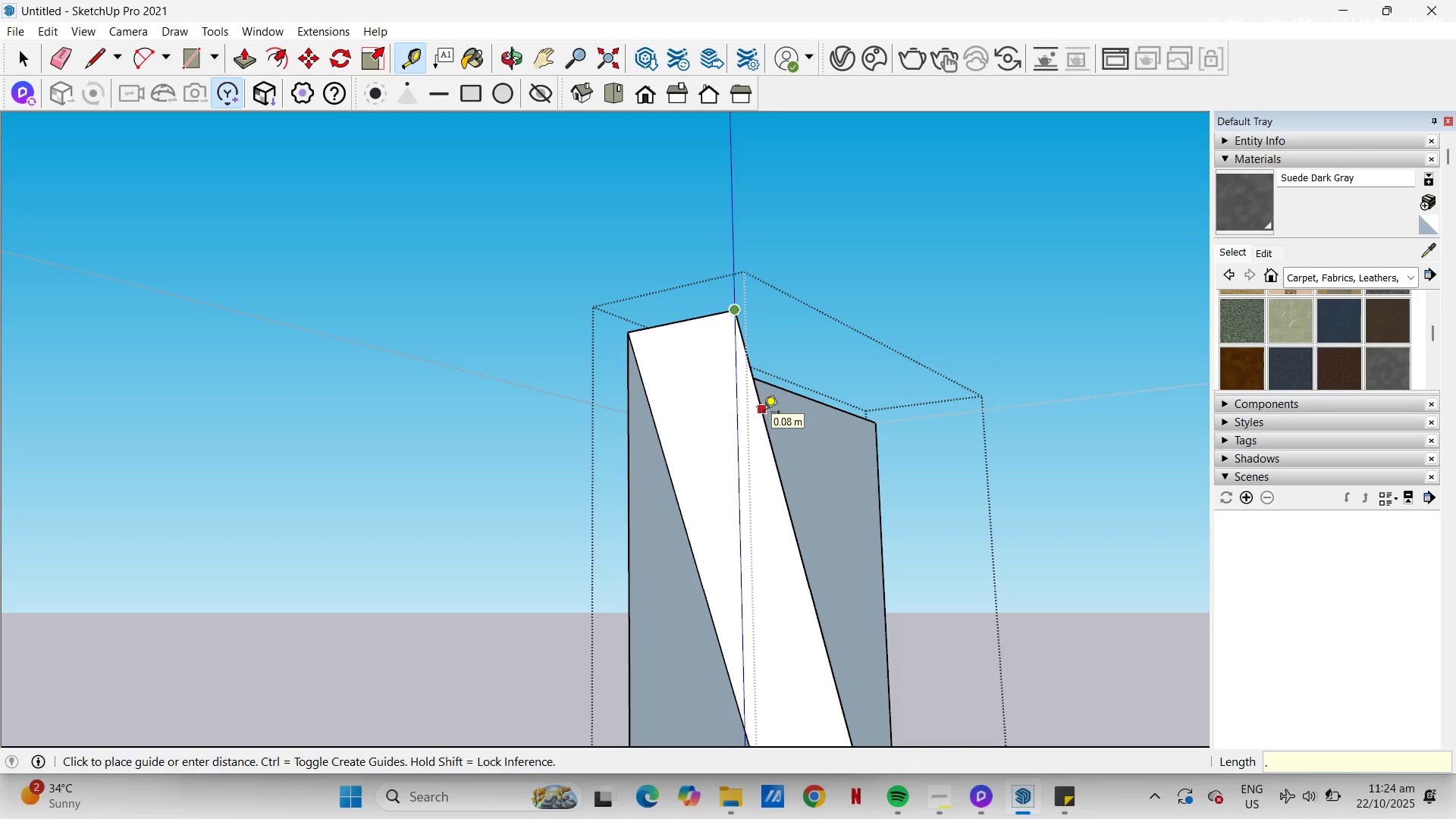 
key(Numpad1)
 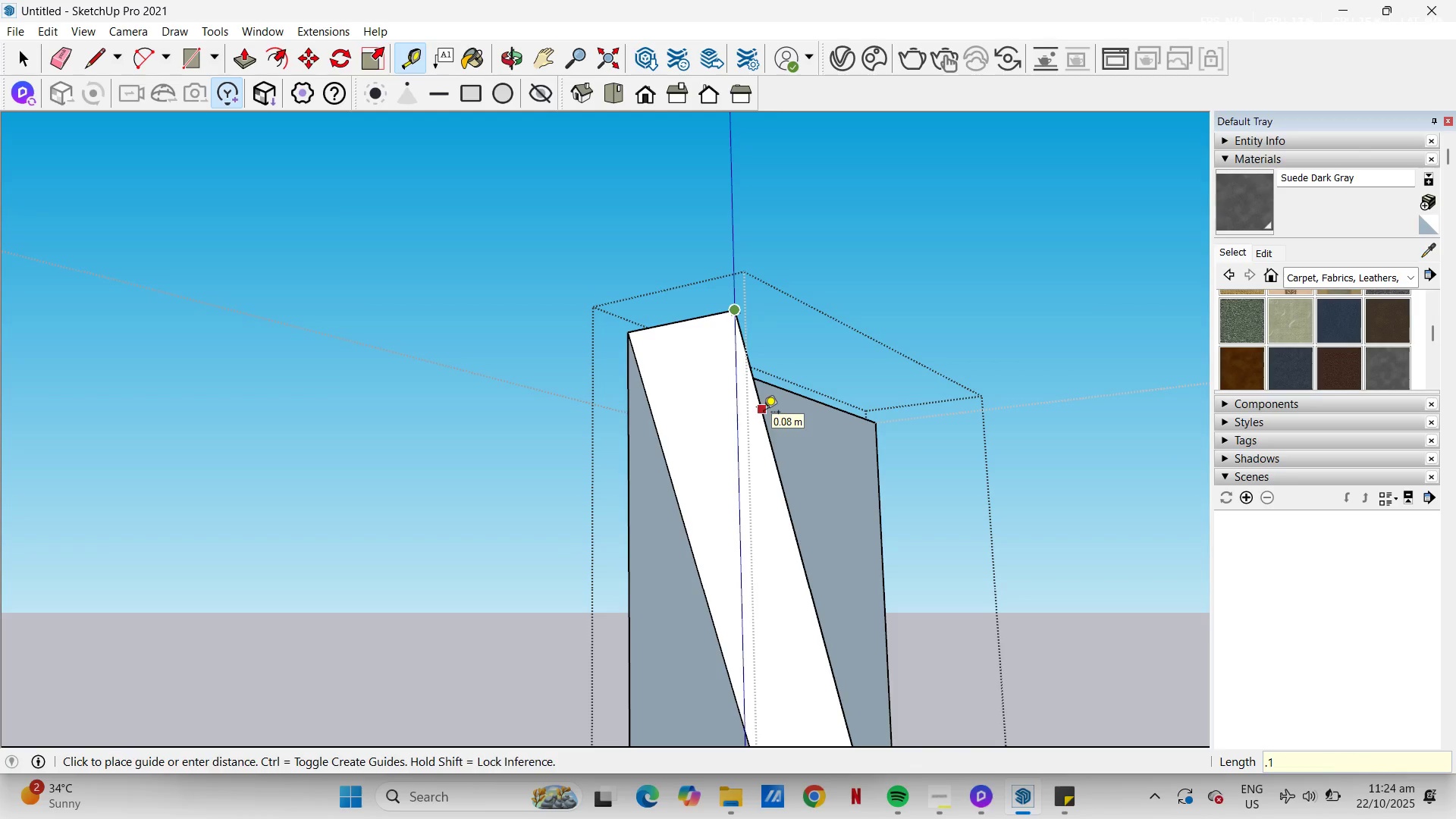 
key(NumpadEnter)
 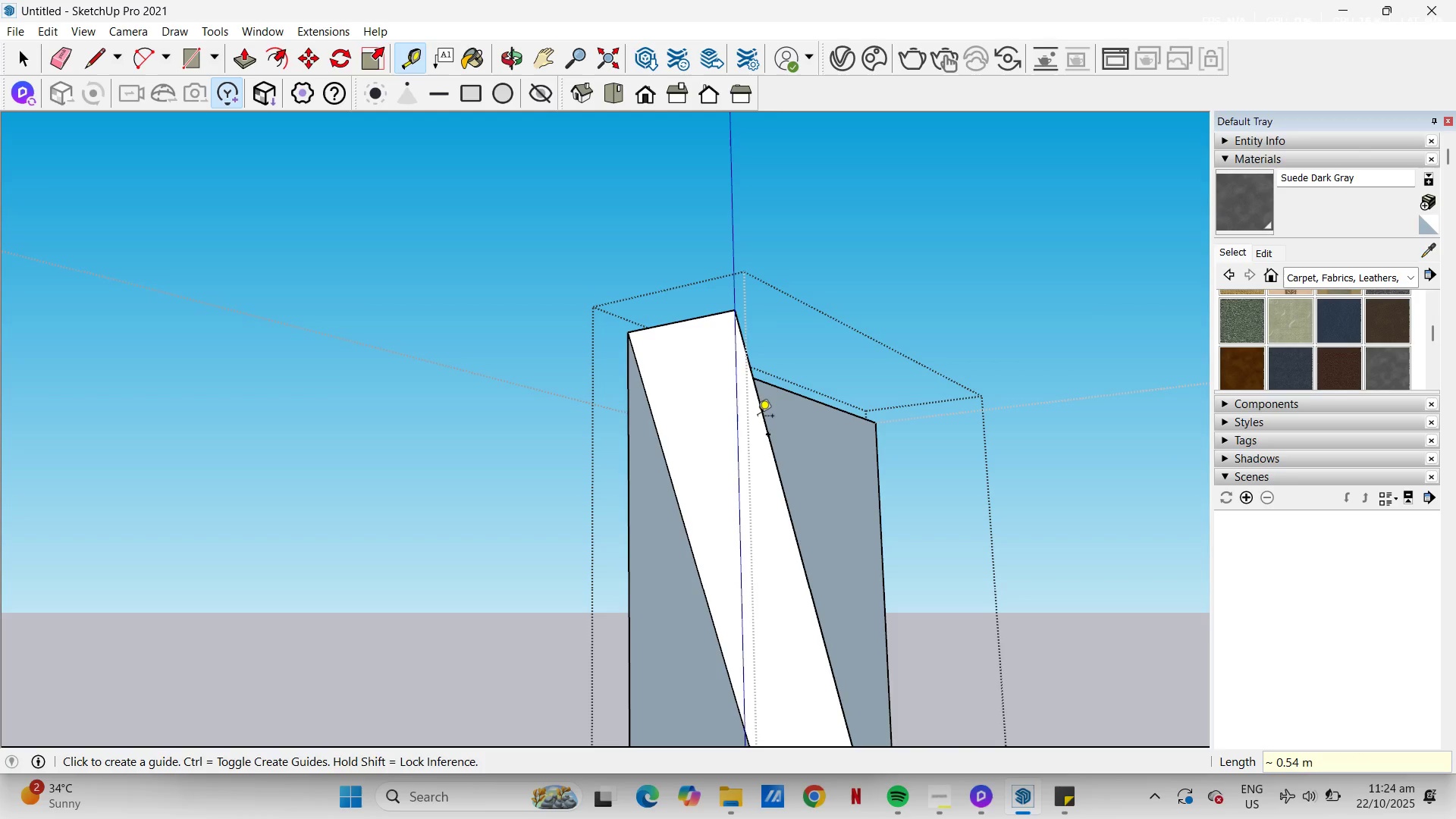 
key(A)
 